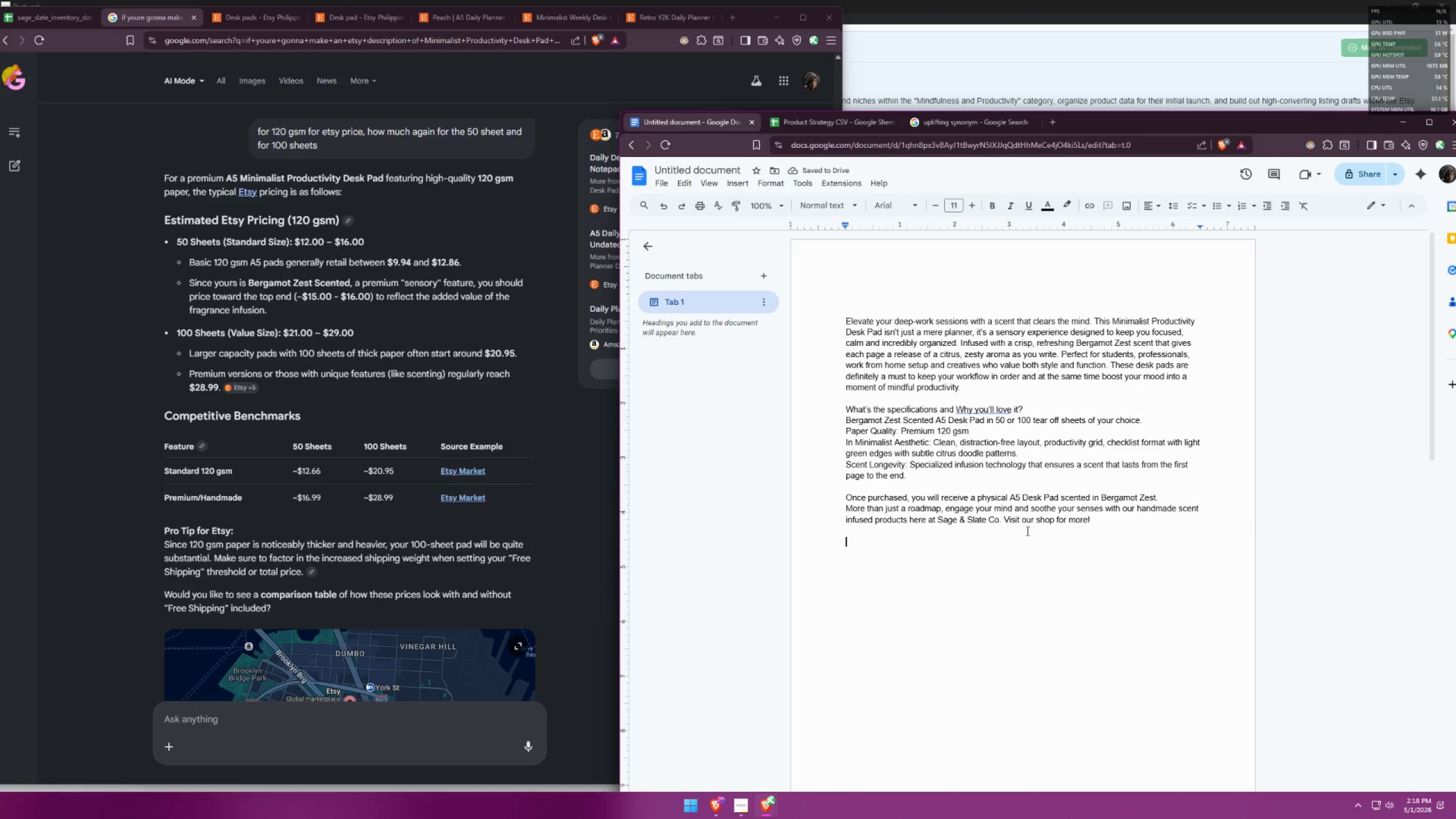 
left_click([1026, 529])
 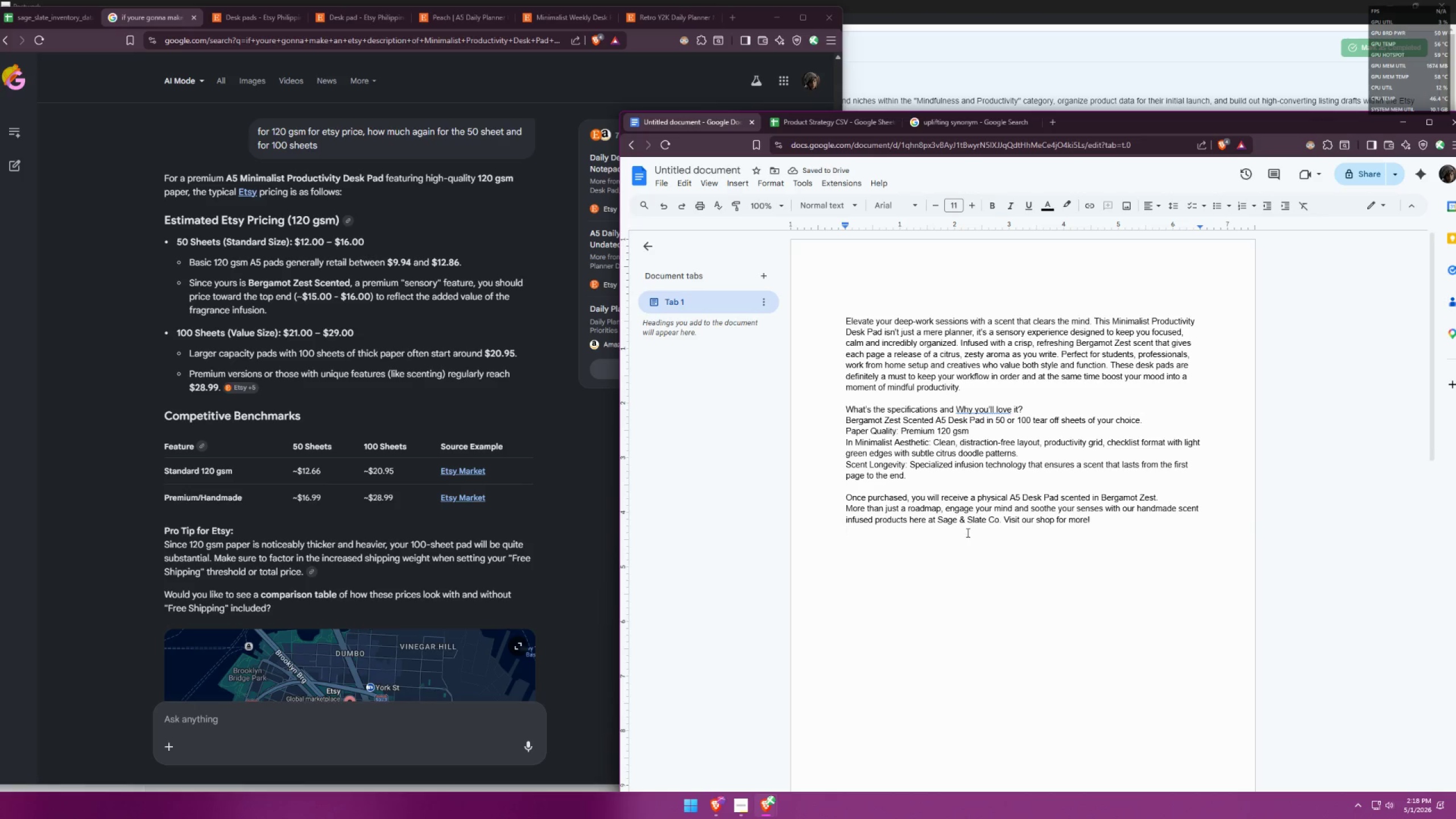 
left_click_drag(start_coordinate=[1012, 536], to_coordinate=[783, 271])
 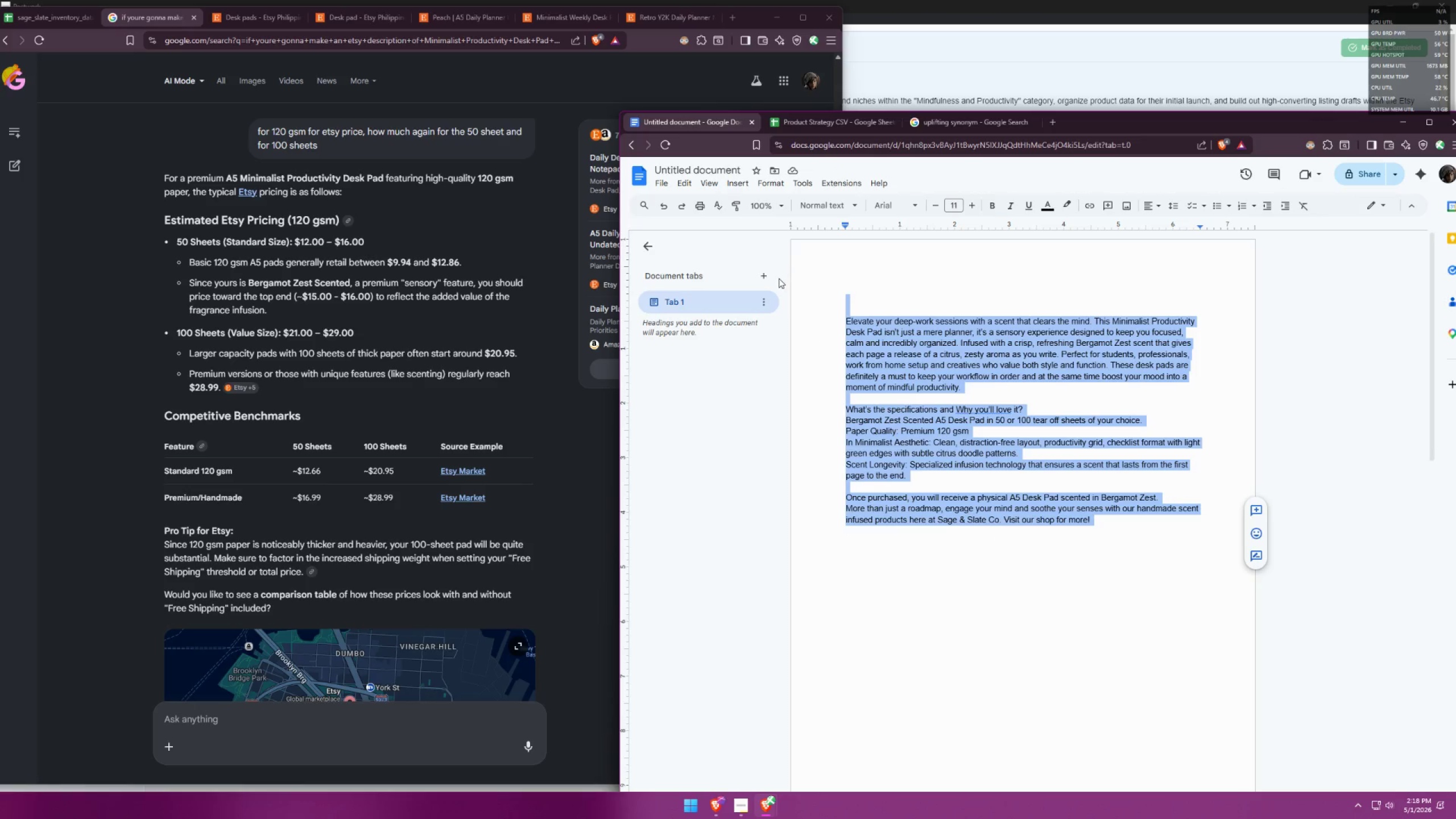 
key(Control+ControlLeft)
 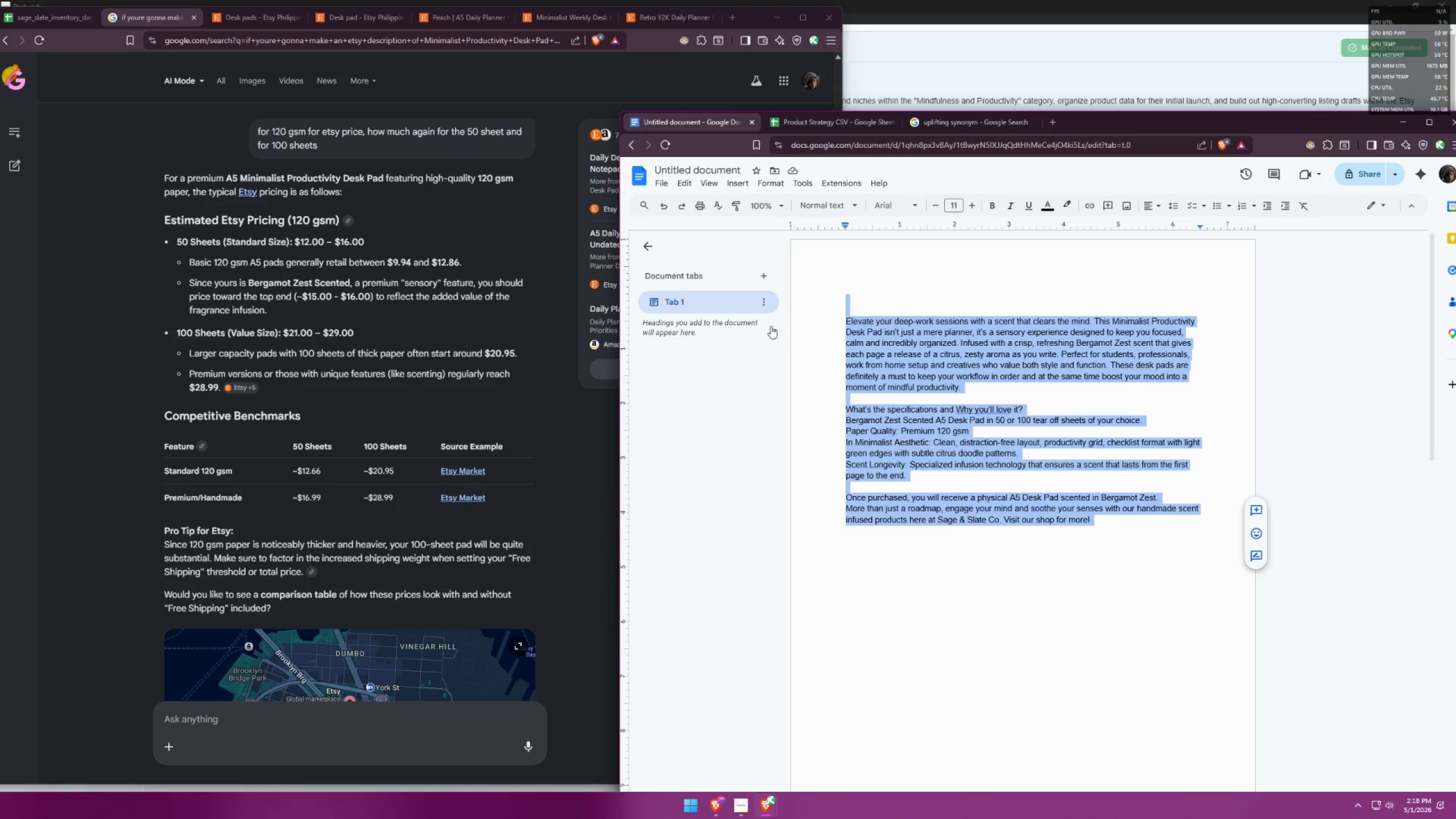 
key(Control+C)
 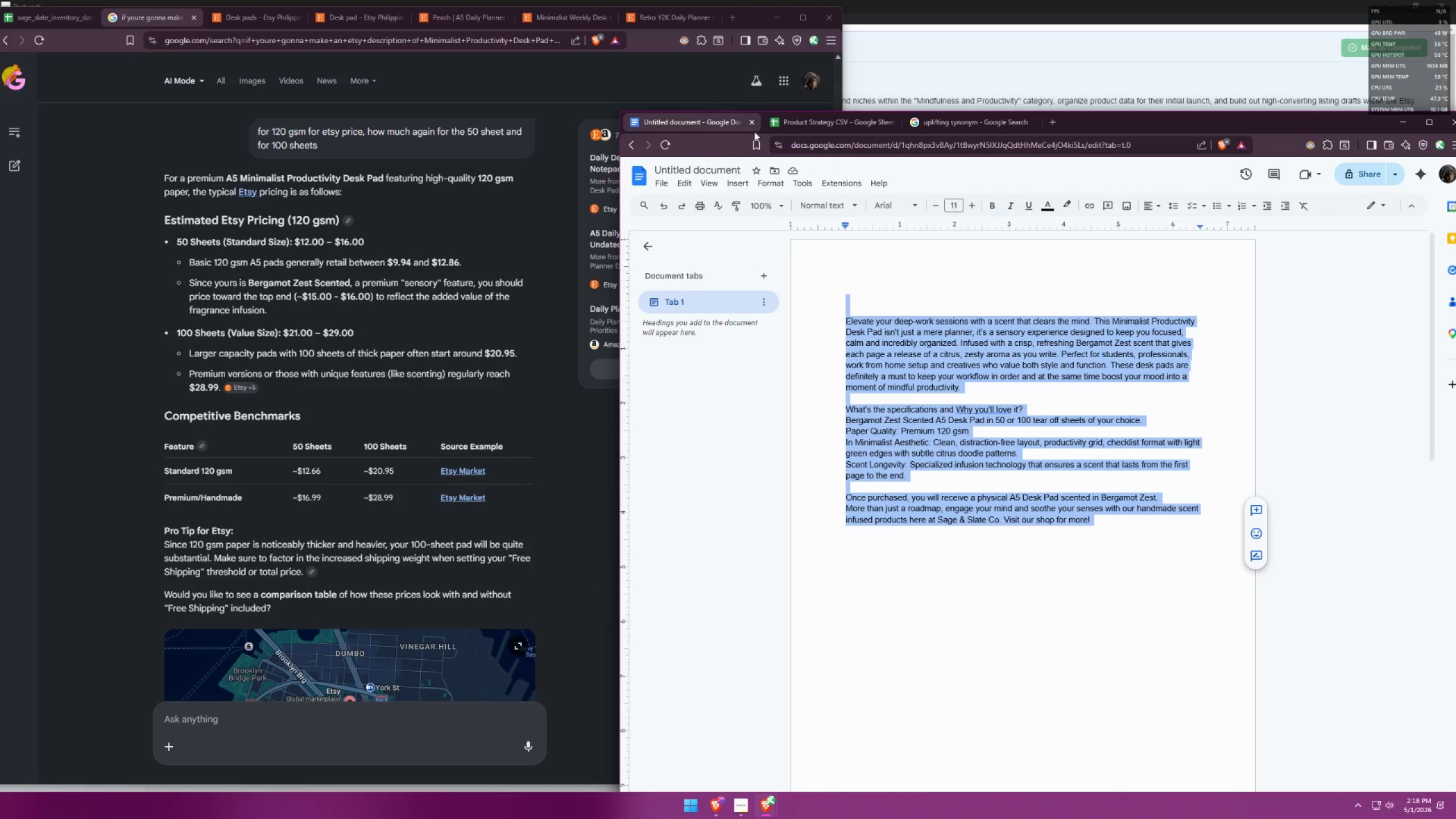 
left_click([808, 122])
 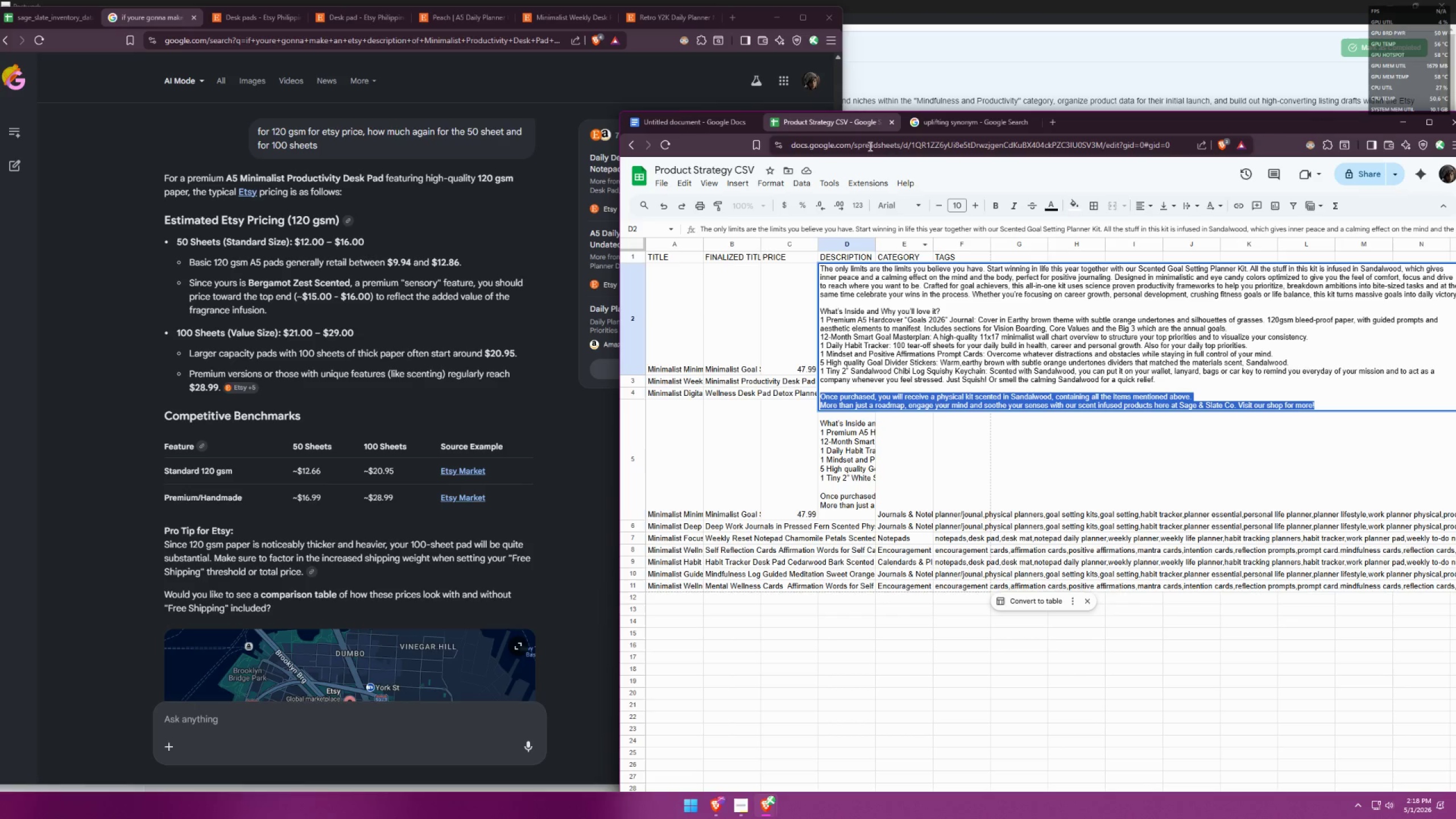 
left_click([966, 129])
 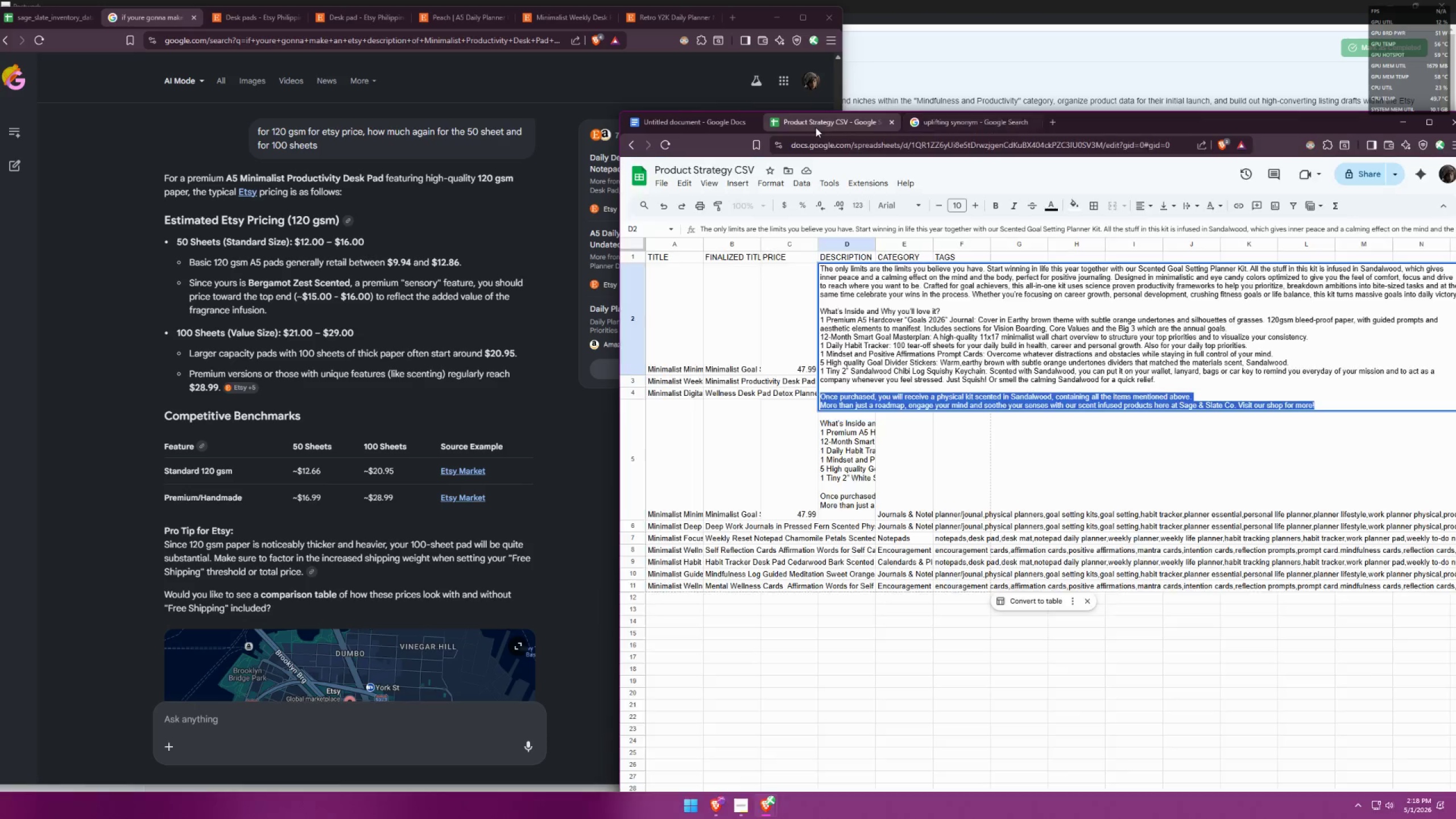 
triple_click([666, 125])
 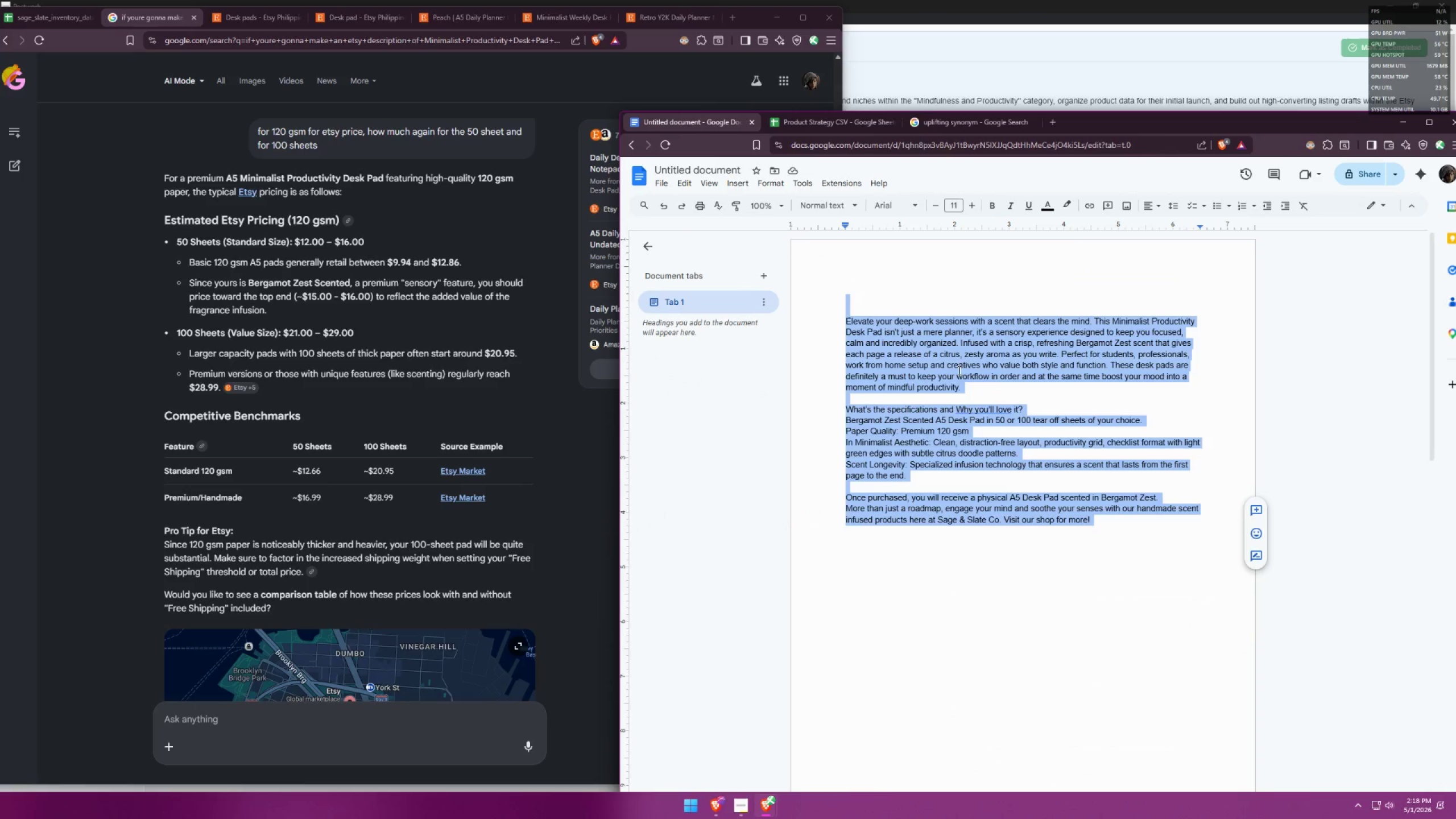 
triple_click([1004, 418])
 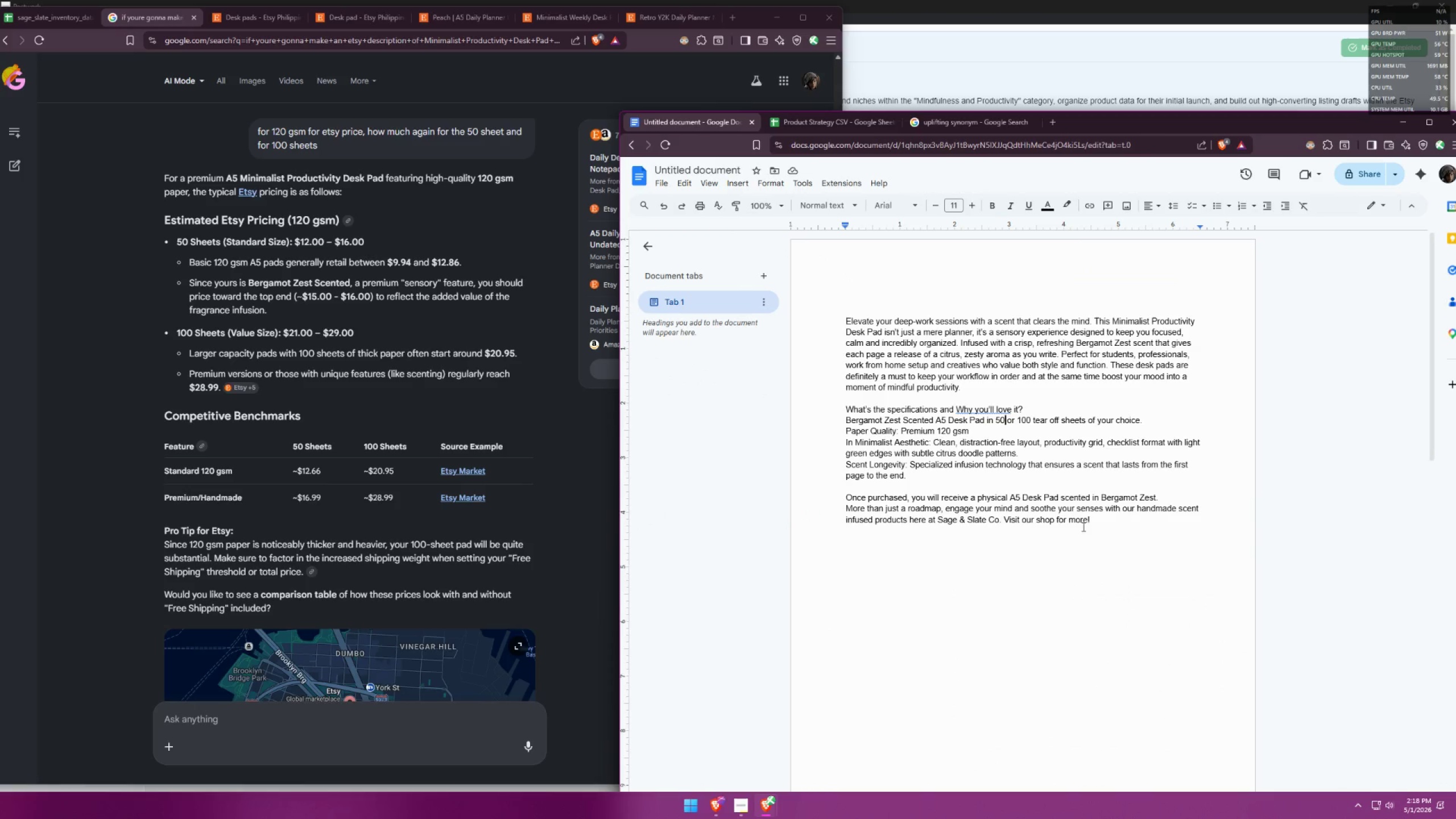 
left_click([1103, 522])
 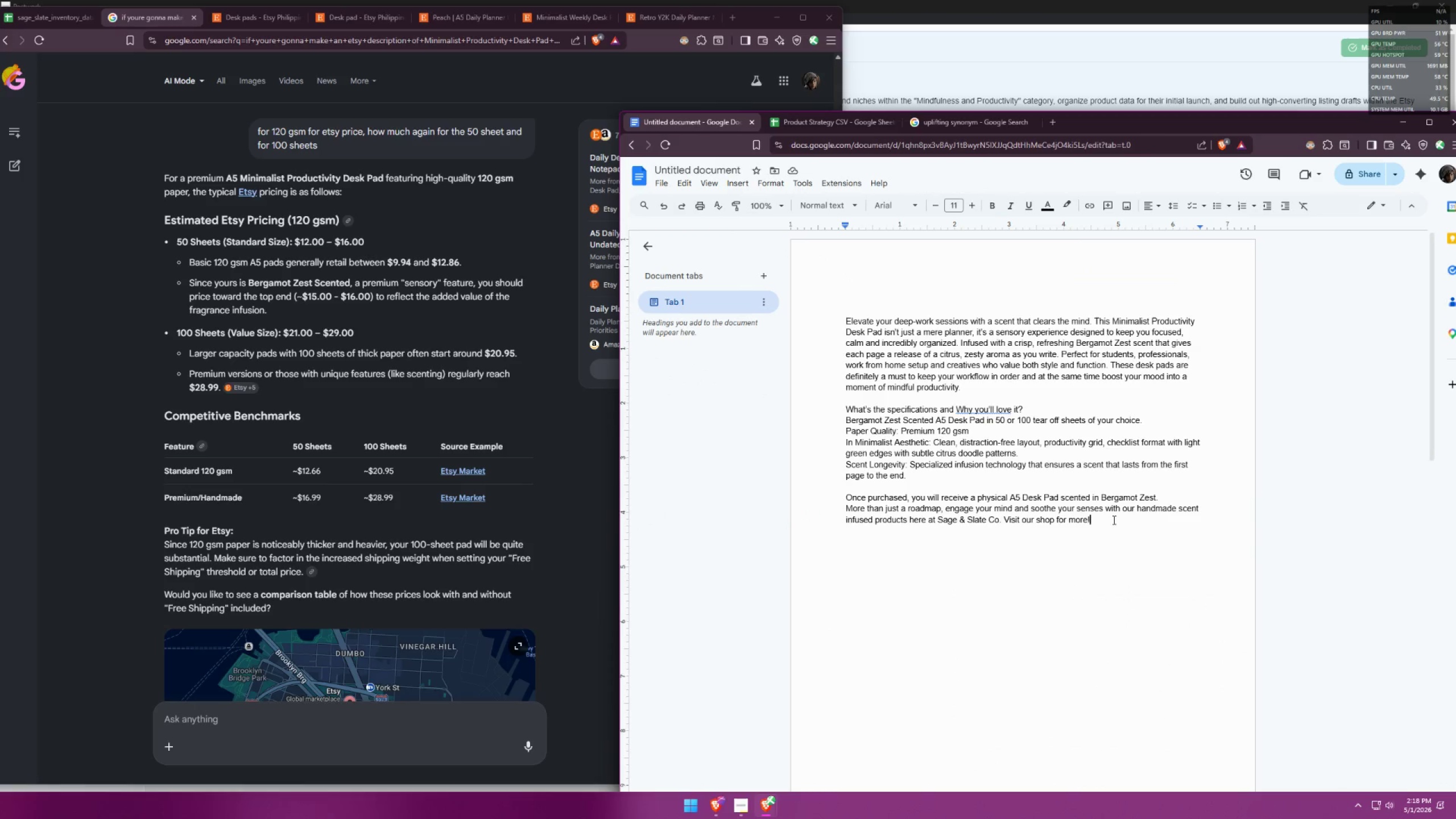 
left_click_drag(start_coordinate=[1111, 518], to_coordinate=[828, 320])
 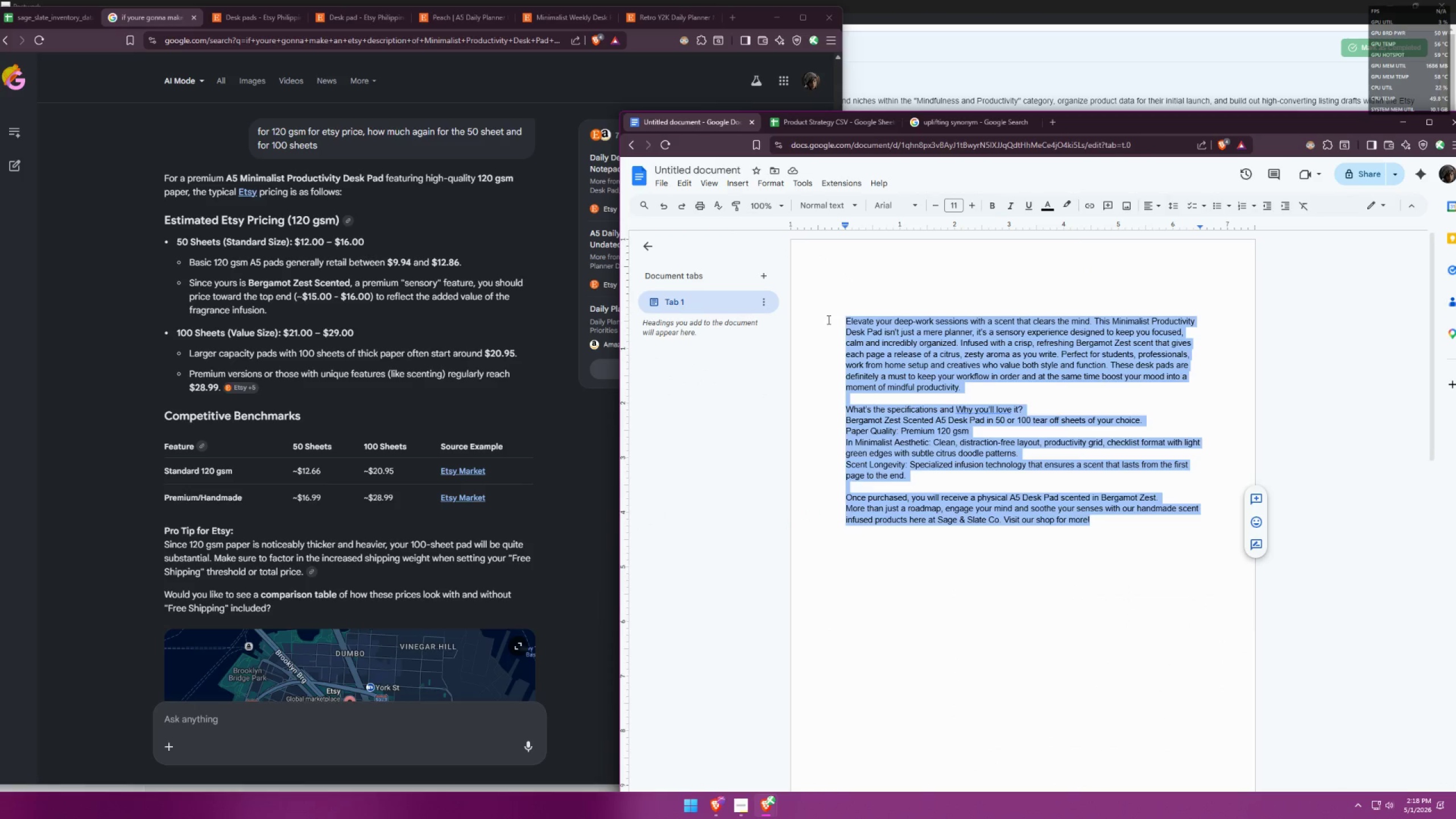 
key(Control+ControlLeft)
 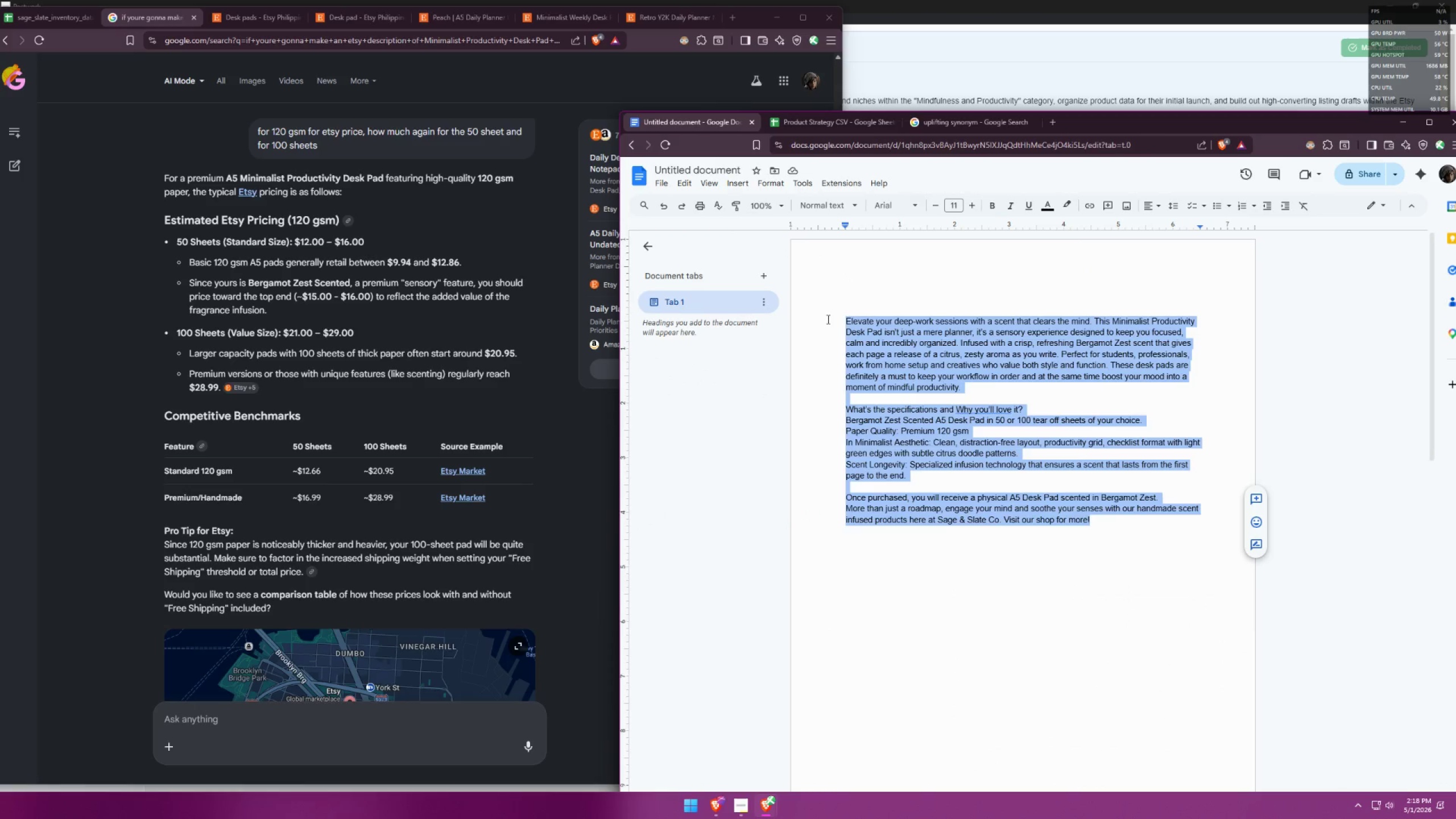 
key(Control+C)
 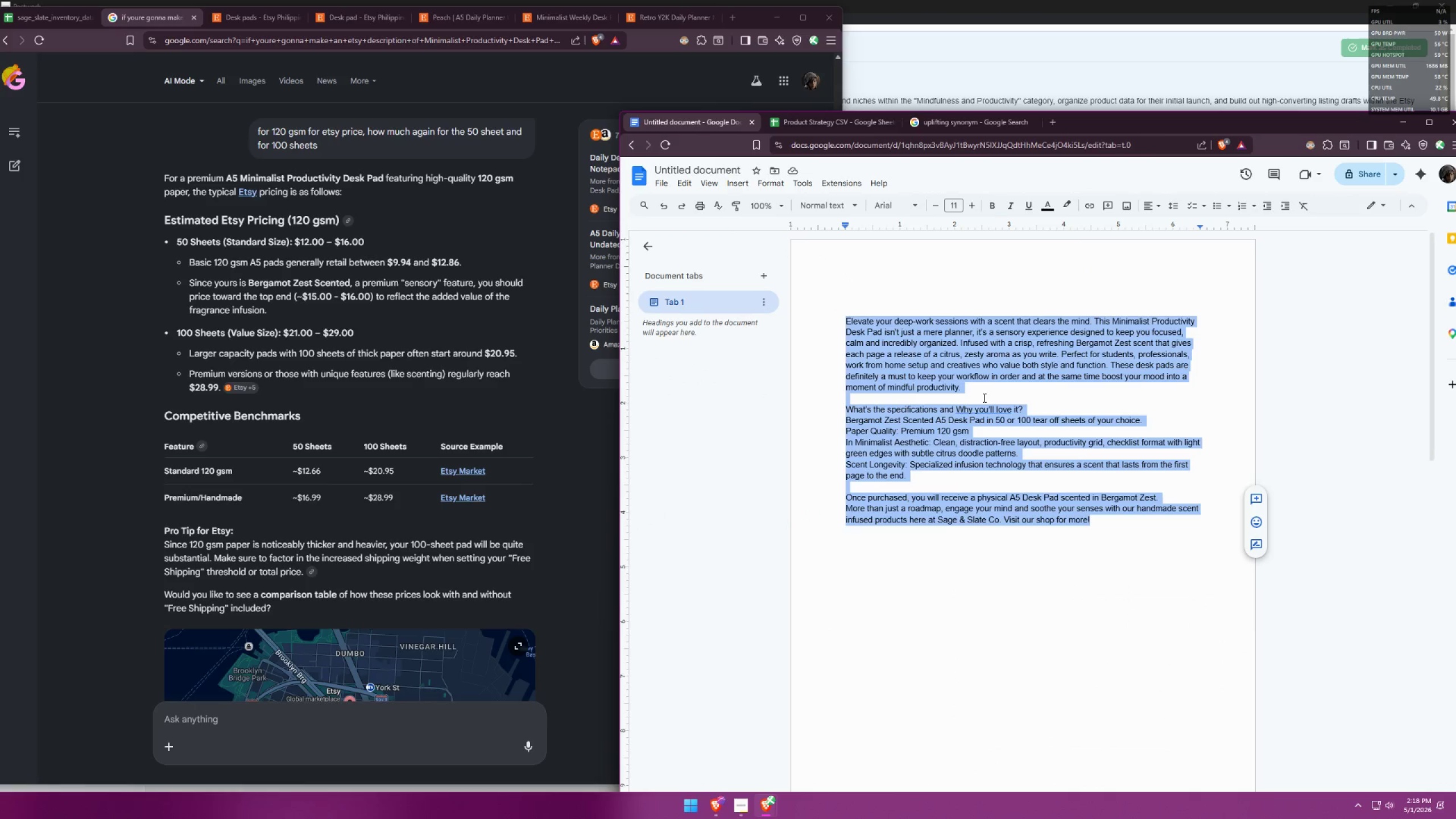 
left_click([1006, 399])
 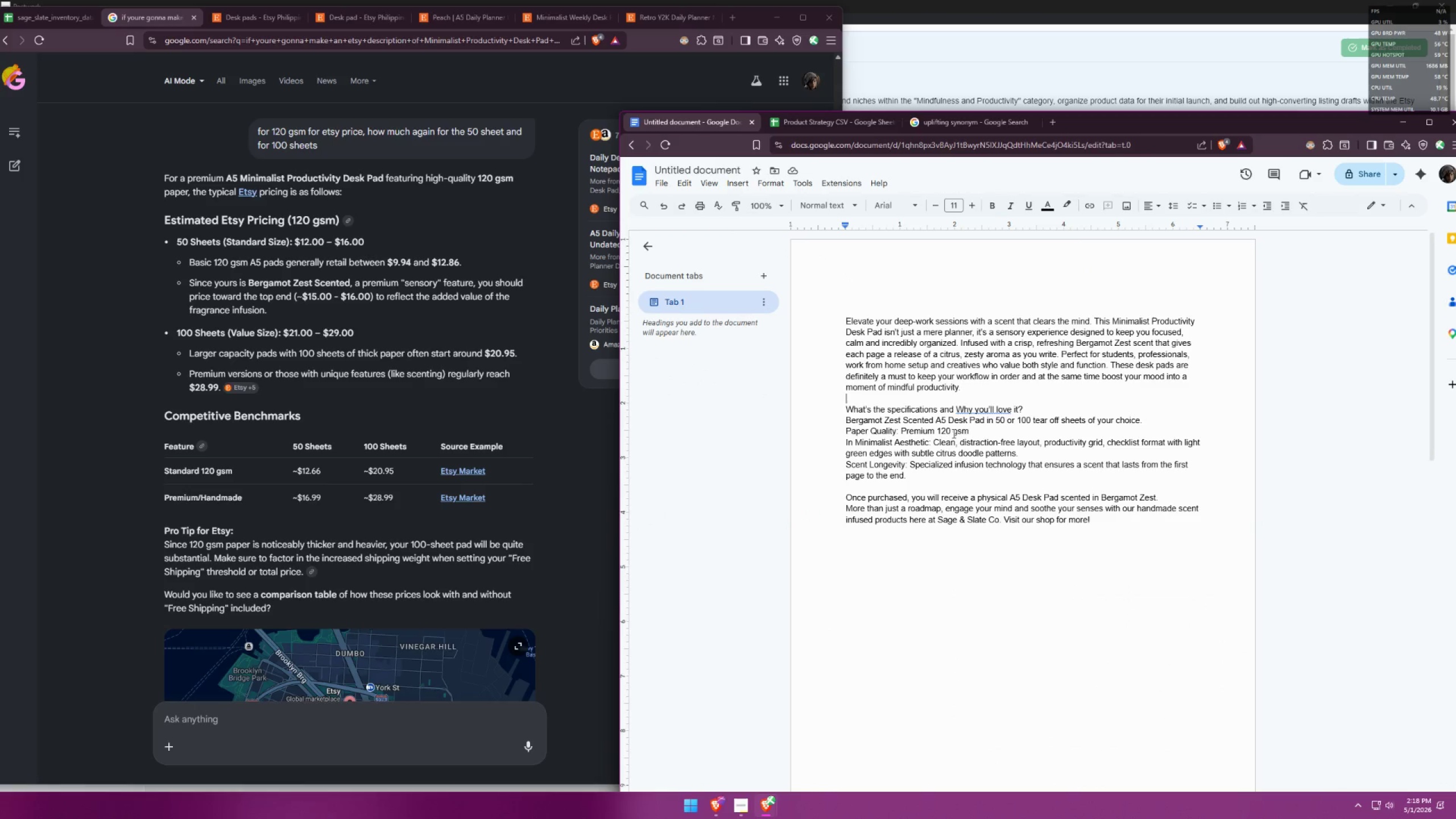 
left_click([952, 432])
 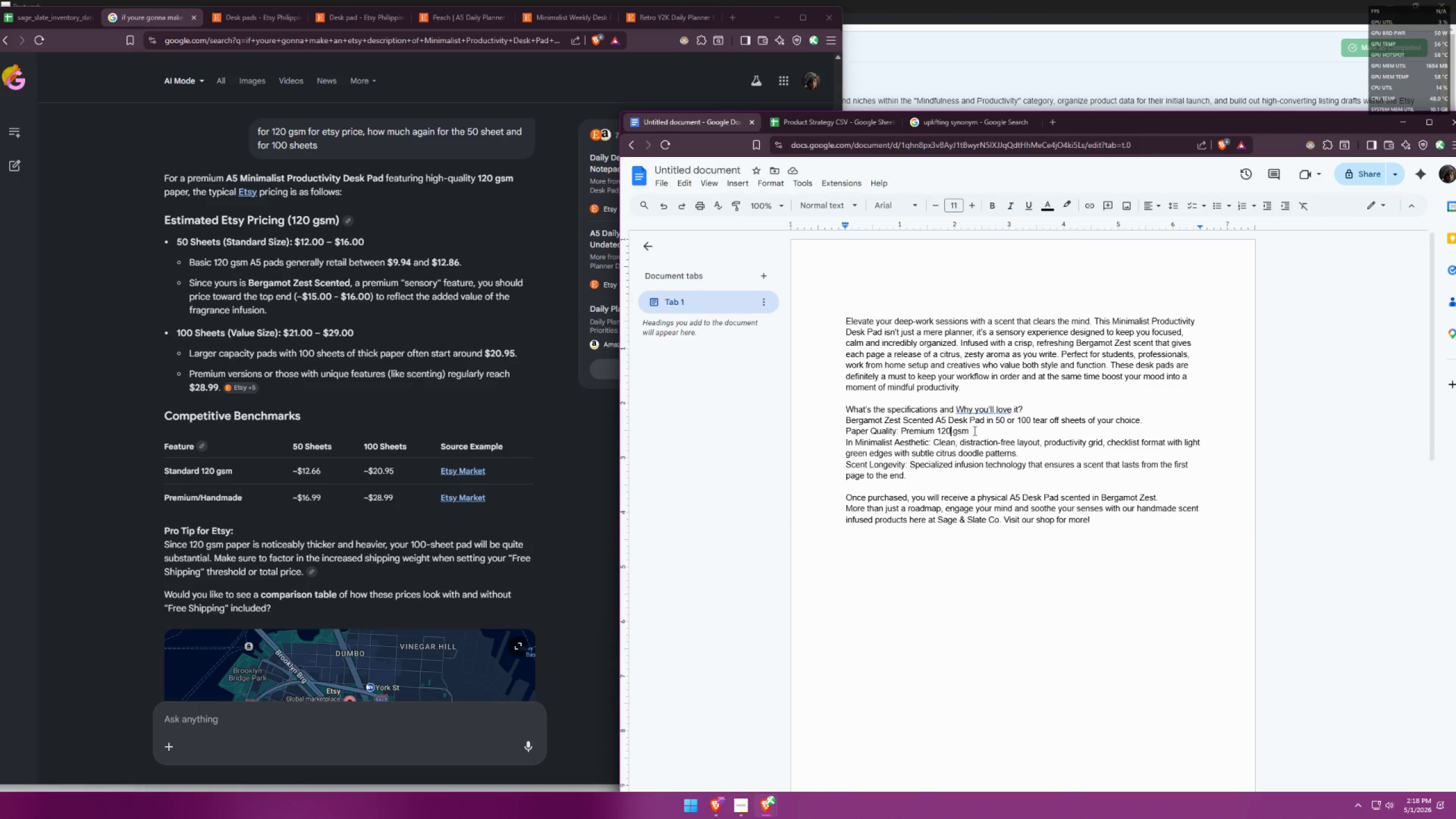 
left_click([988, 425])
 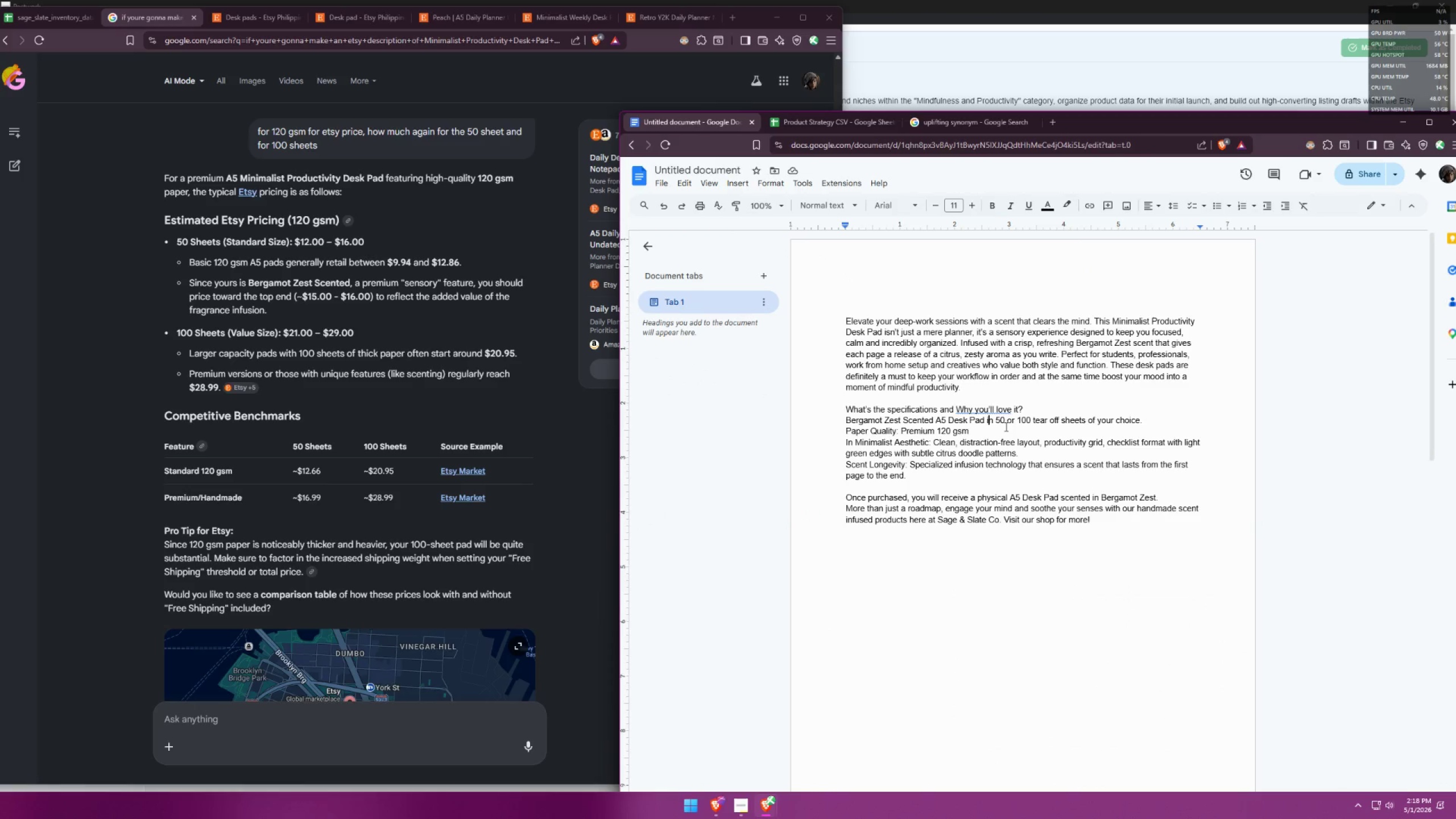 
left_click([1010, 425])
 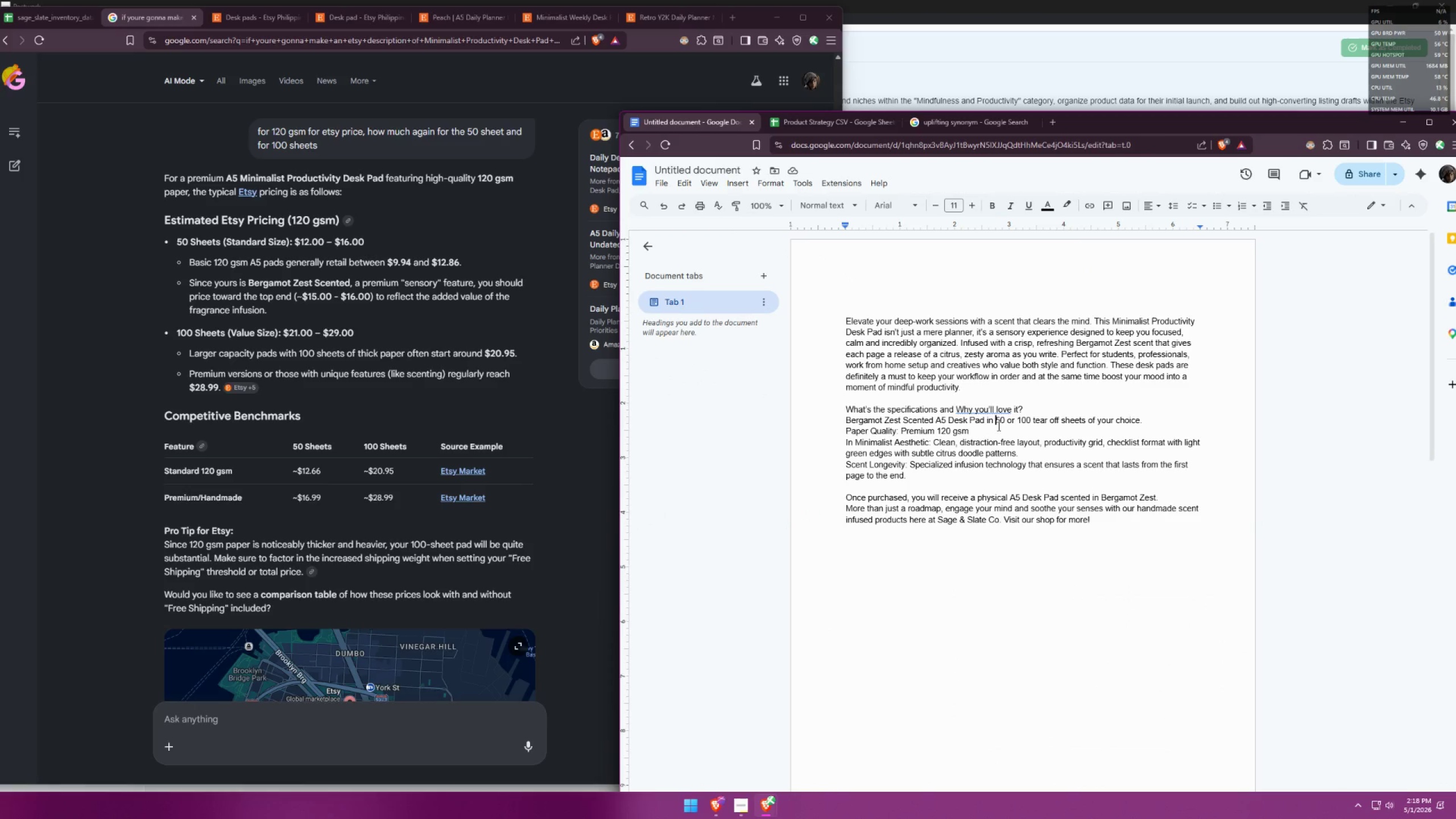 
double_click([1006, 425])
 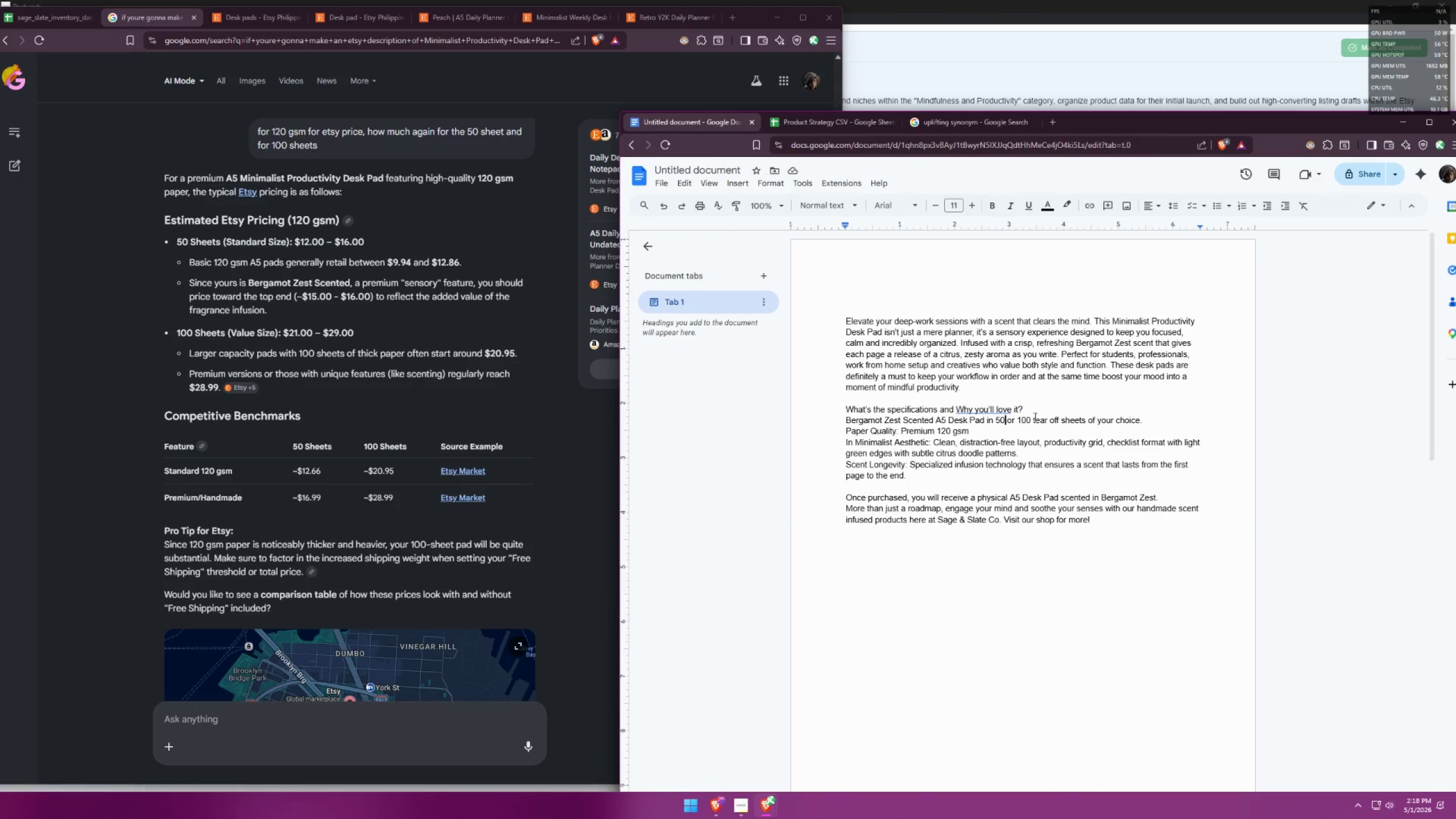 
type( for )
 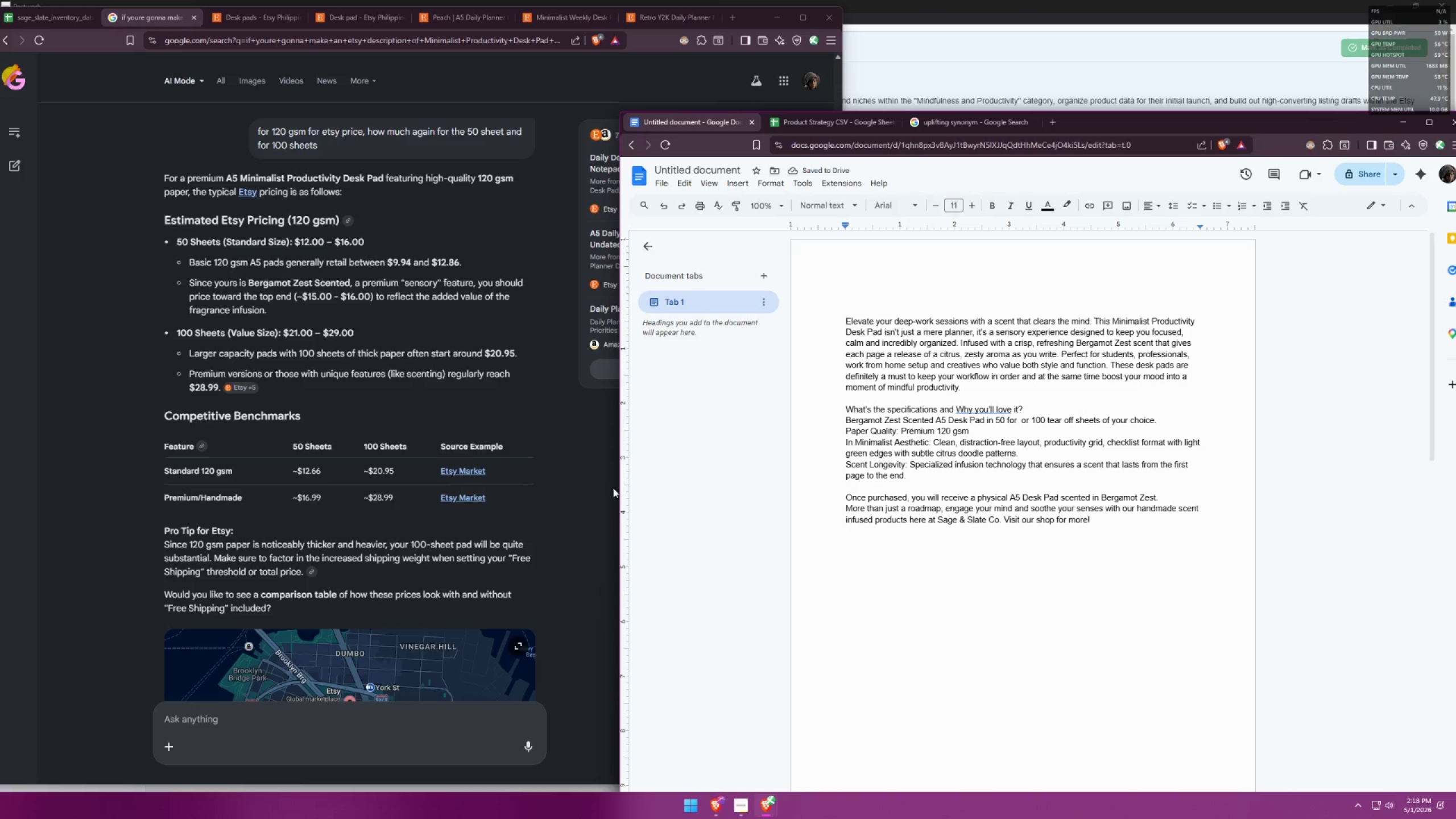 
wait(5.02)
 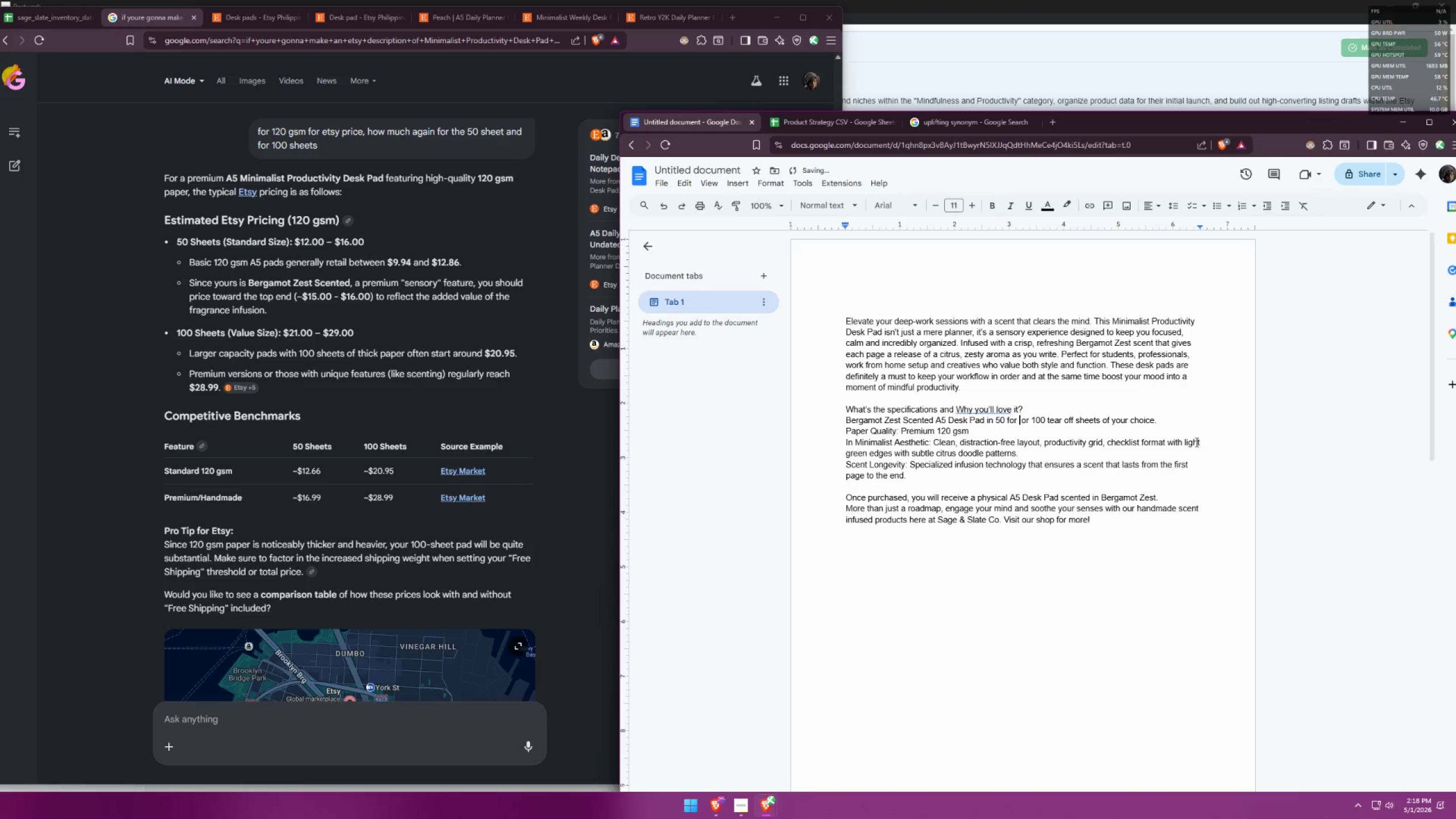 
hold_key(key=ShiftLeft, duration=0.88)
 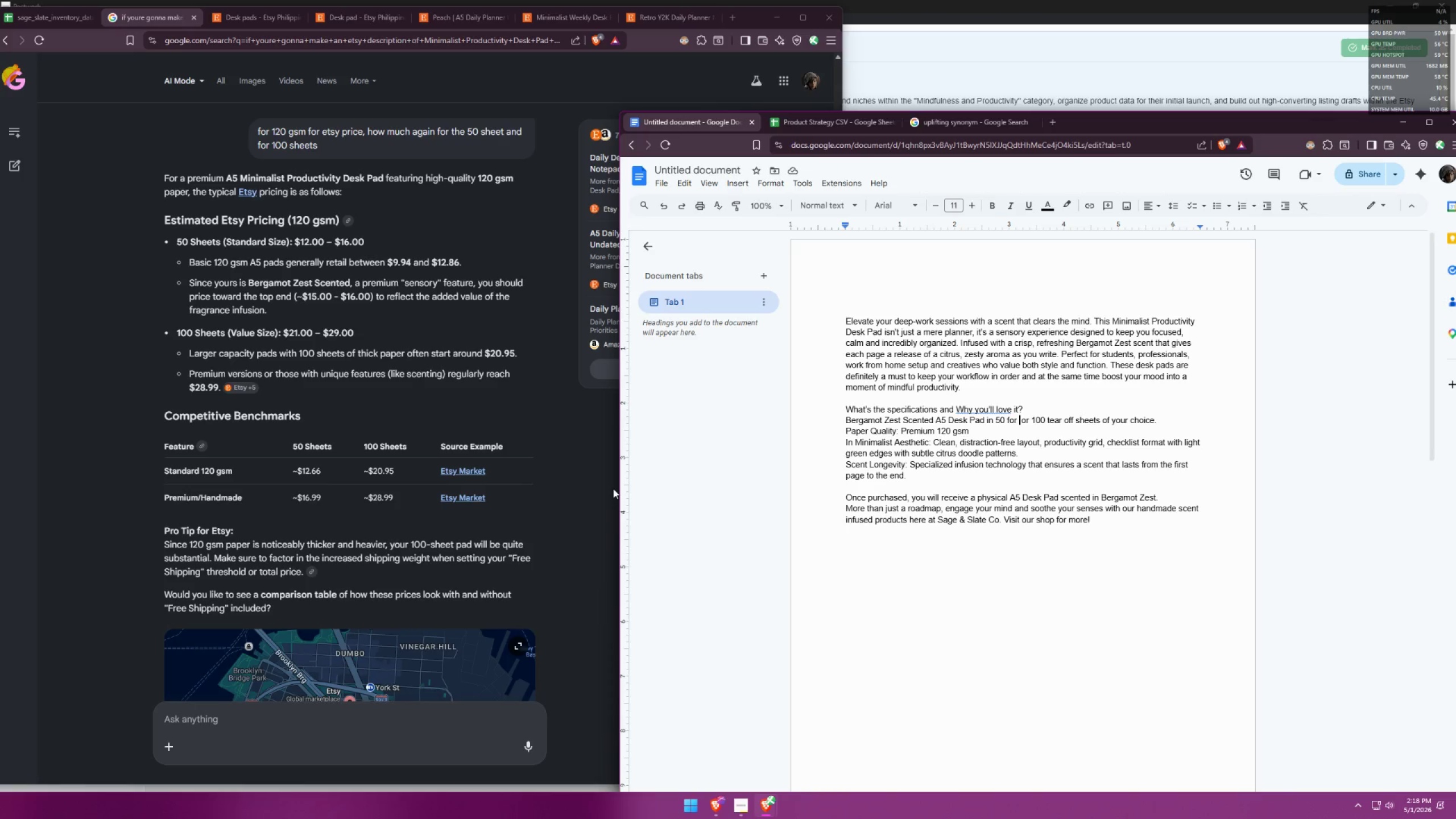 
type($16.99)
 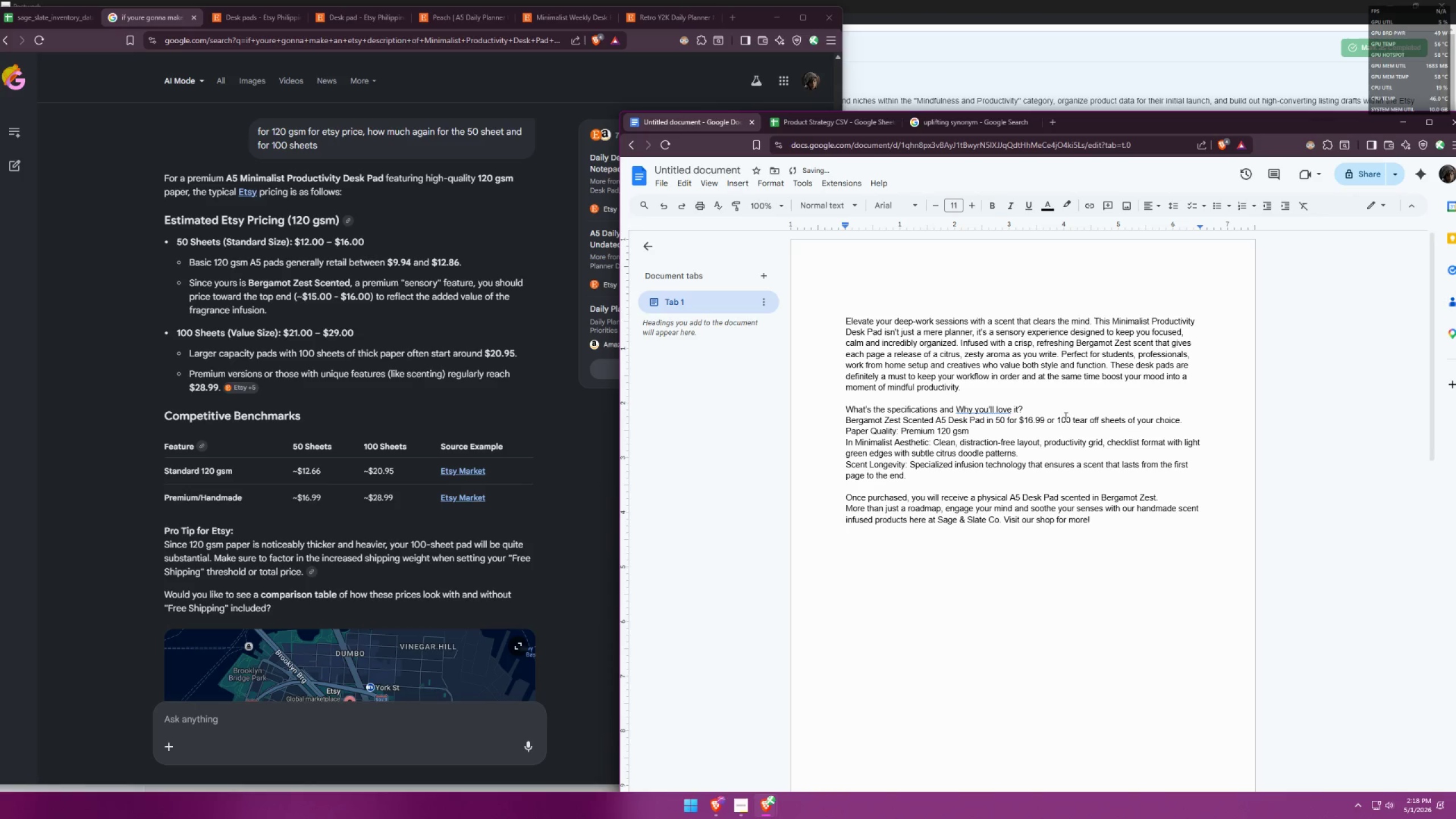 
left_click([1065, 413])
 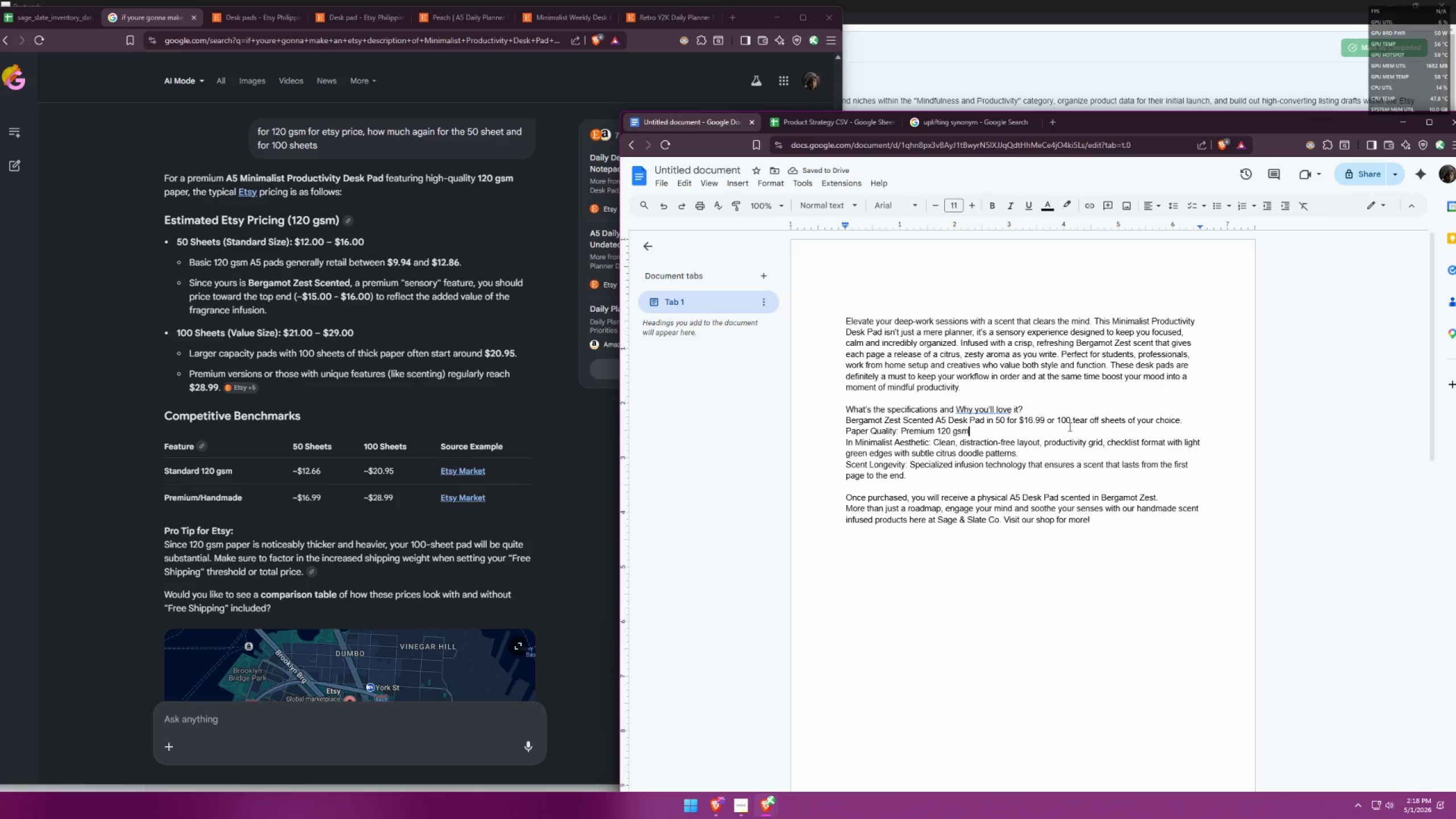 
double_click([1064, 421])
 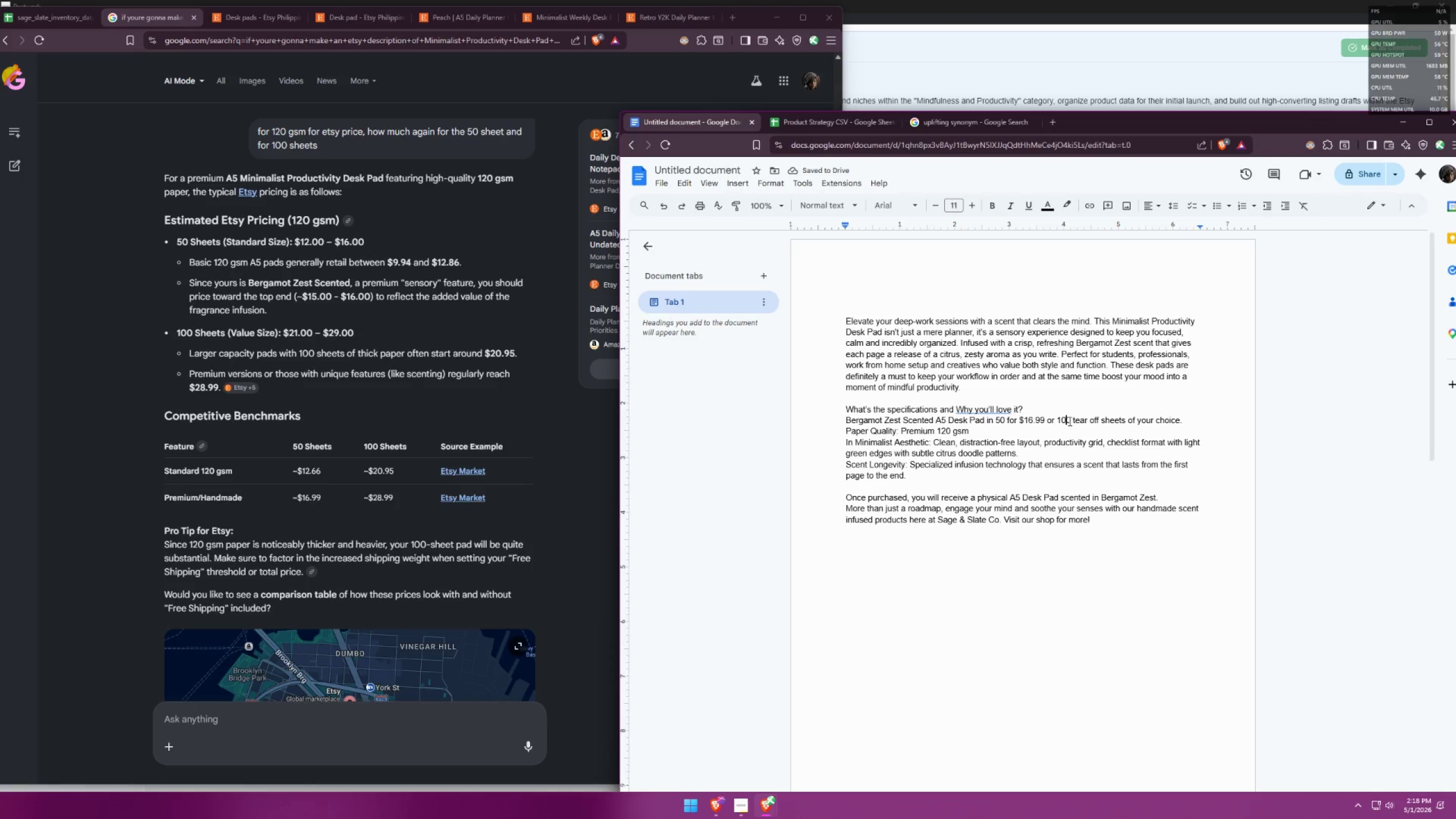 
triple_click([1069, 421])
 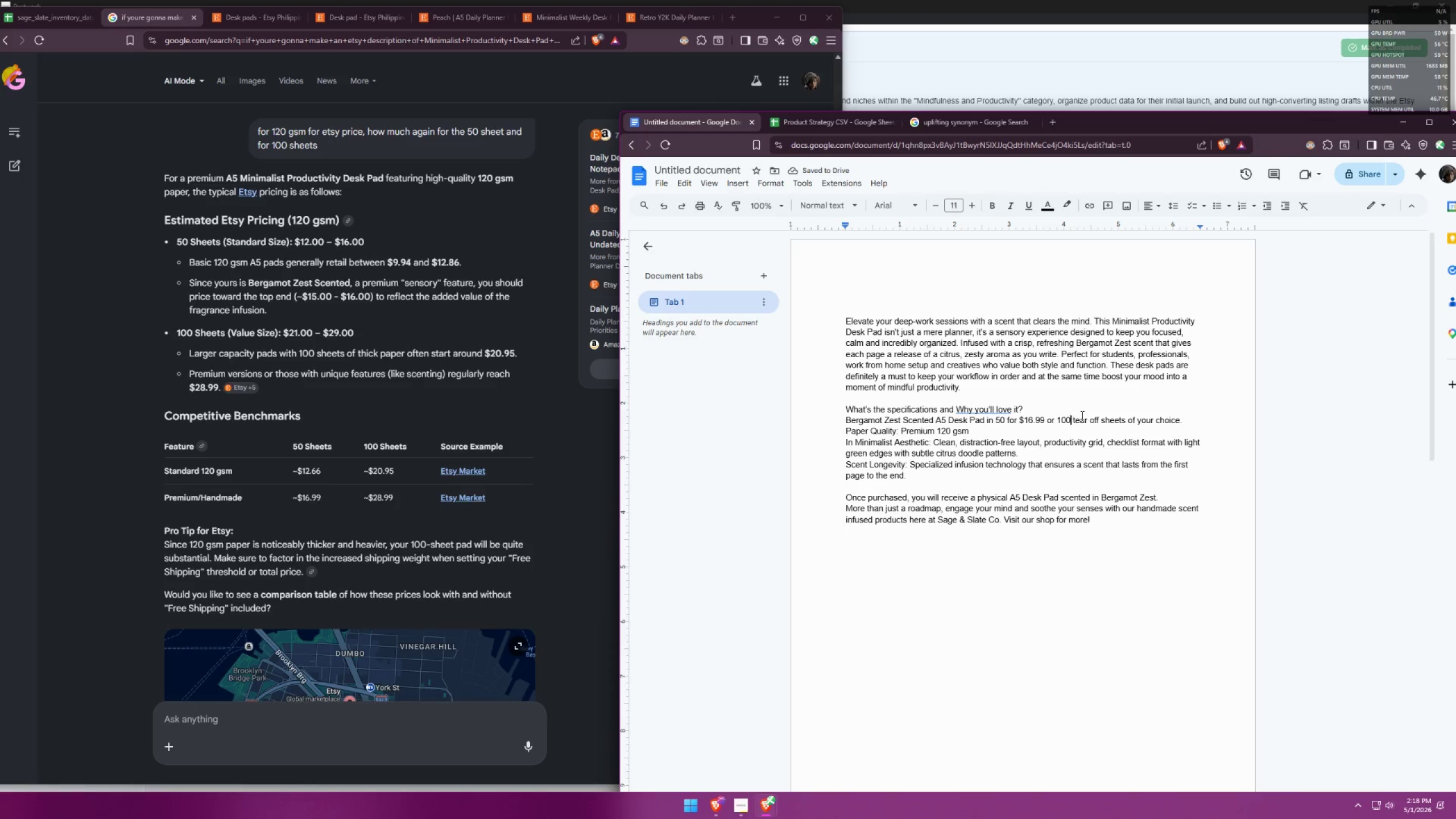 
type( for )
 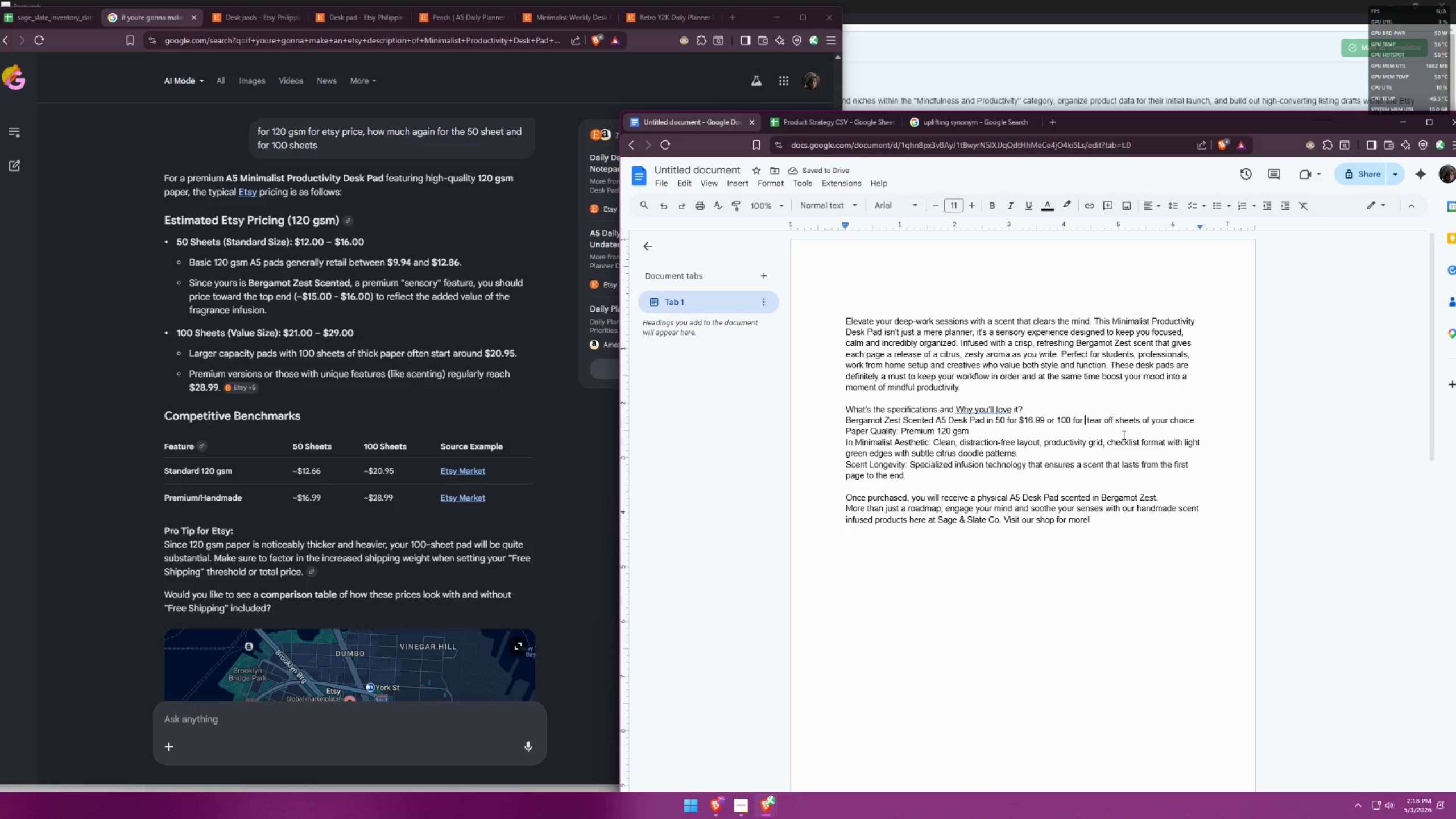 
type( )
key(Backspace)
type($@*)
 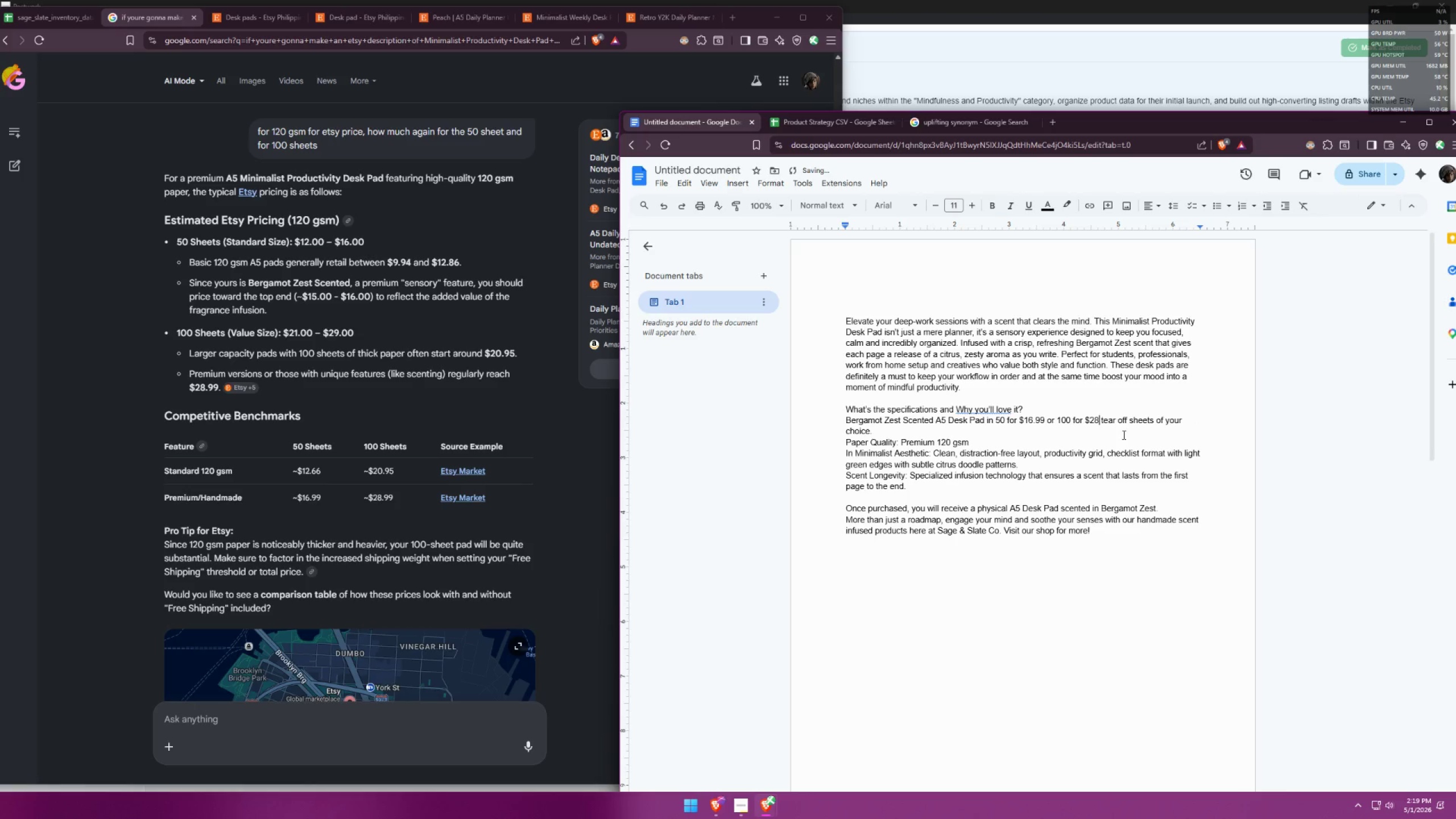 
wait(12.61)
 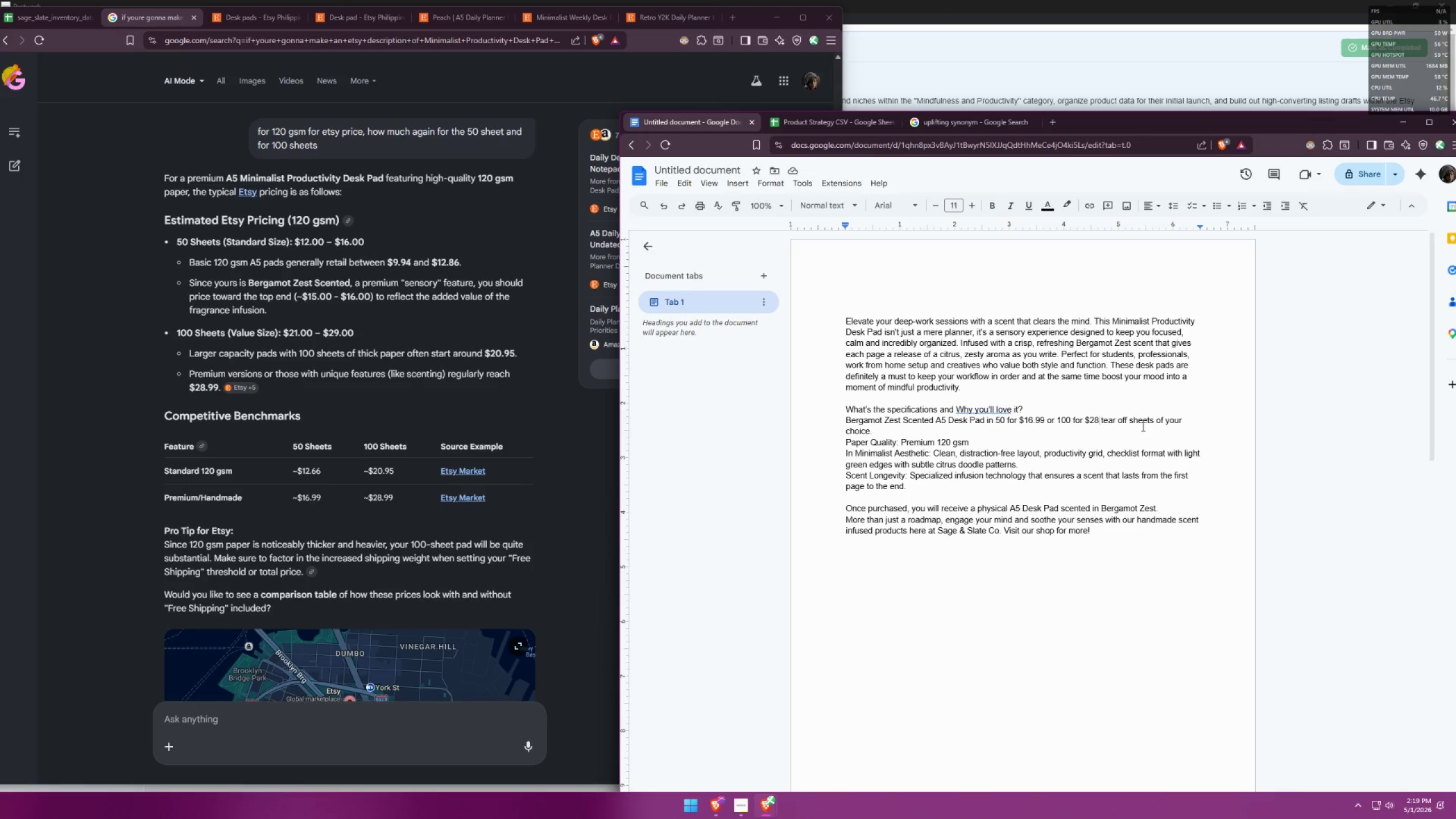 
left_click([1112, 529])
 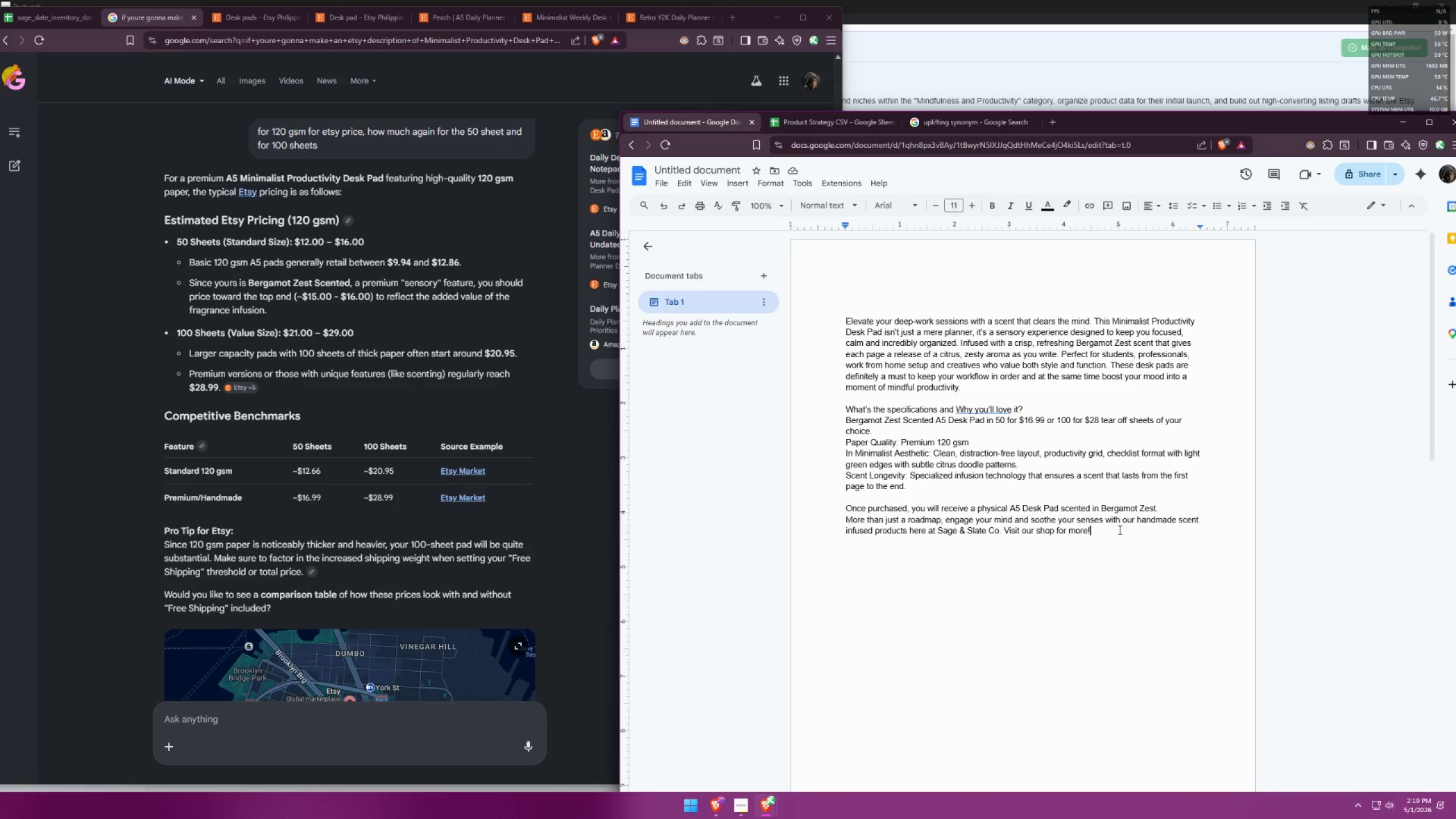 
left_click_drag(start_coordinate=[1128, 527], to_coordinate=[845, 319])
 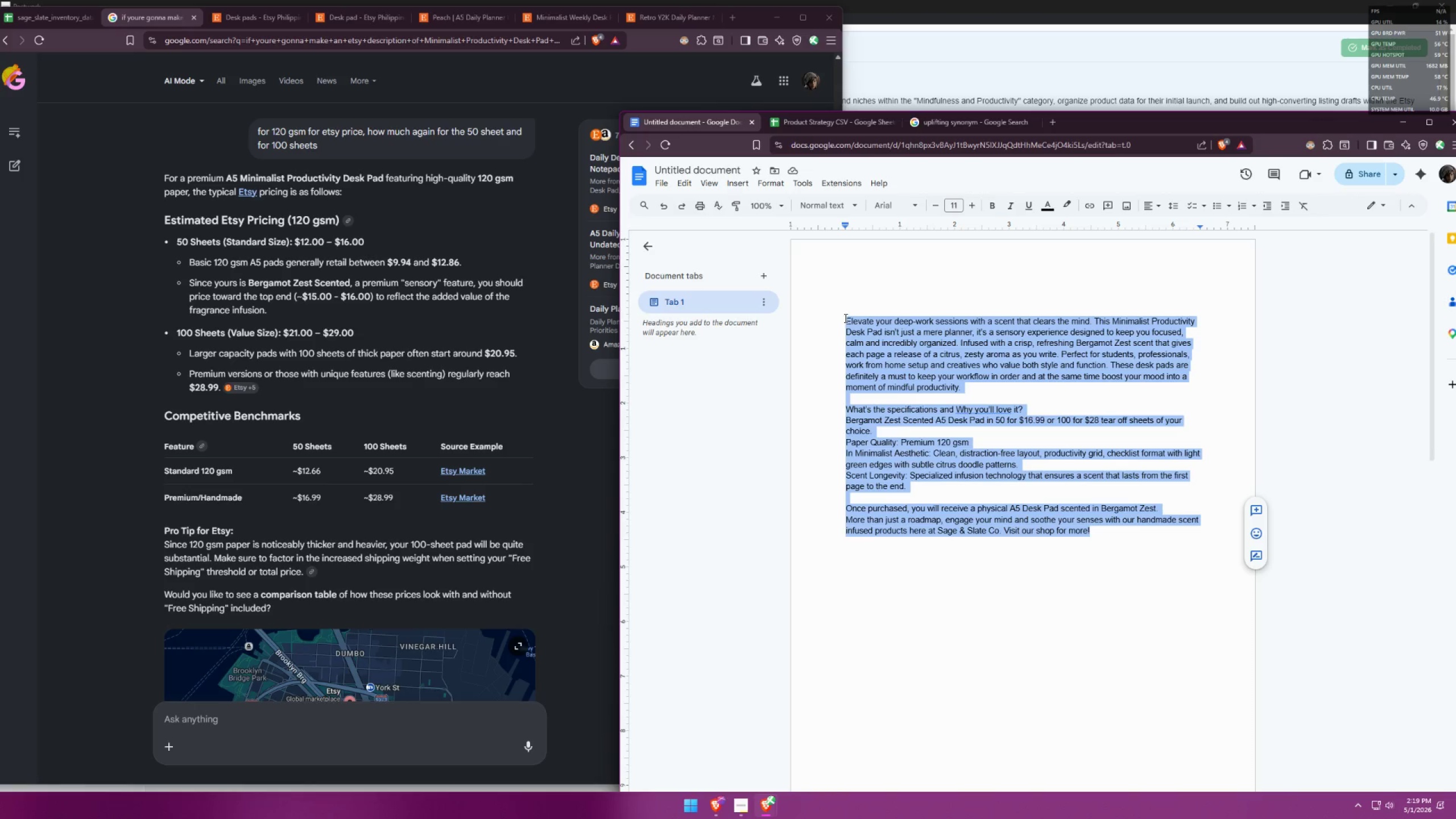 
key(Control+ControlLeft)
 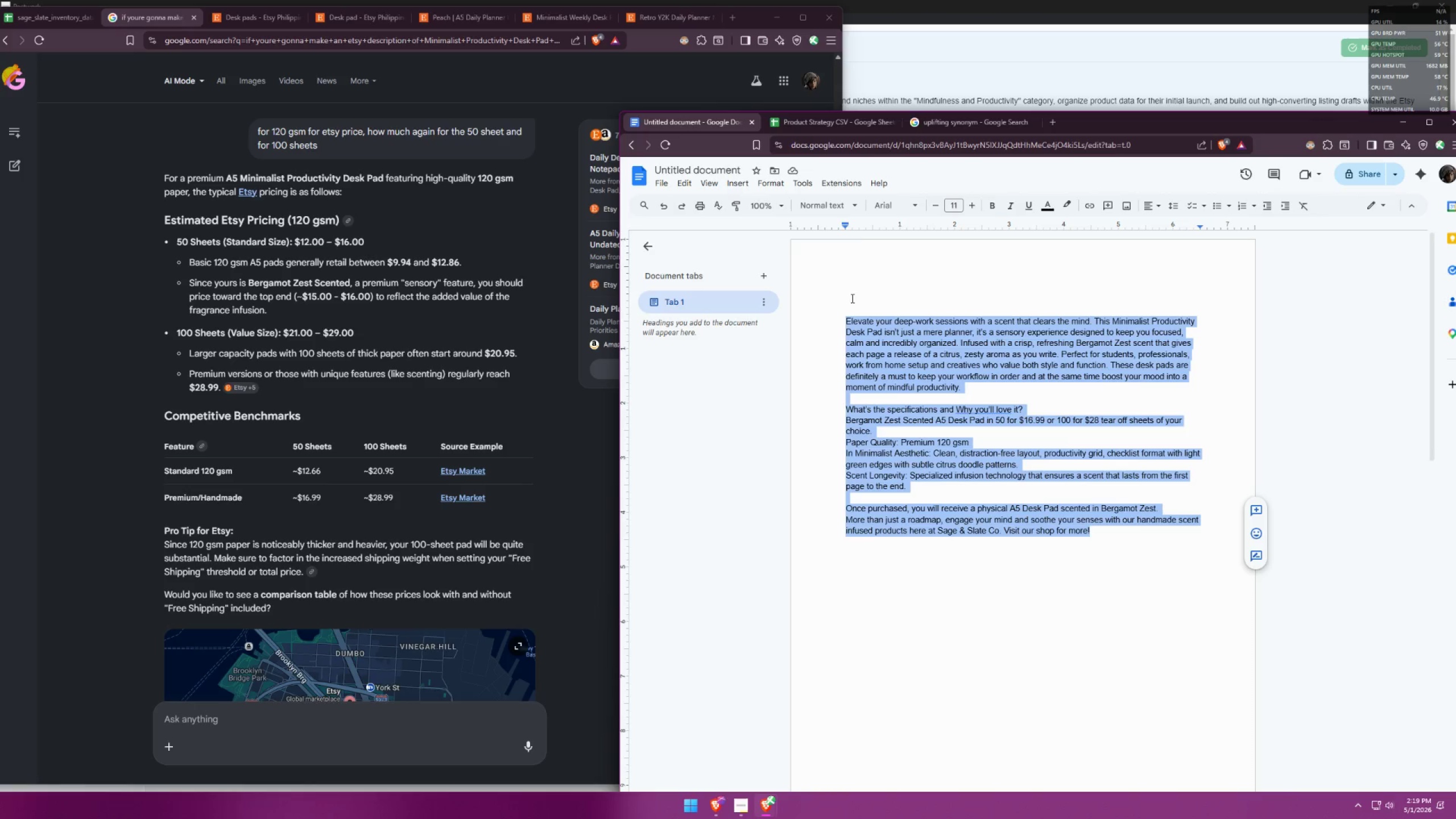 
key(Control+C)
 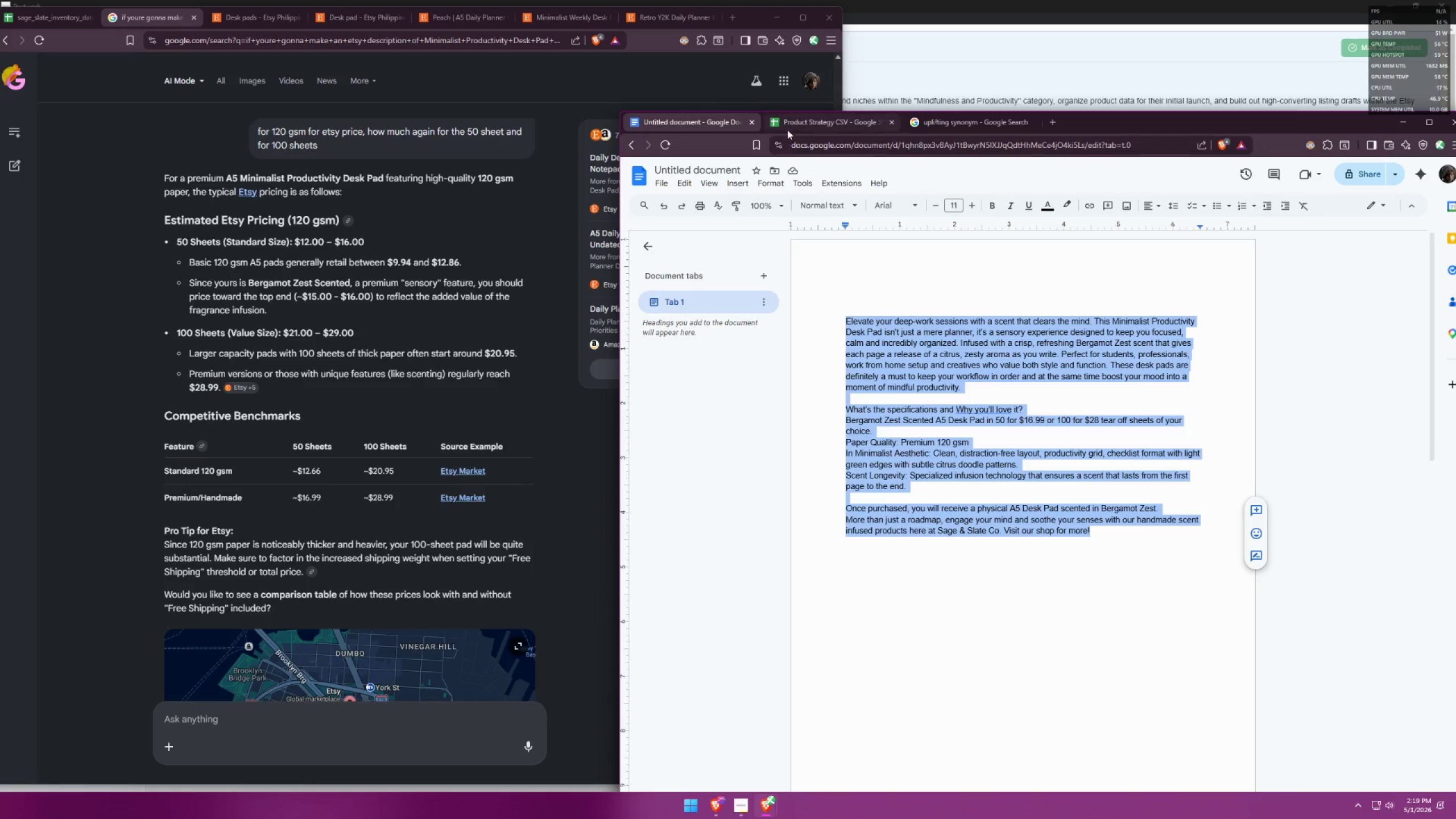 
left_click([795, 126])
 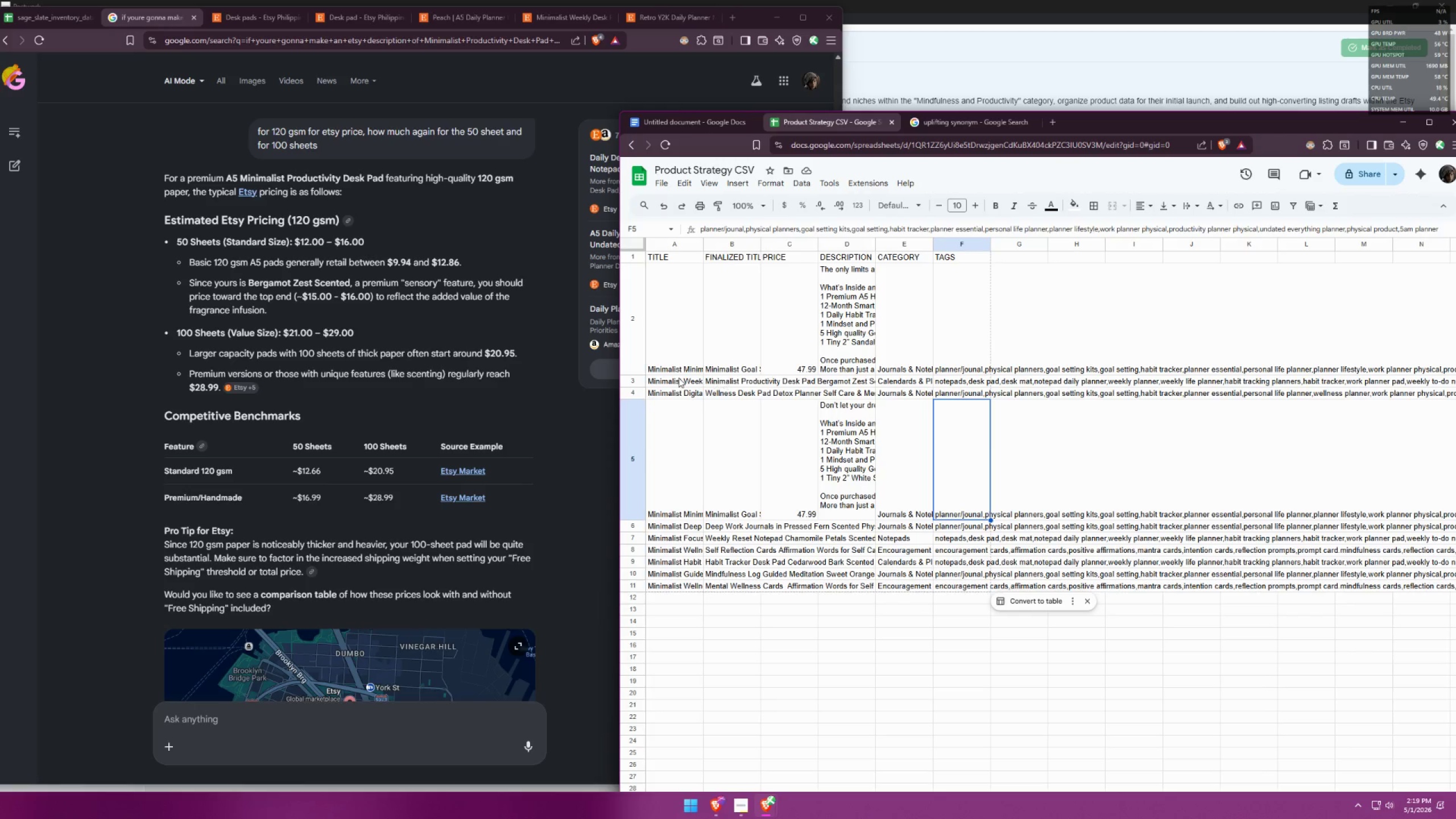 
double_click([726, 384])
 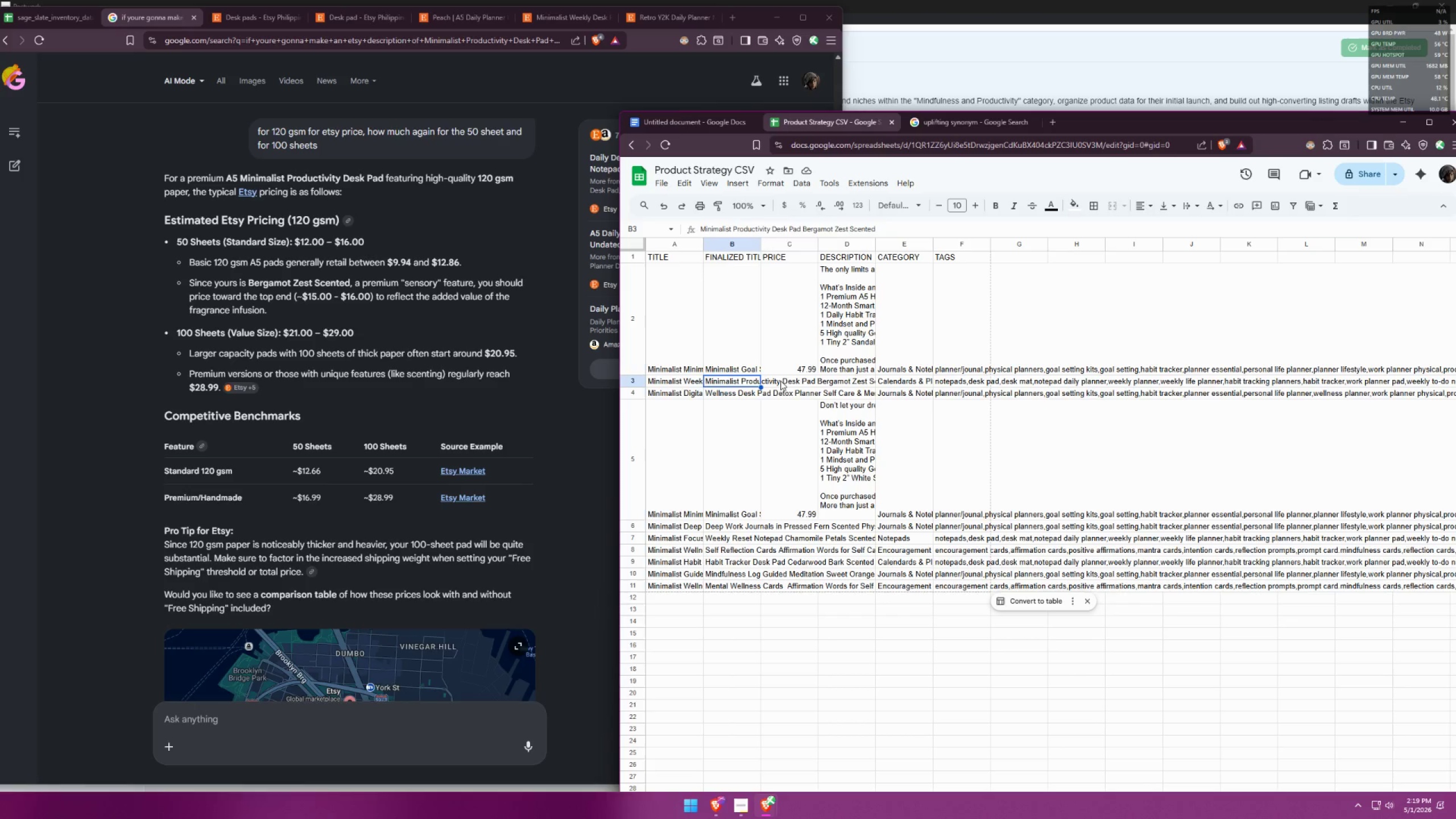 
triple_click([789, 380])
 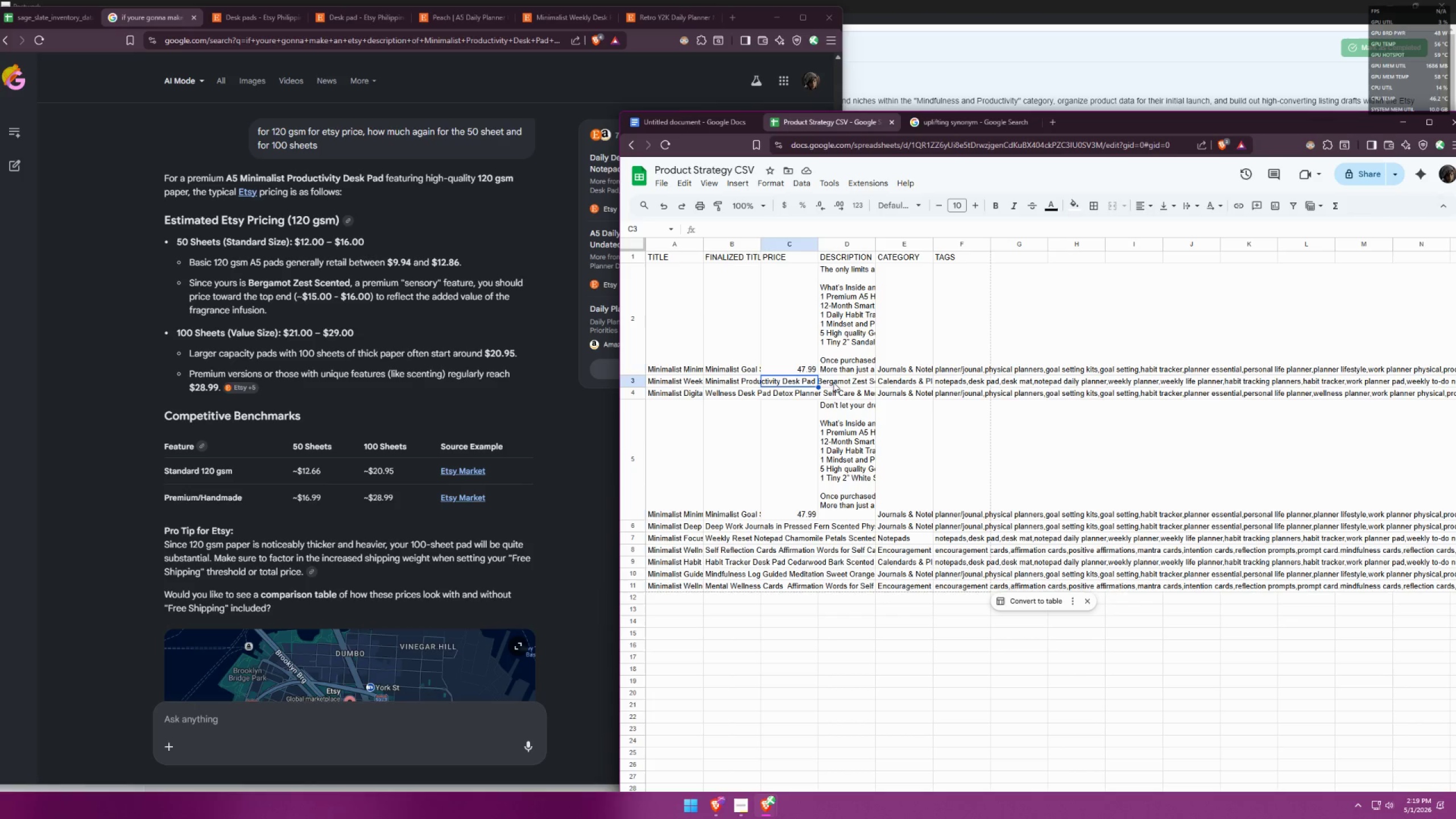 
triple_click([841, 382])
 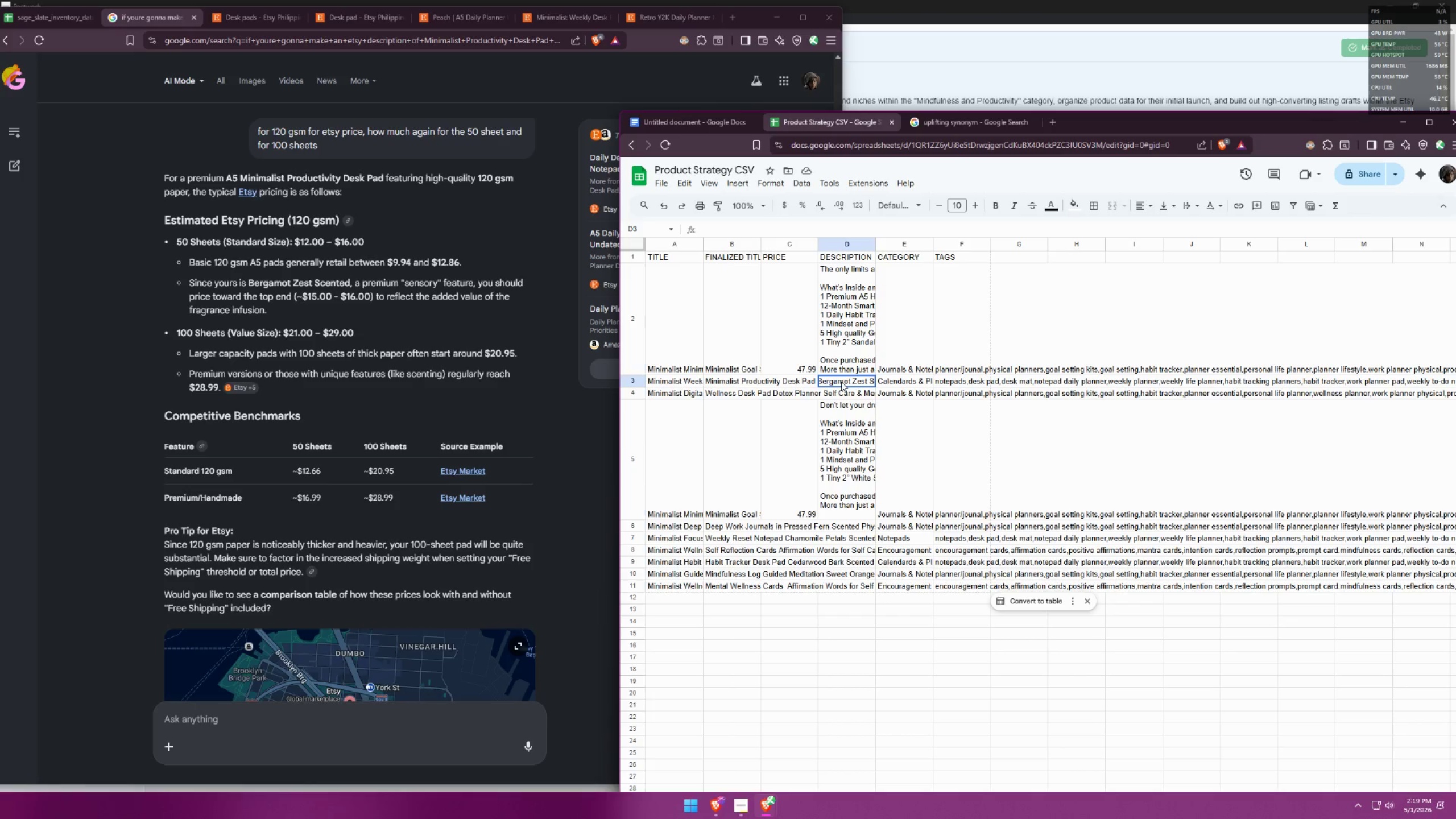 
triple_click([841, 382])
 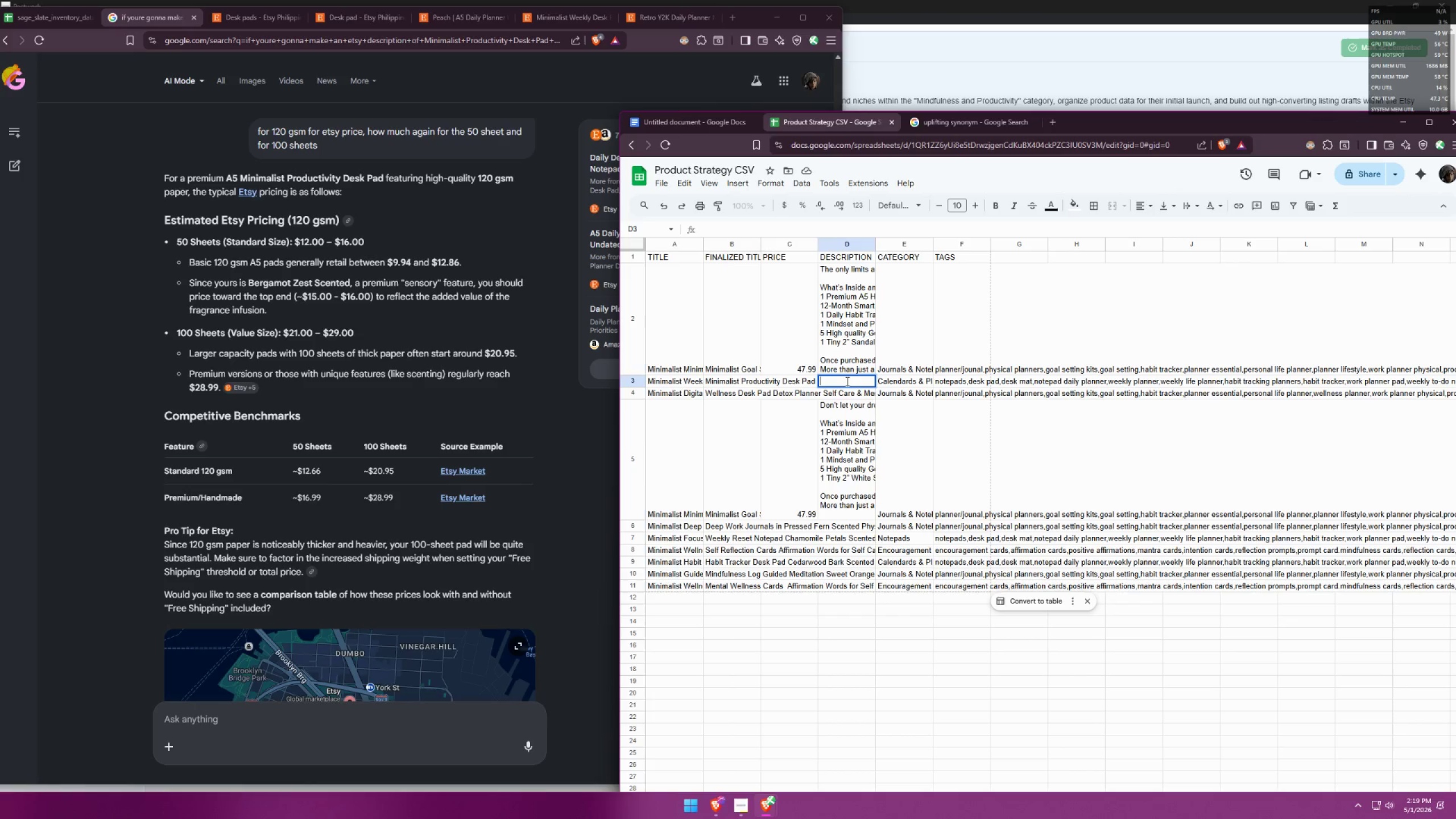 
left_click([846, 381])
 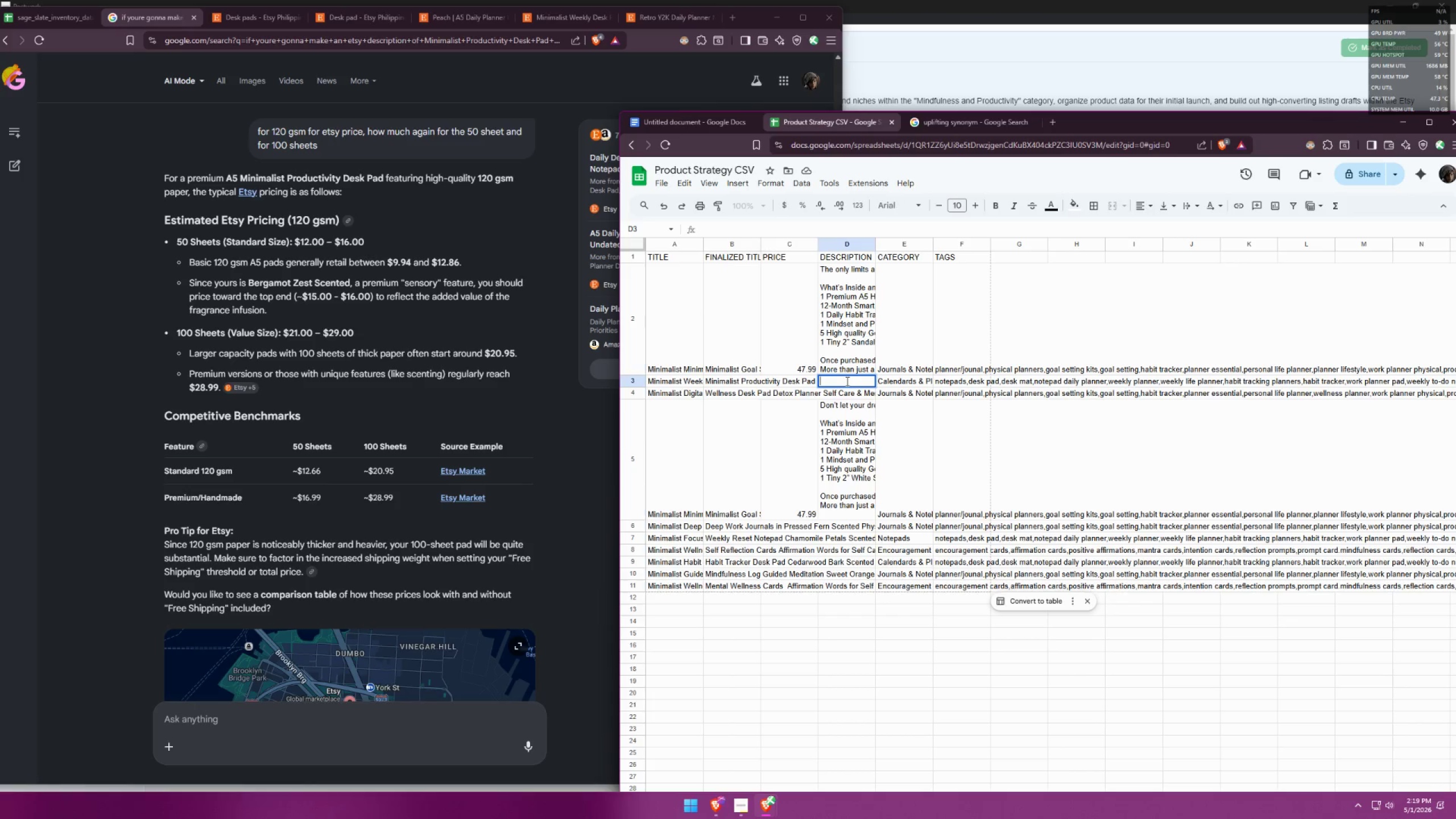 
key(Control+ControlLeft)
 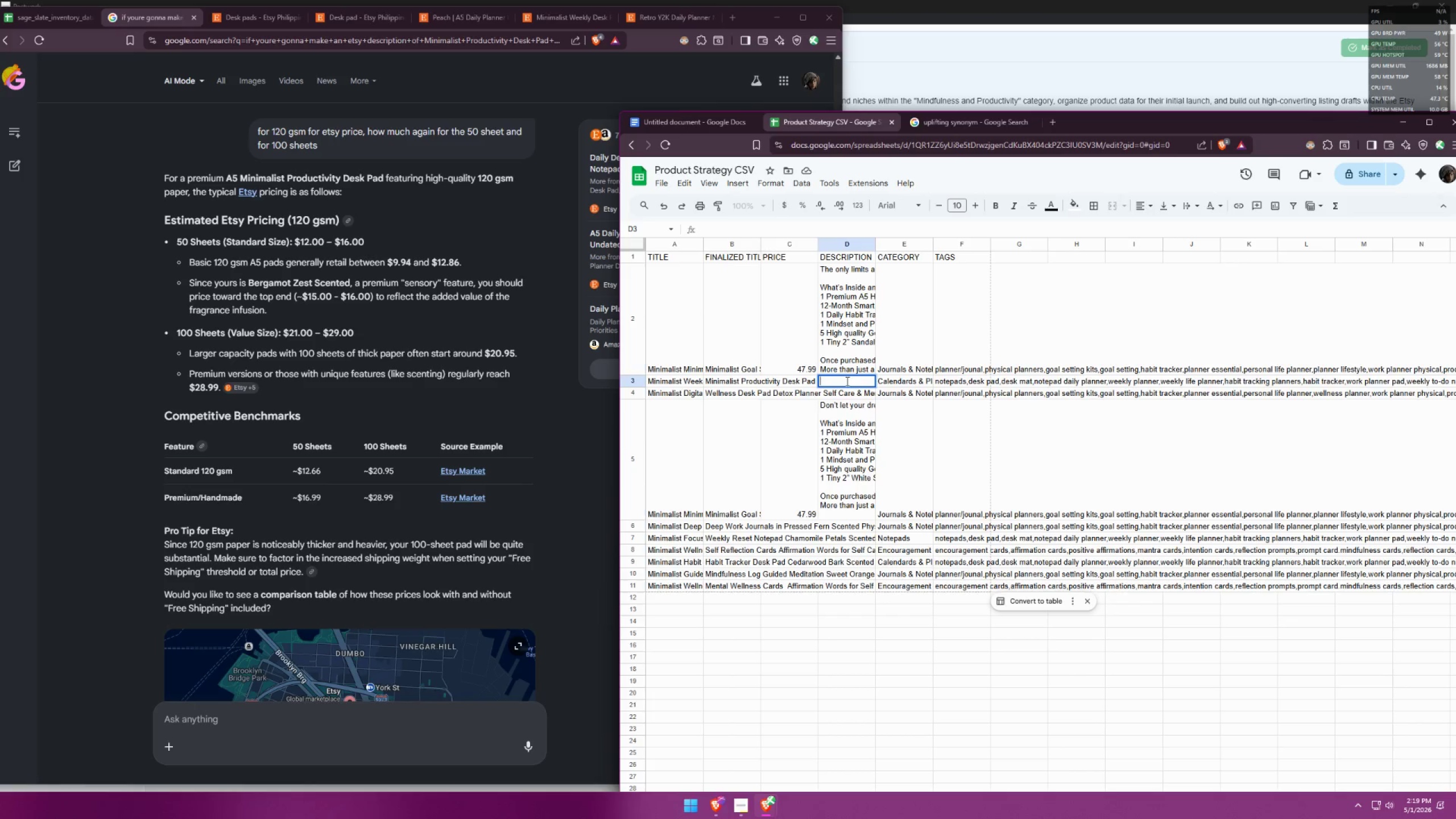 
key(Control+V)
 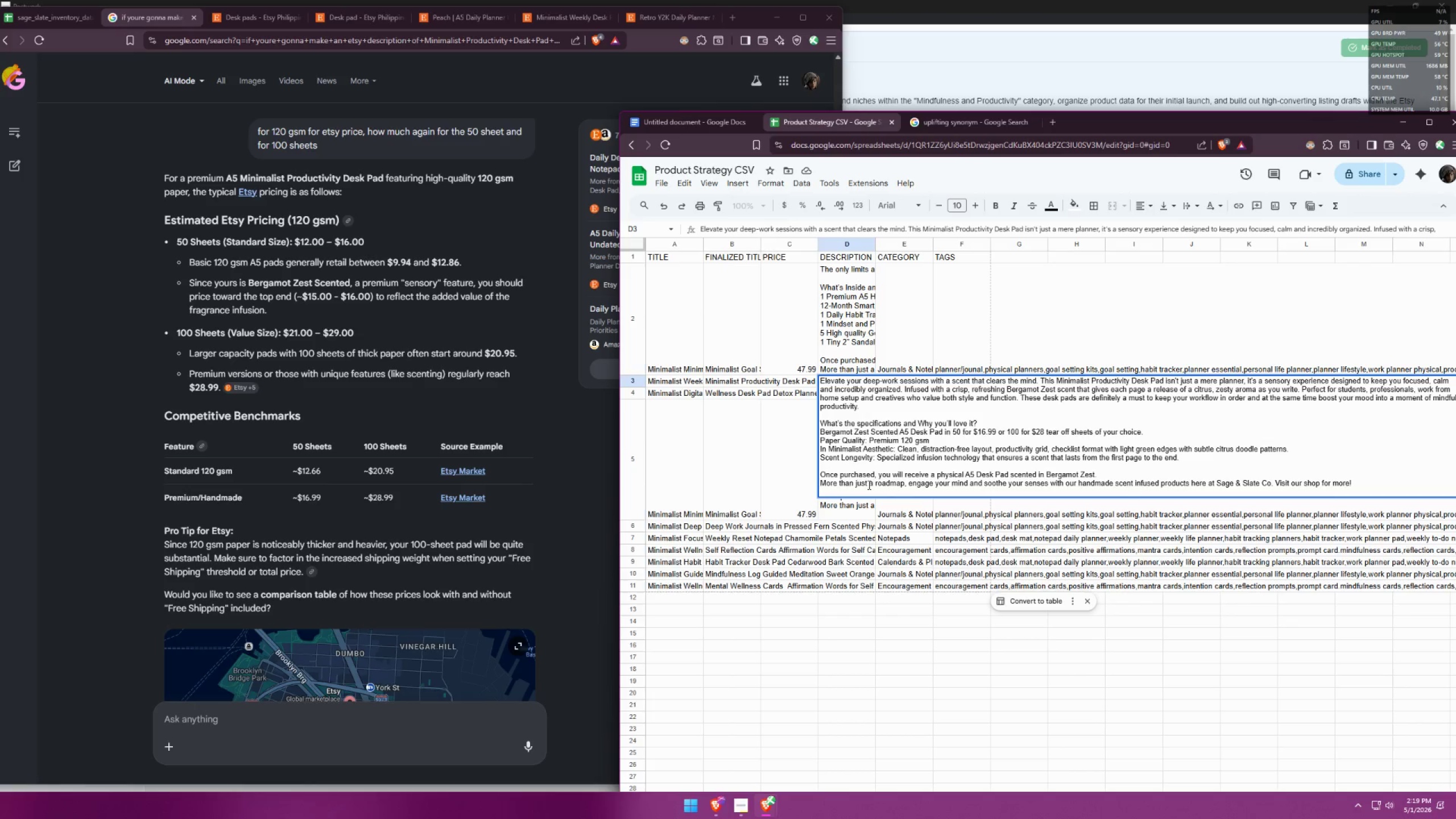 
key(Control+Backspace)
 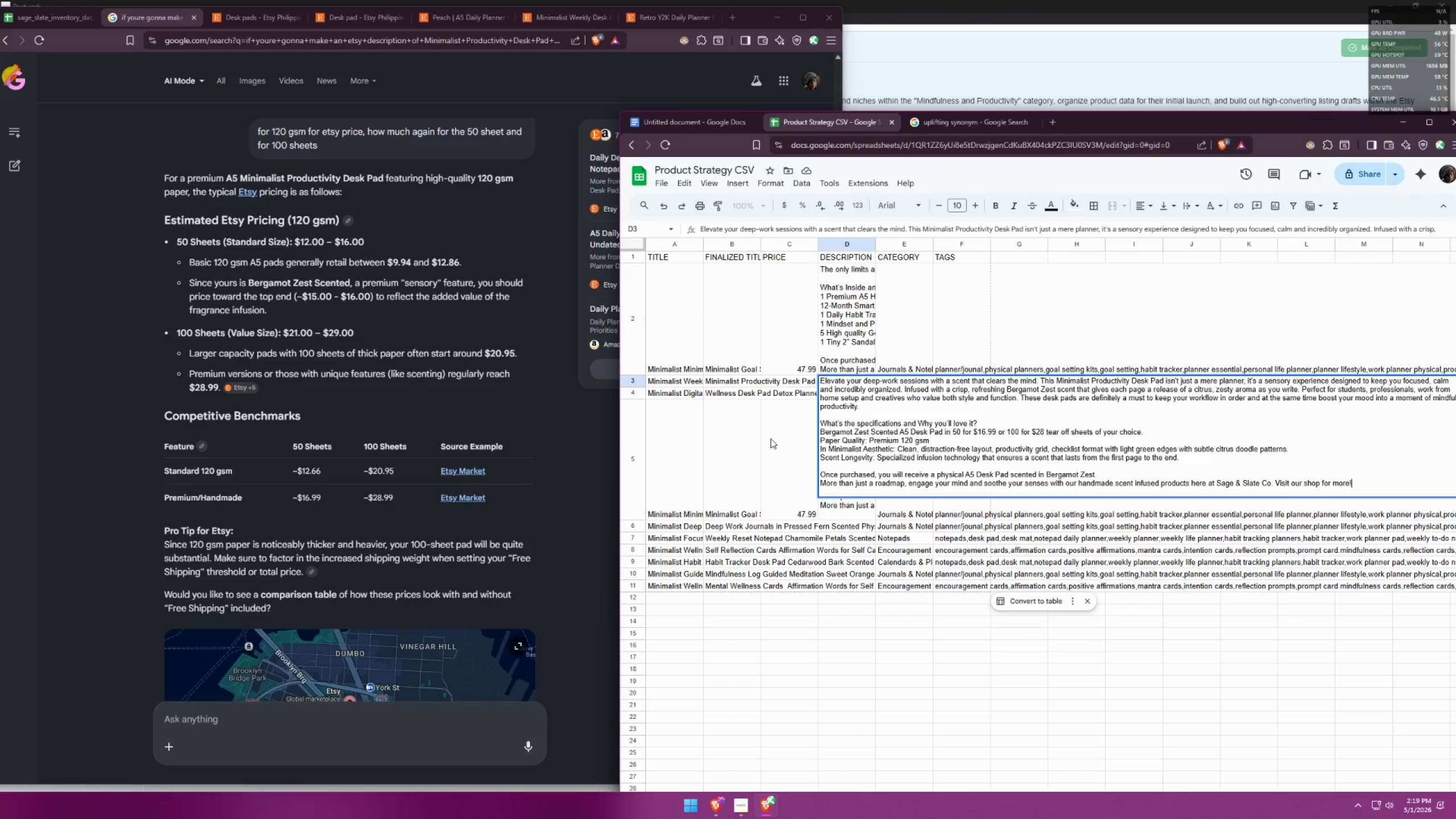 
left_click([771, 439])
 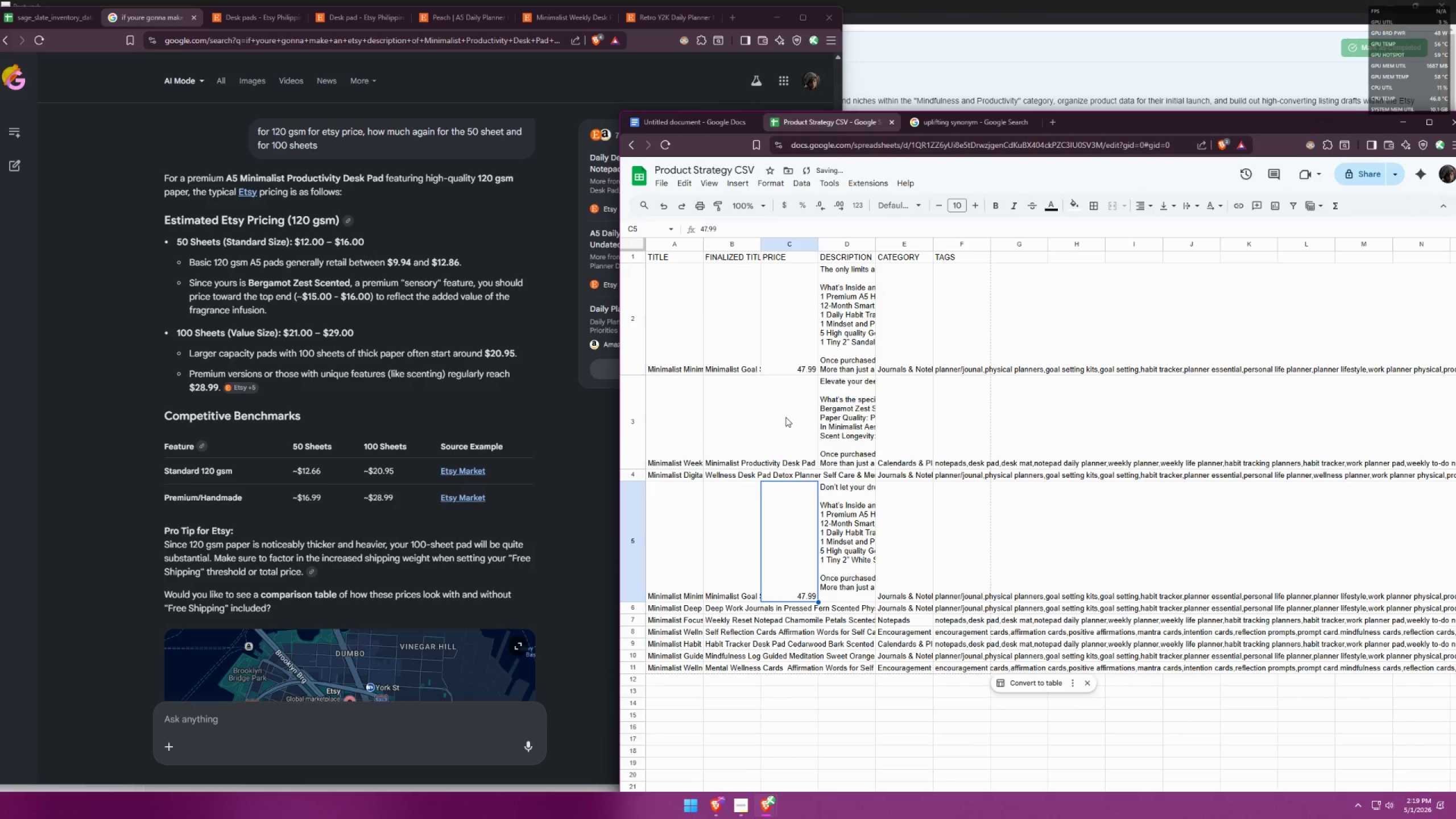 
double_click([786, 413])
 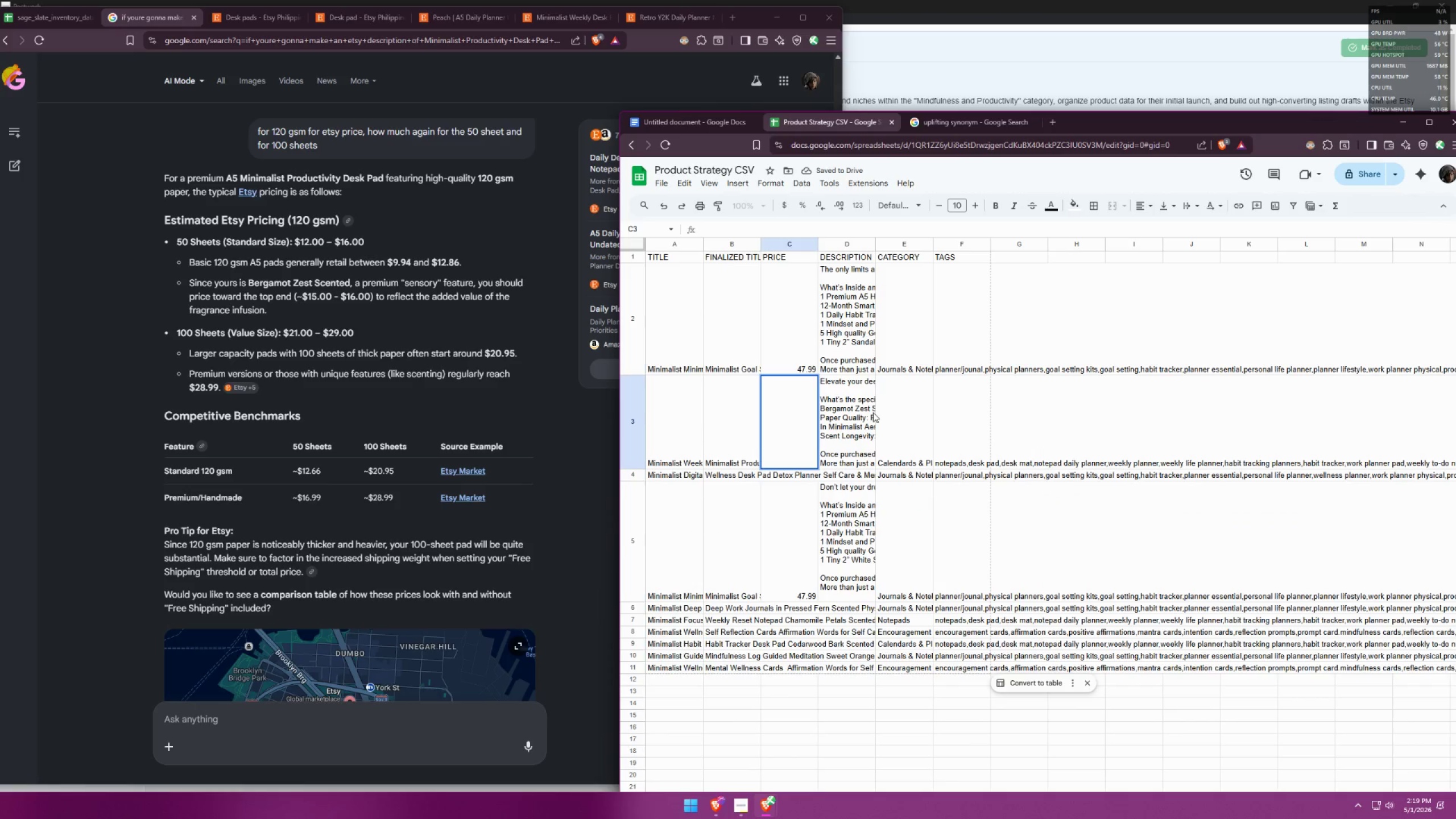 
type(50 sheets=)
 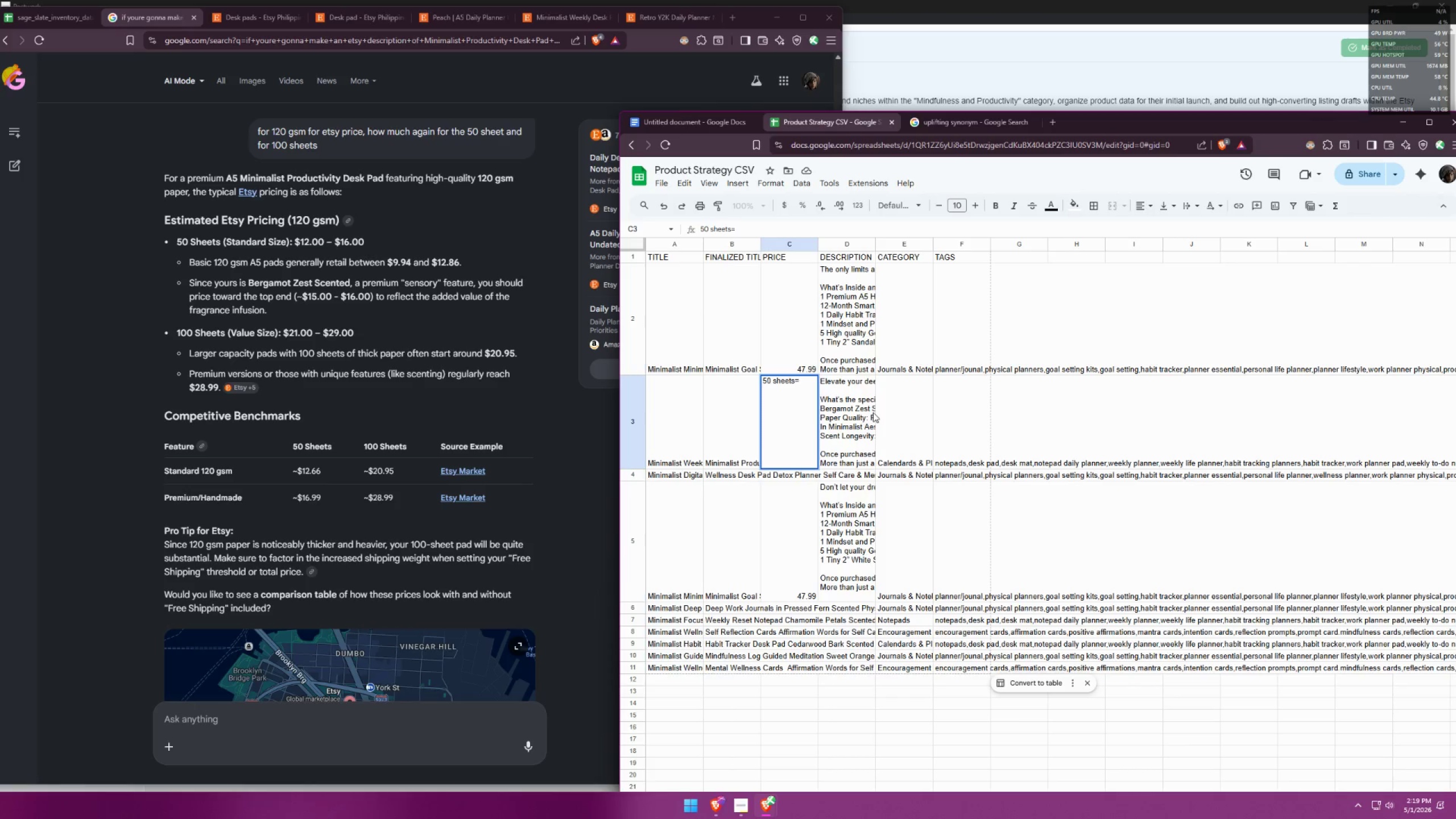 
wait(6.41)
 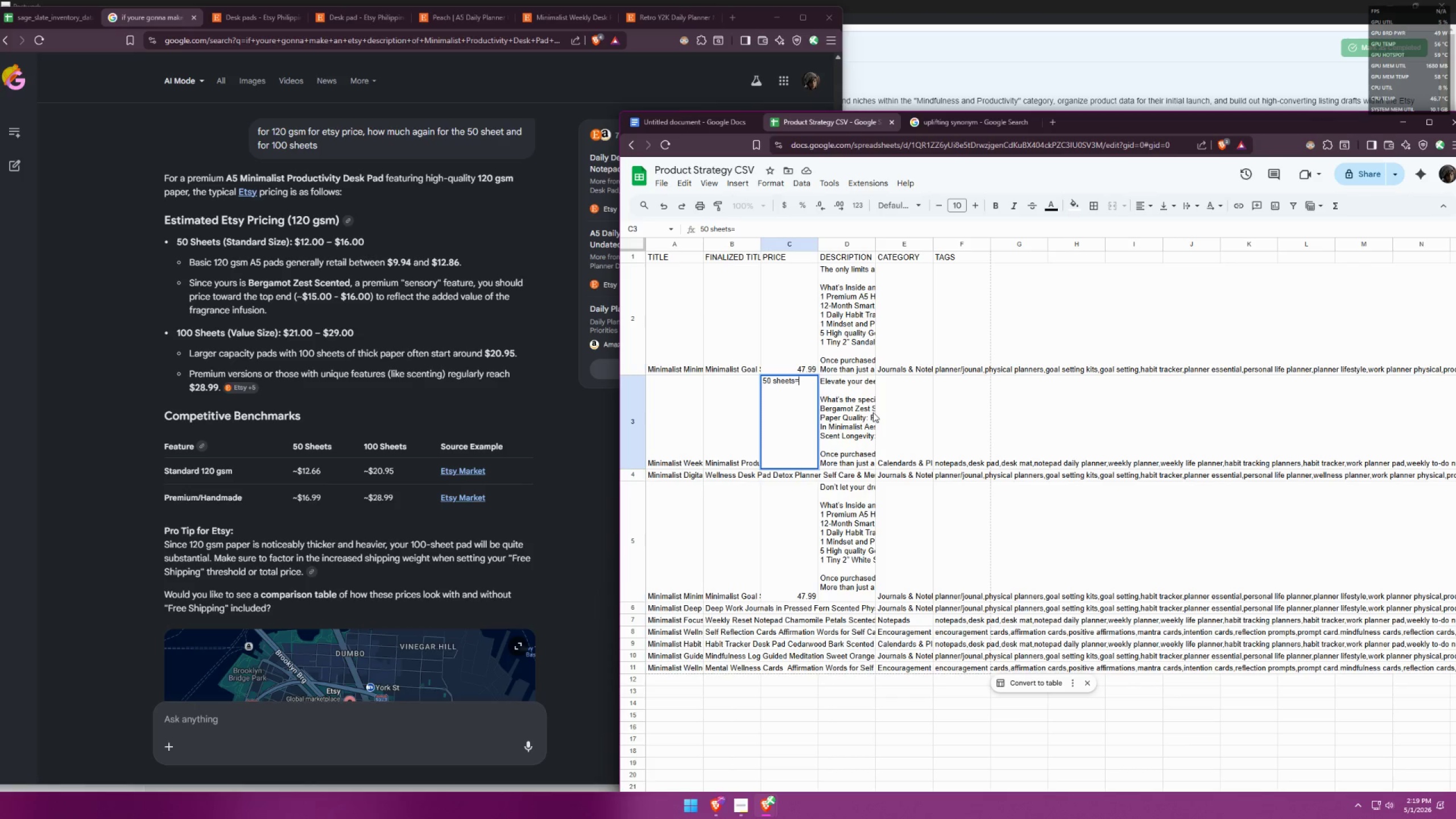 
type(16.99,19)
key(Backspace)
type(00 sheets =)
key(Backspace)
key(Backspace)
type(=28)
 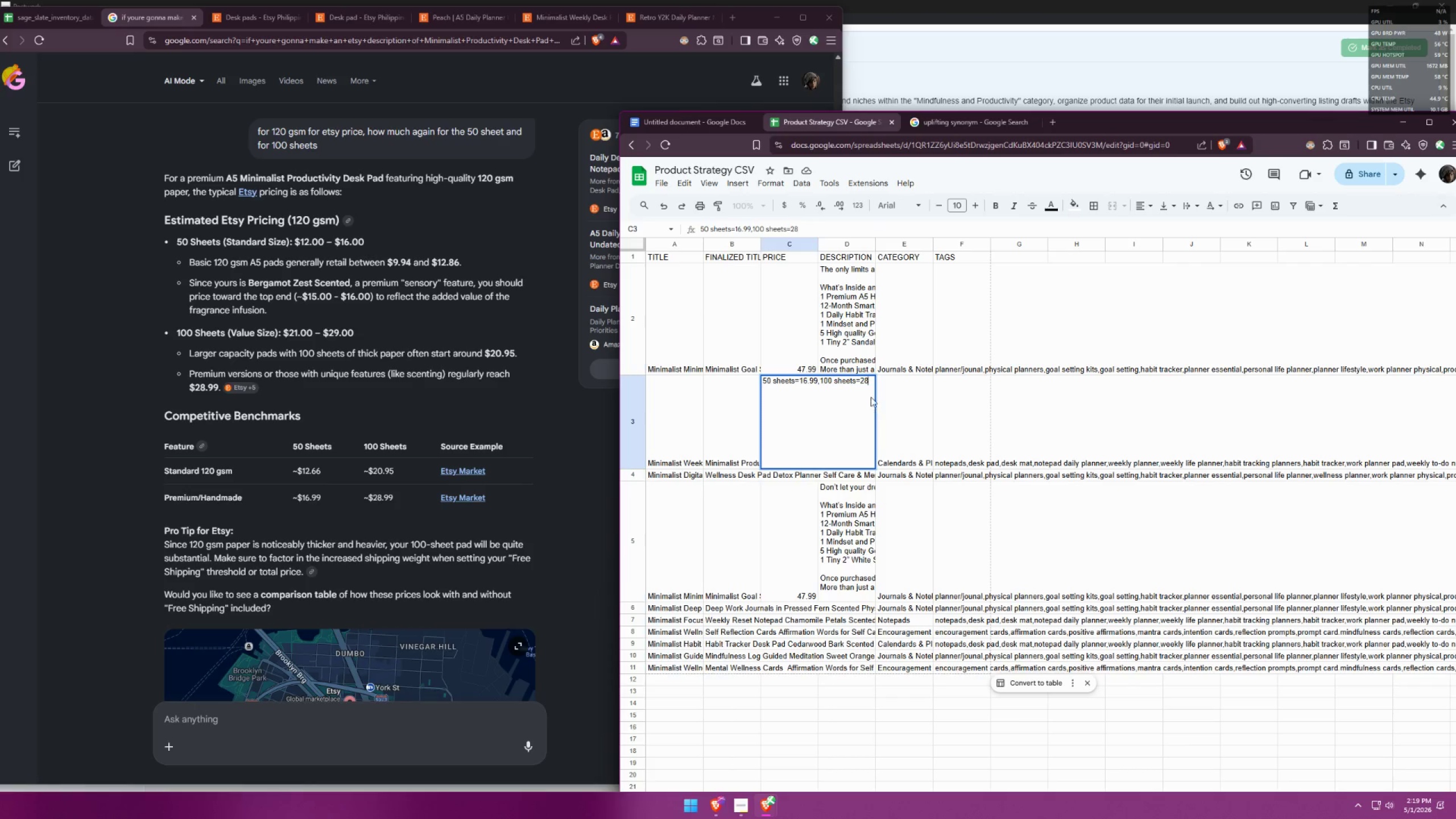 
left_click([901, 407])
 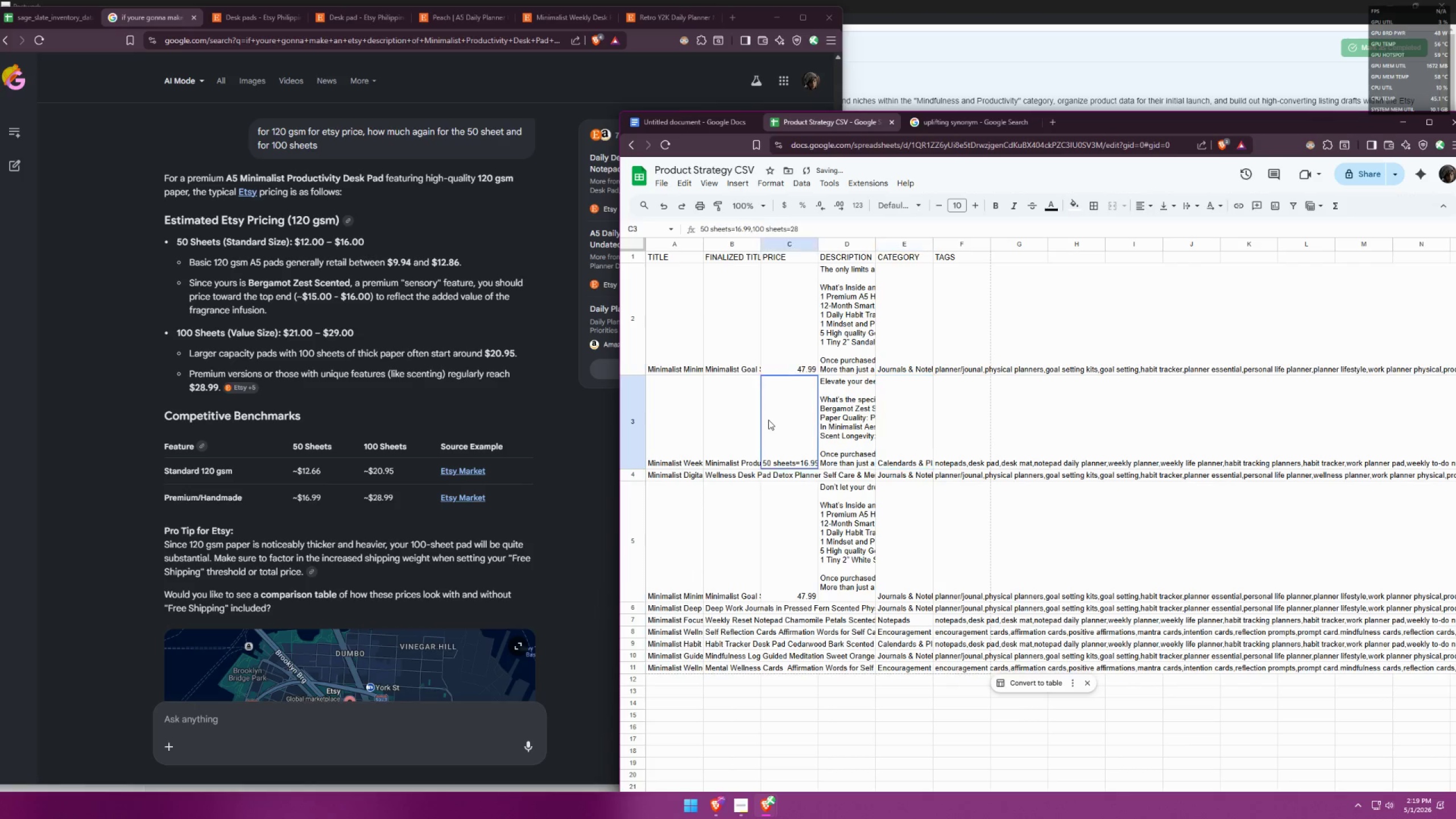 
double_click([836, 419])
 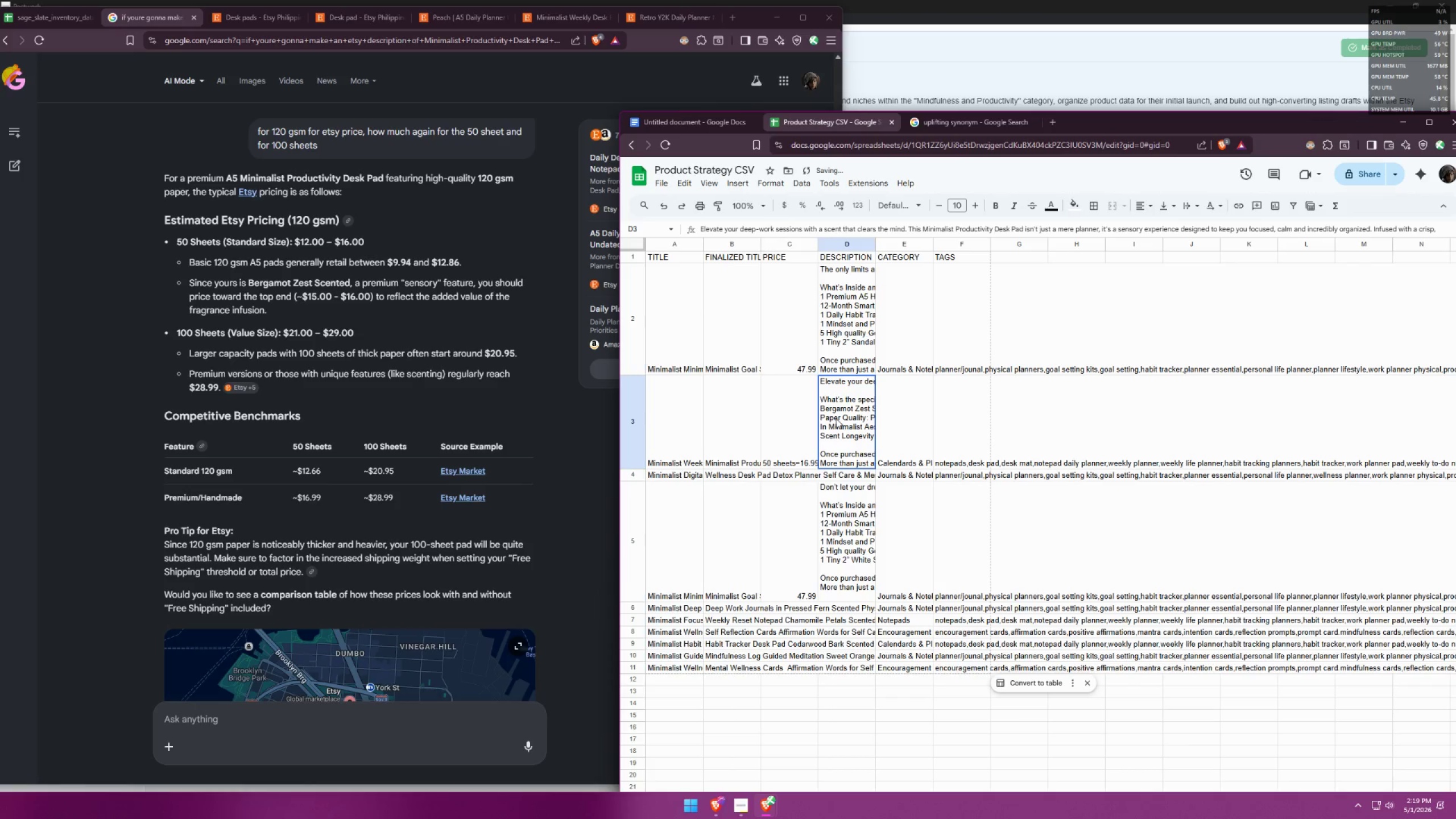 
triple_click([836, 419])
 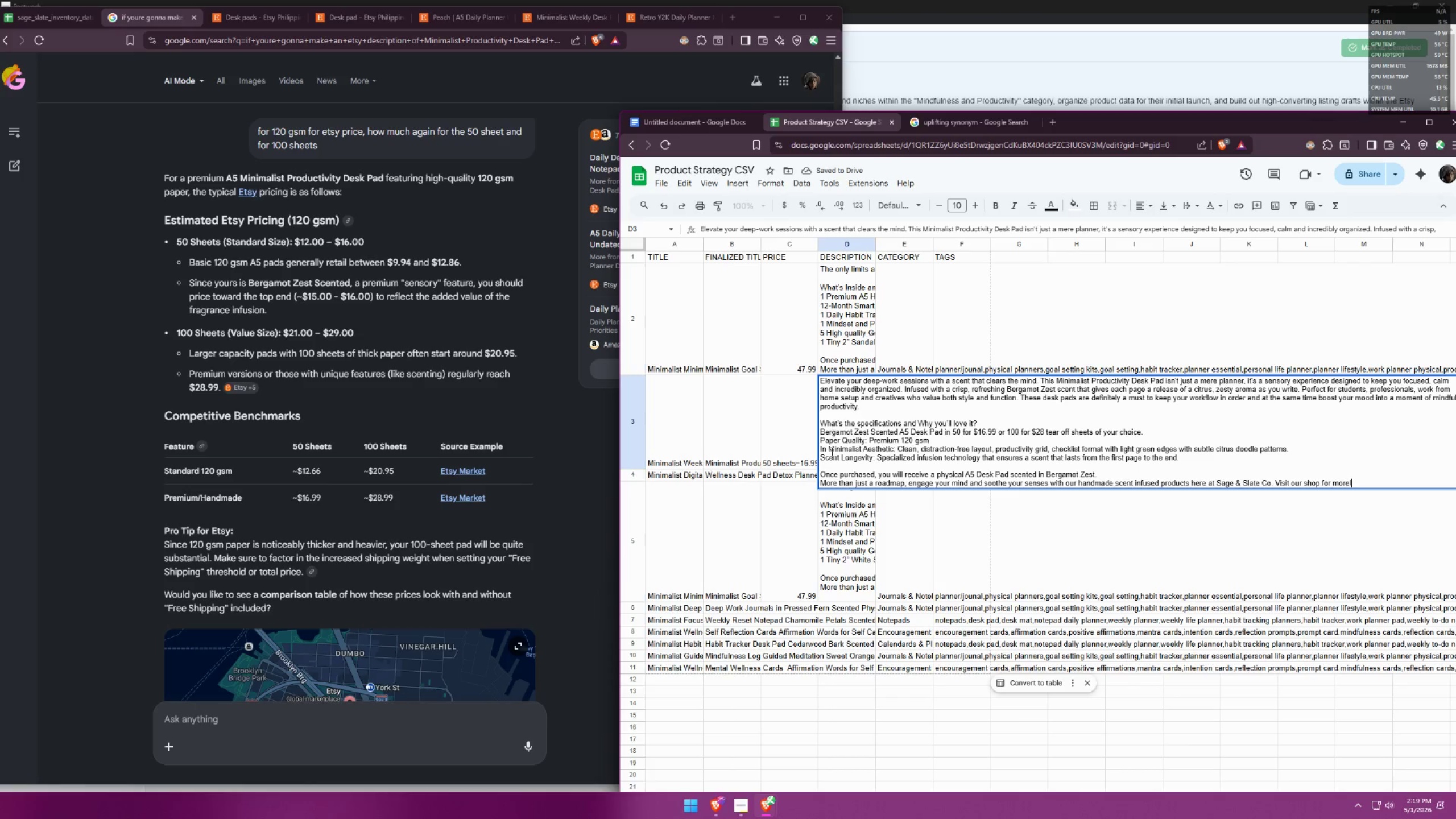 
double_click([789, 428])
 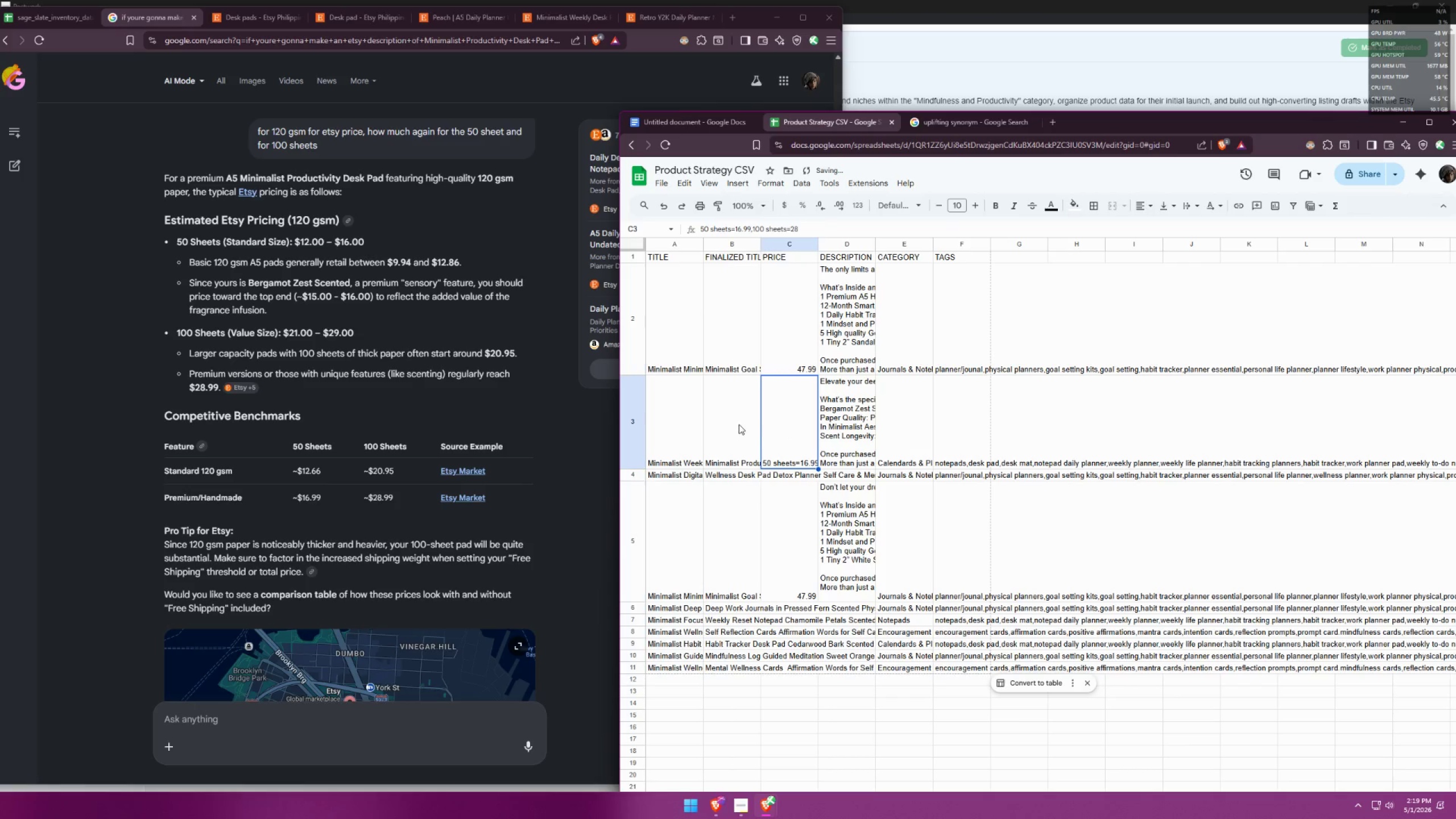 
double_click([738, 424])
 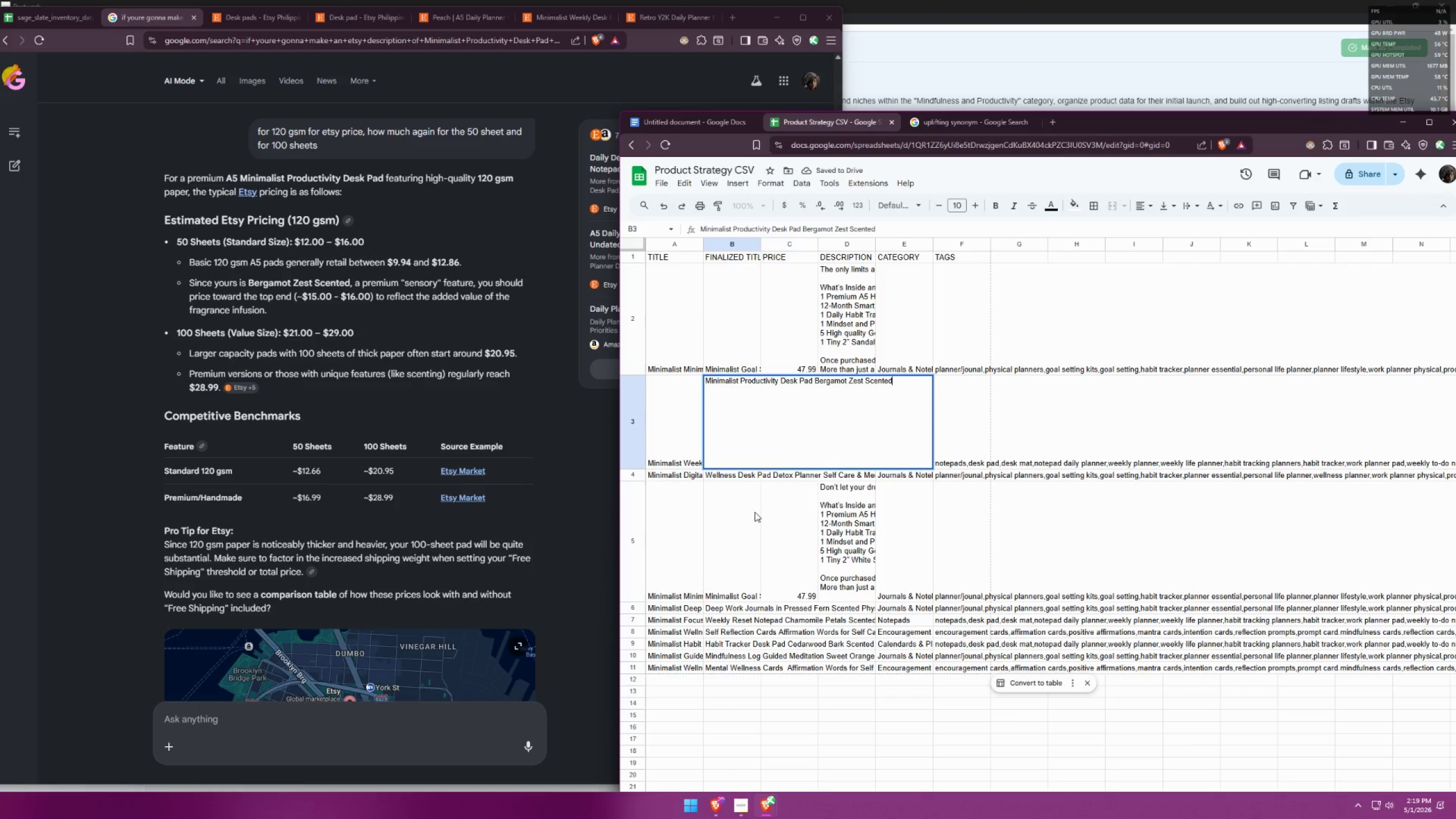 
left_click([748, 511])
 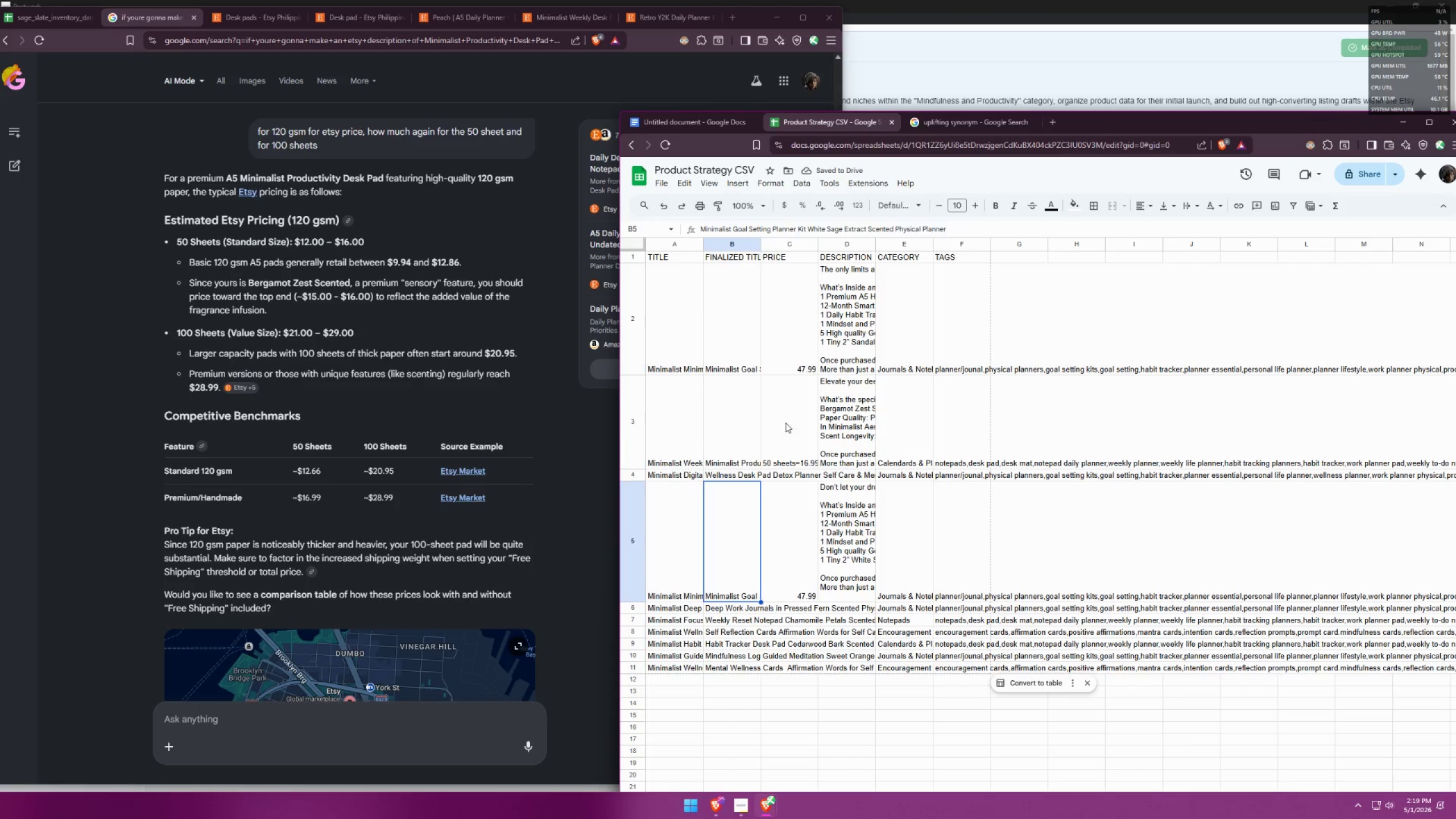 
double_click([790, 416])
 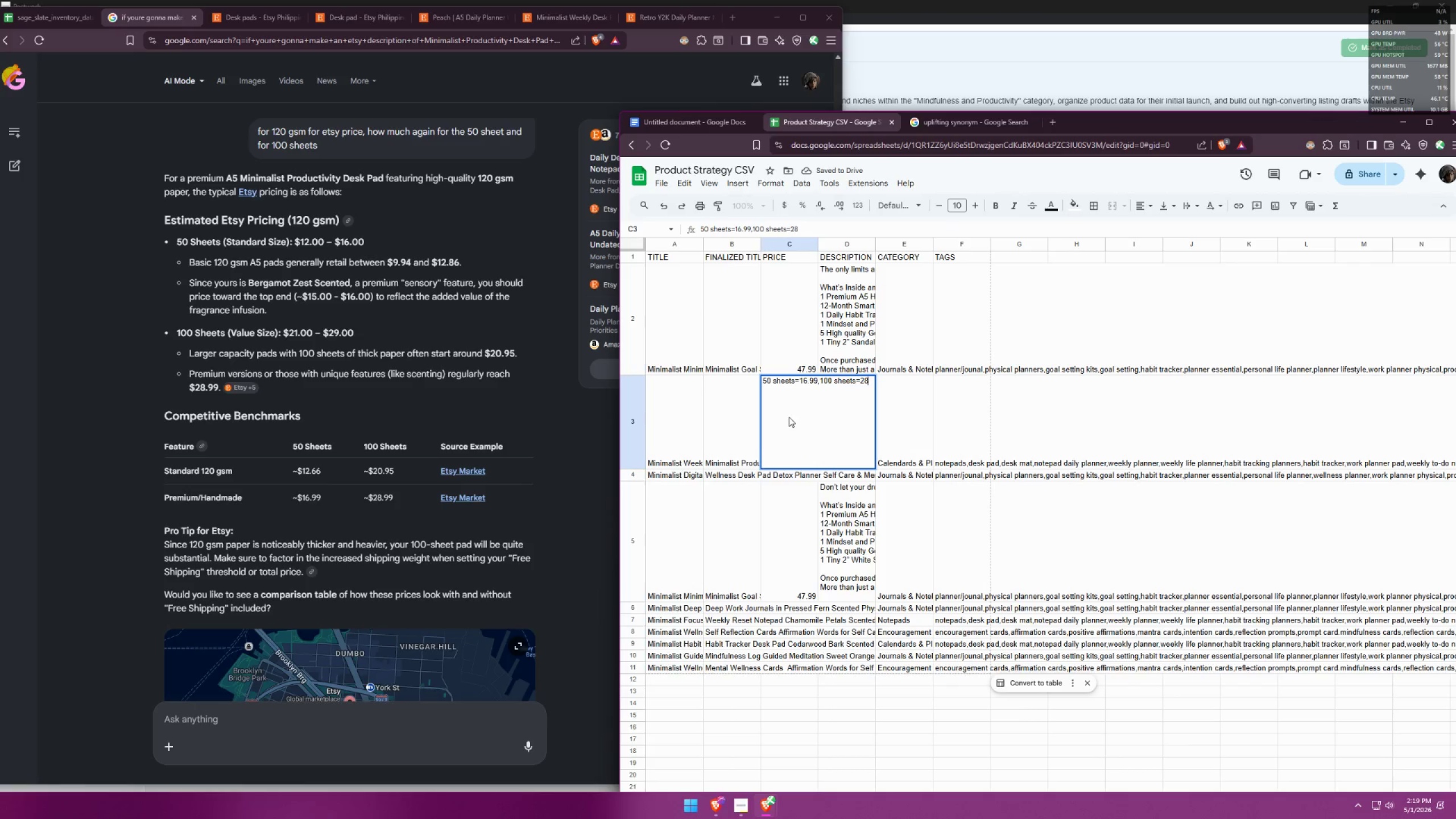 
left_click([763, 517])
 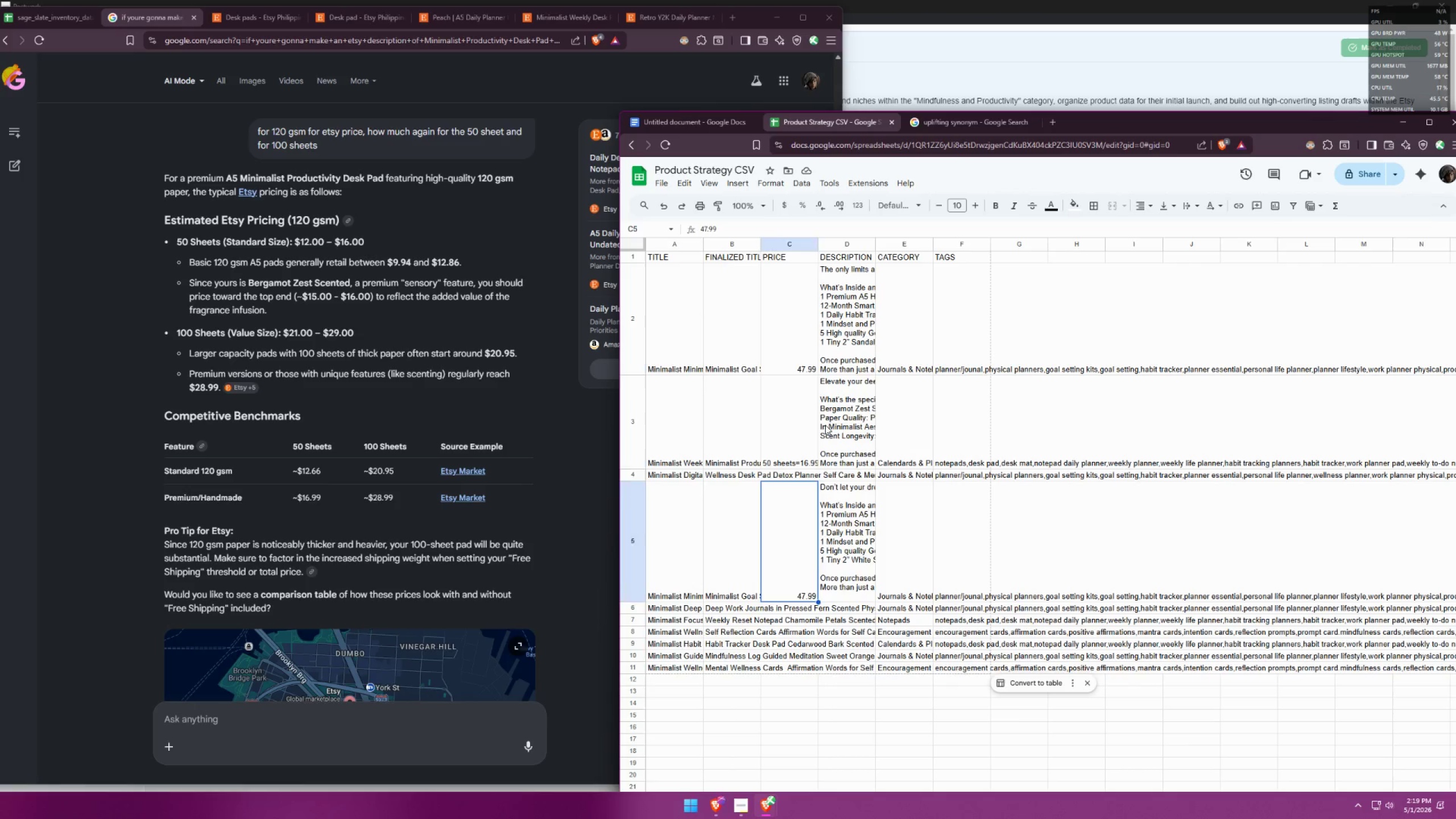 
double_click([825, 425])
 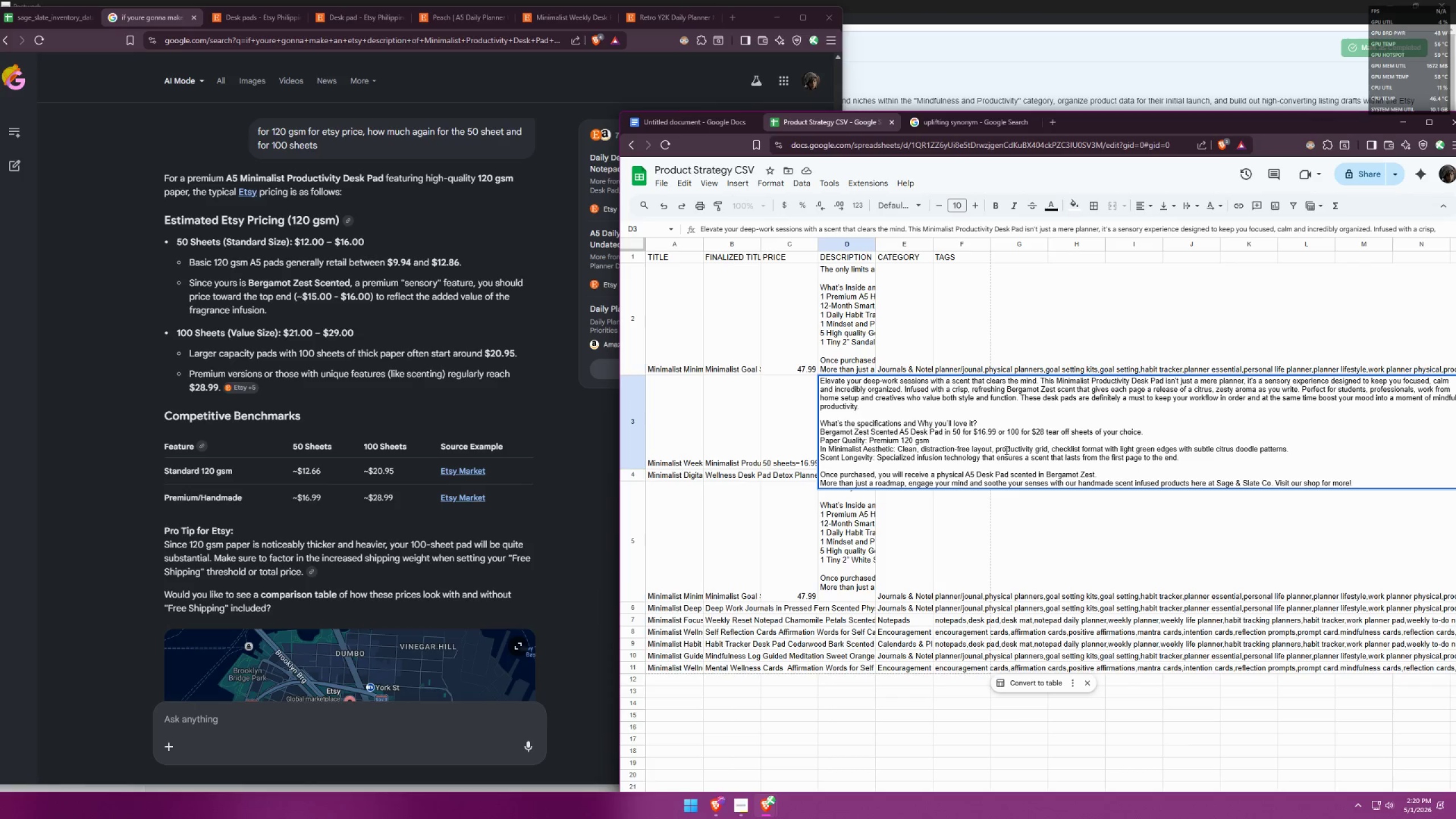 
wait(6.59)
 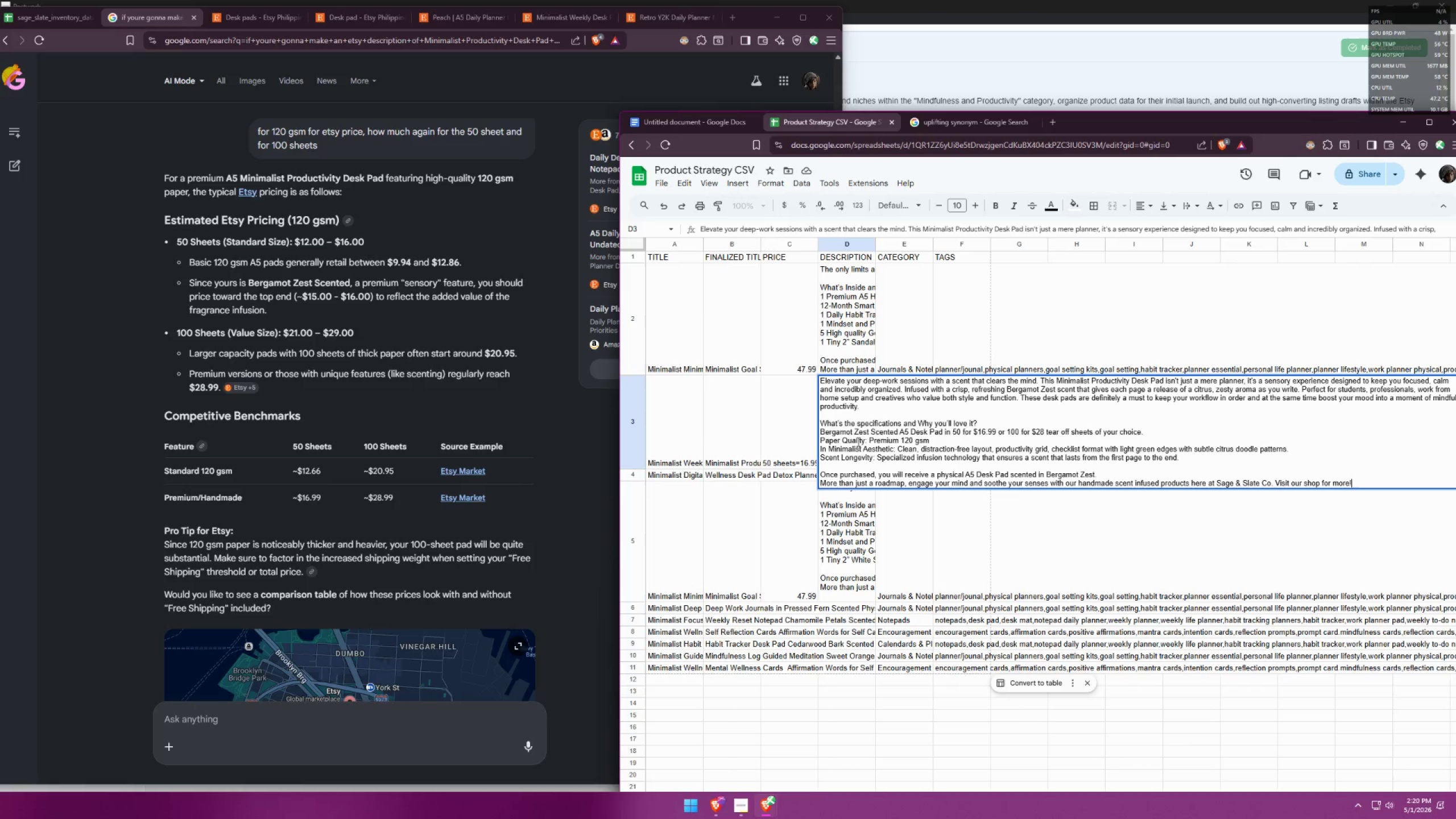 
double_click([845, 430])
 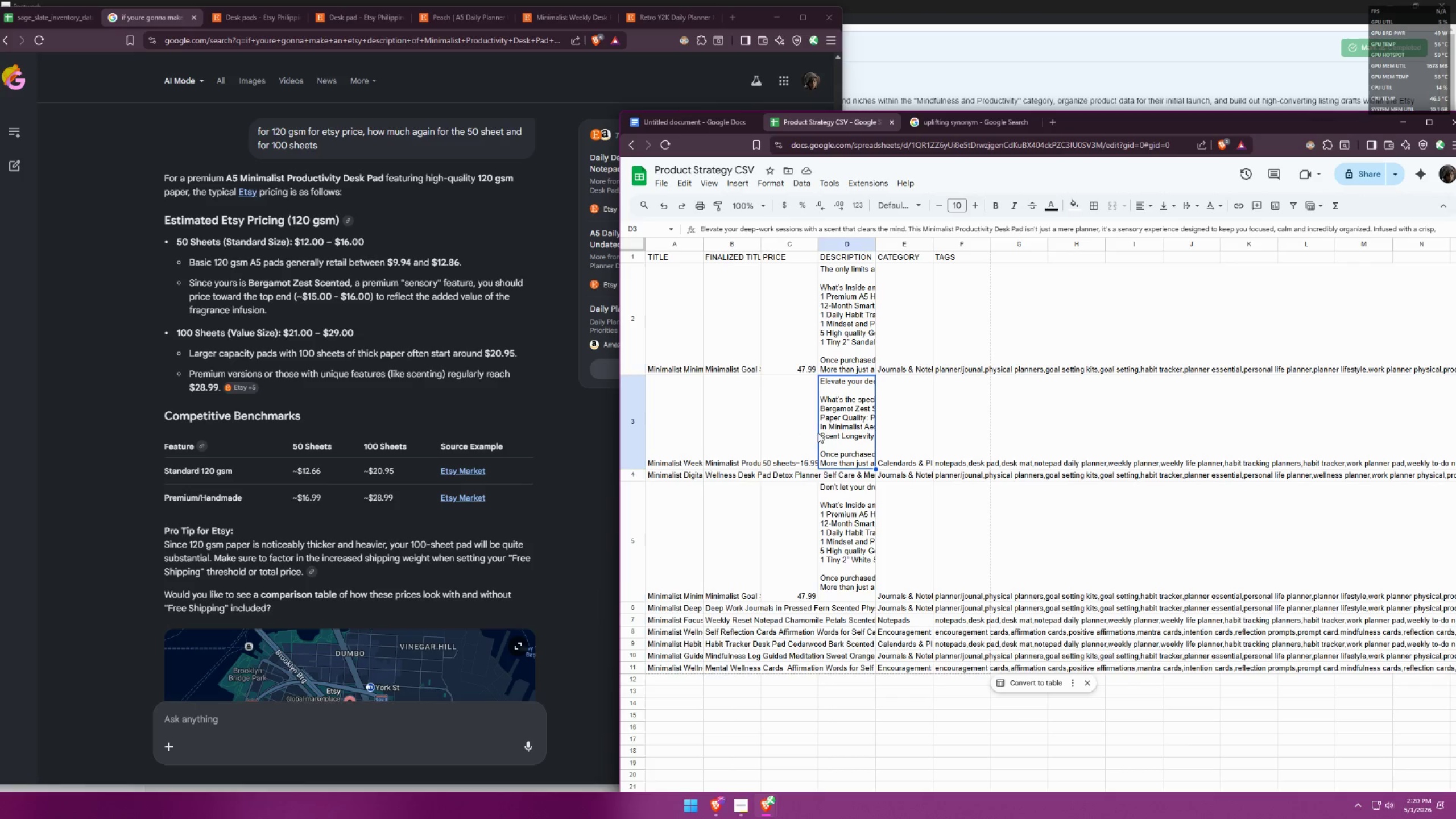 
double_click([802, 434])
 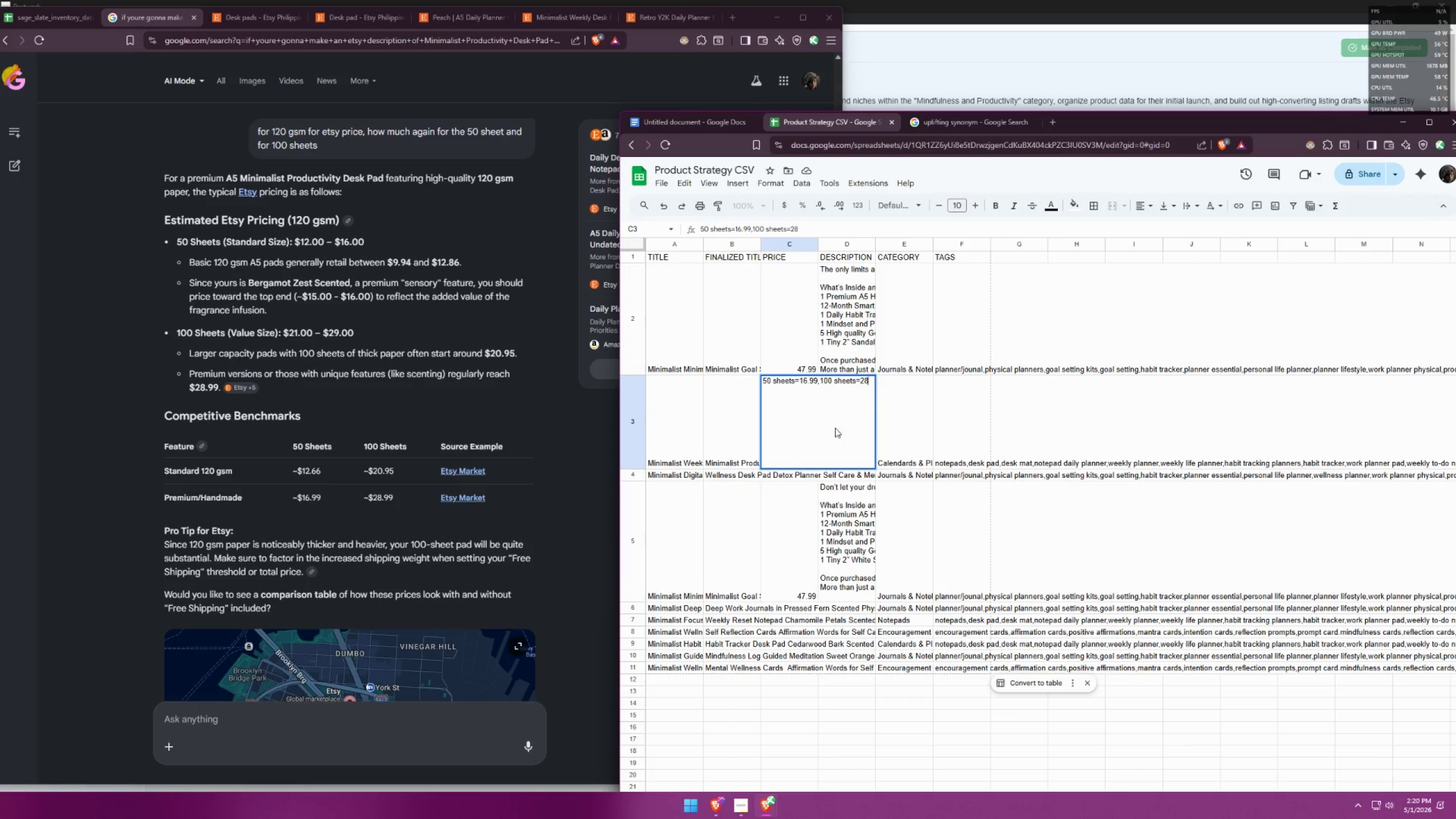 
triple_click([894, 419])
 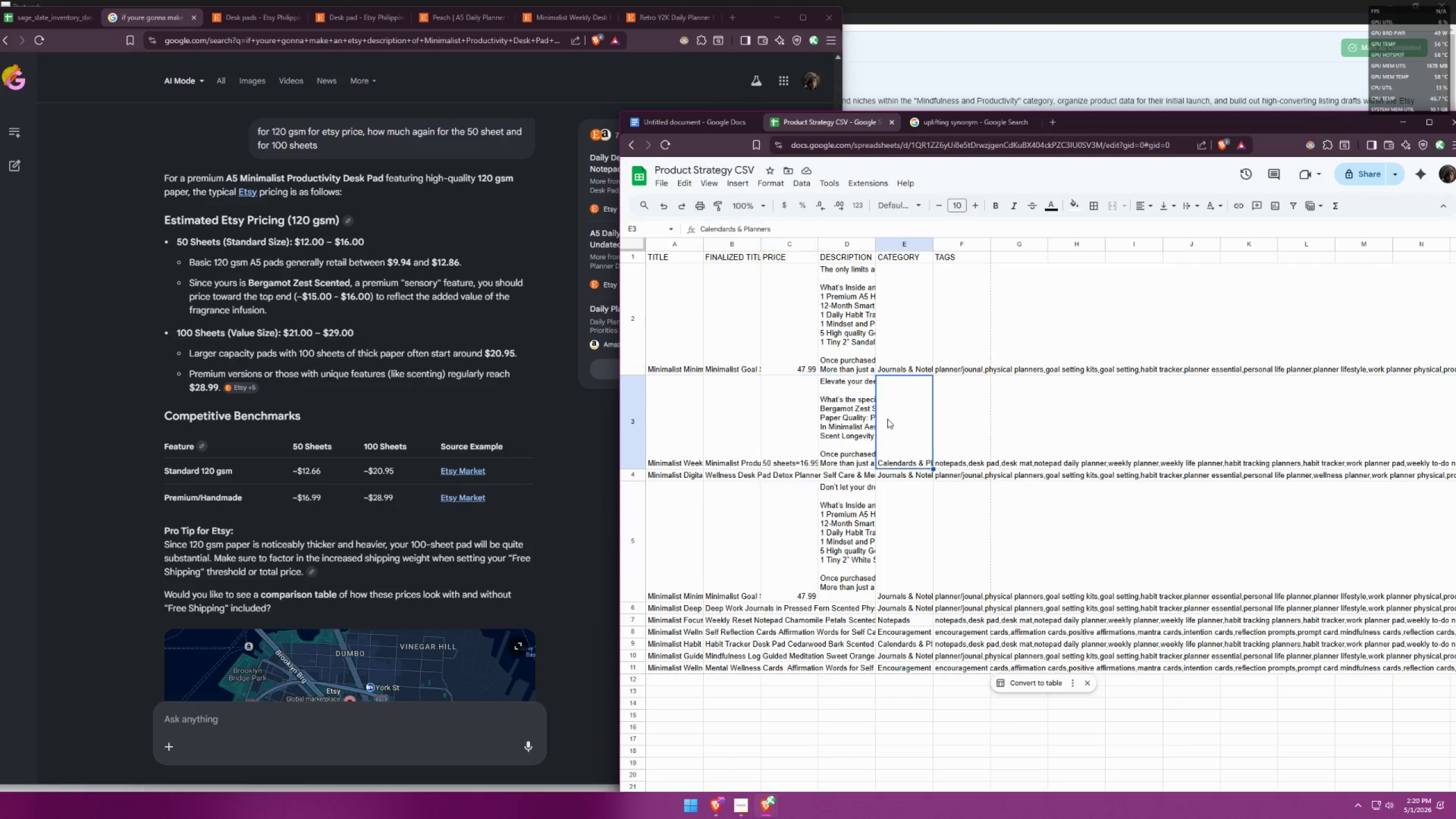 
triple_click([850, 420])
 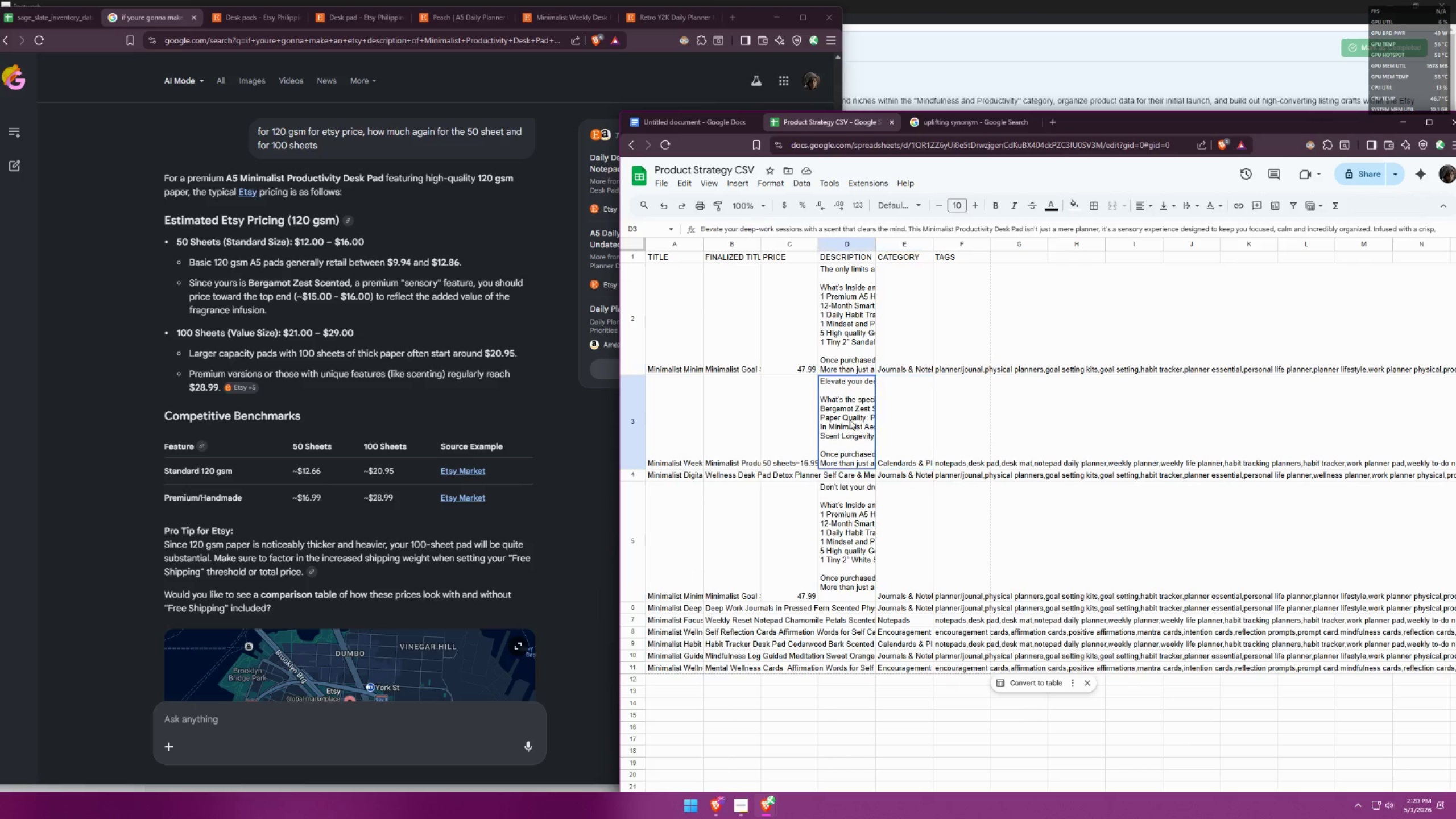 
triple_click([850, 420])
 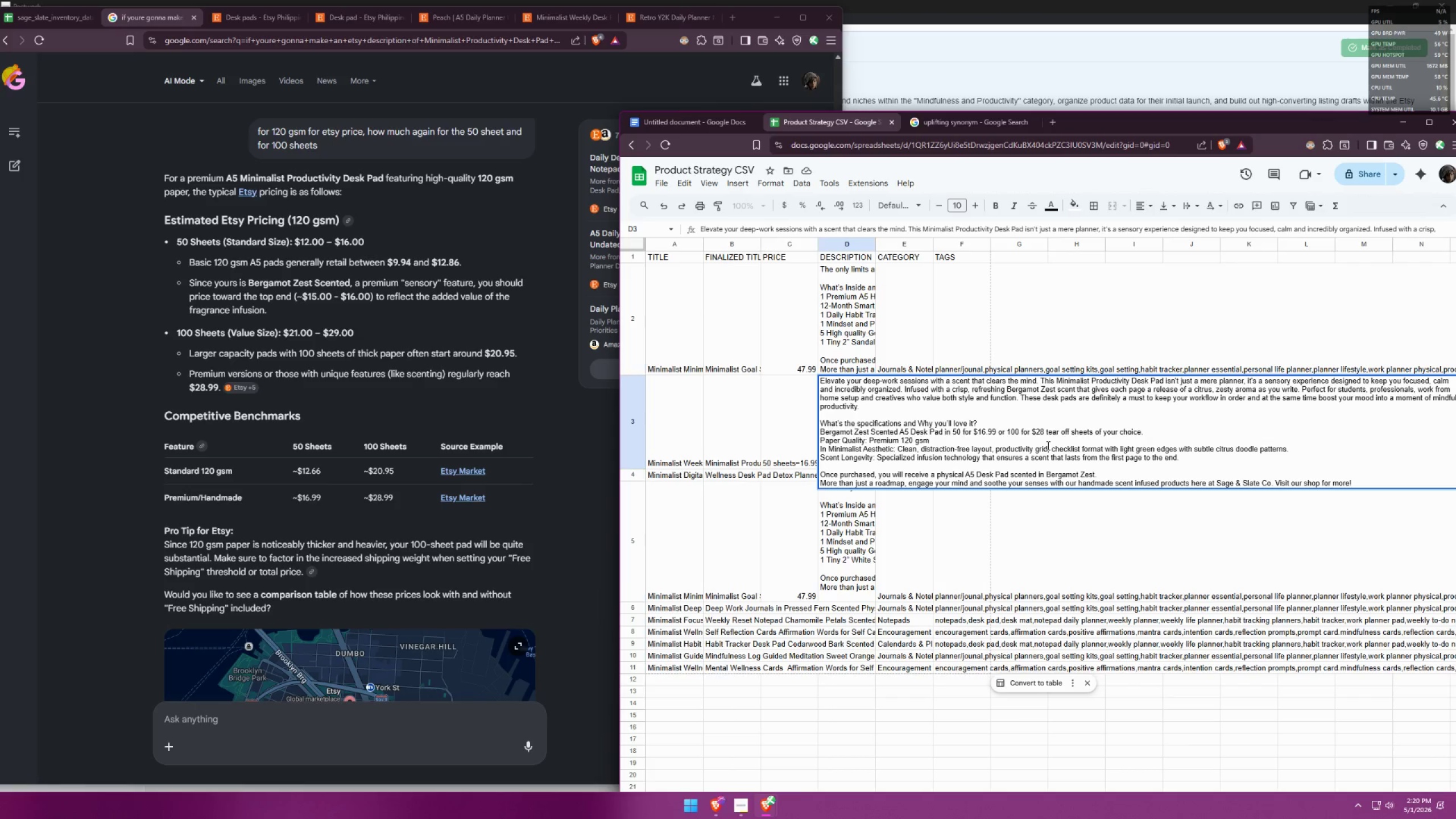 
wait(5.47)
 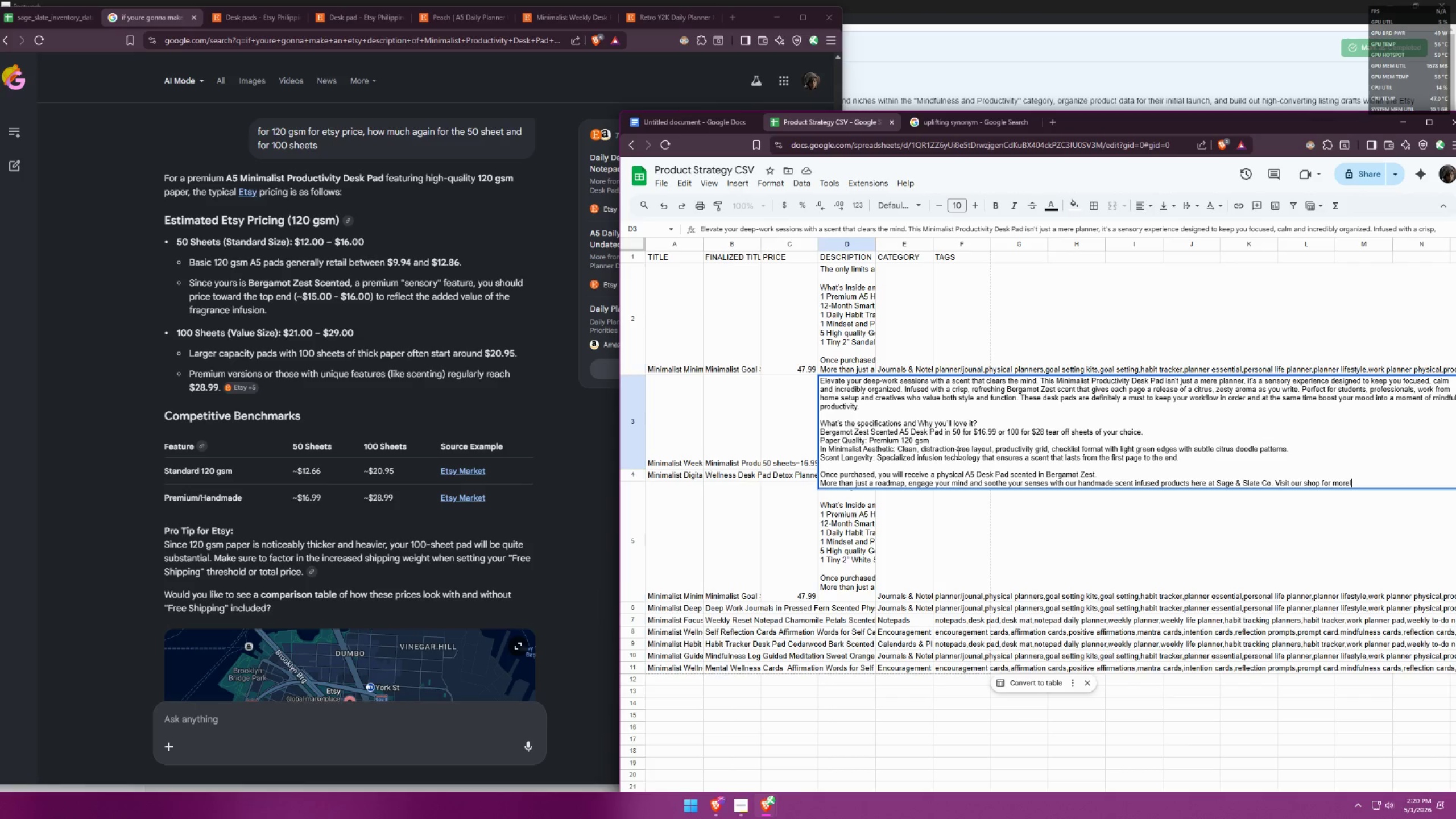 
left_click_drag(start_coordinate=[1047, 444], to_coordinate=[1005, 443])
 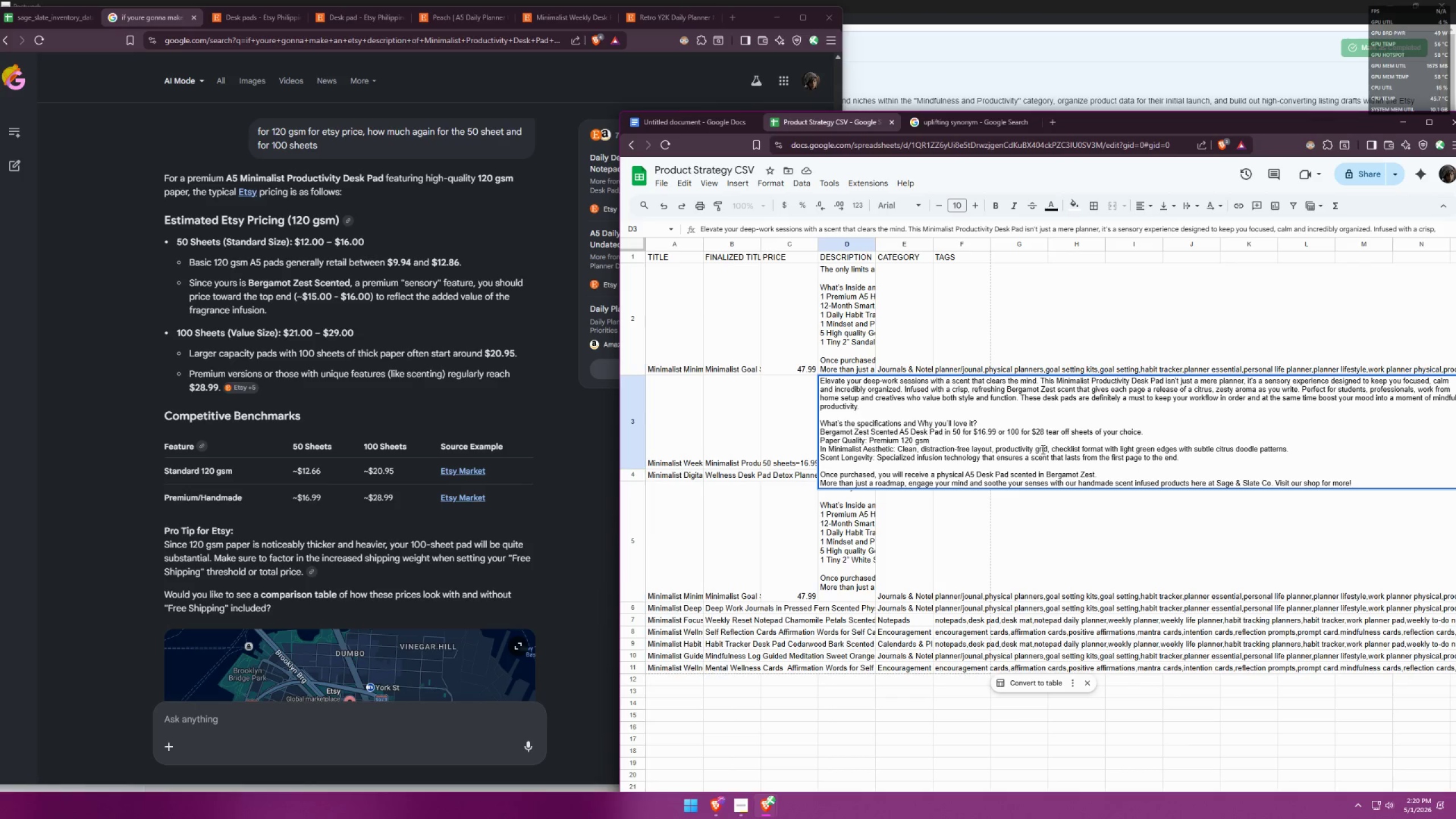 
left_click([1042, 449])
 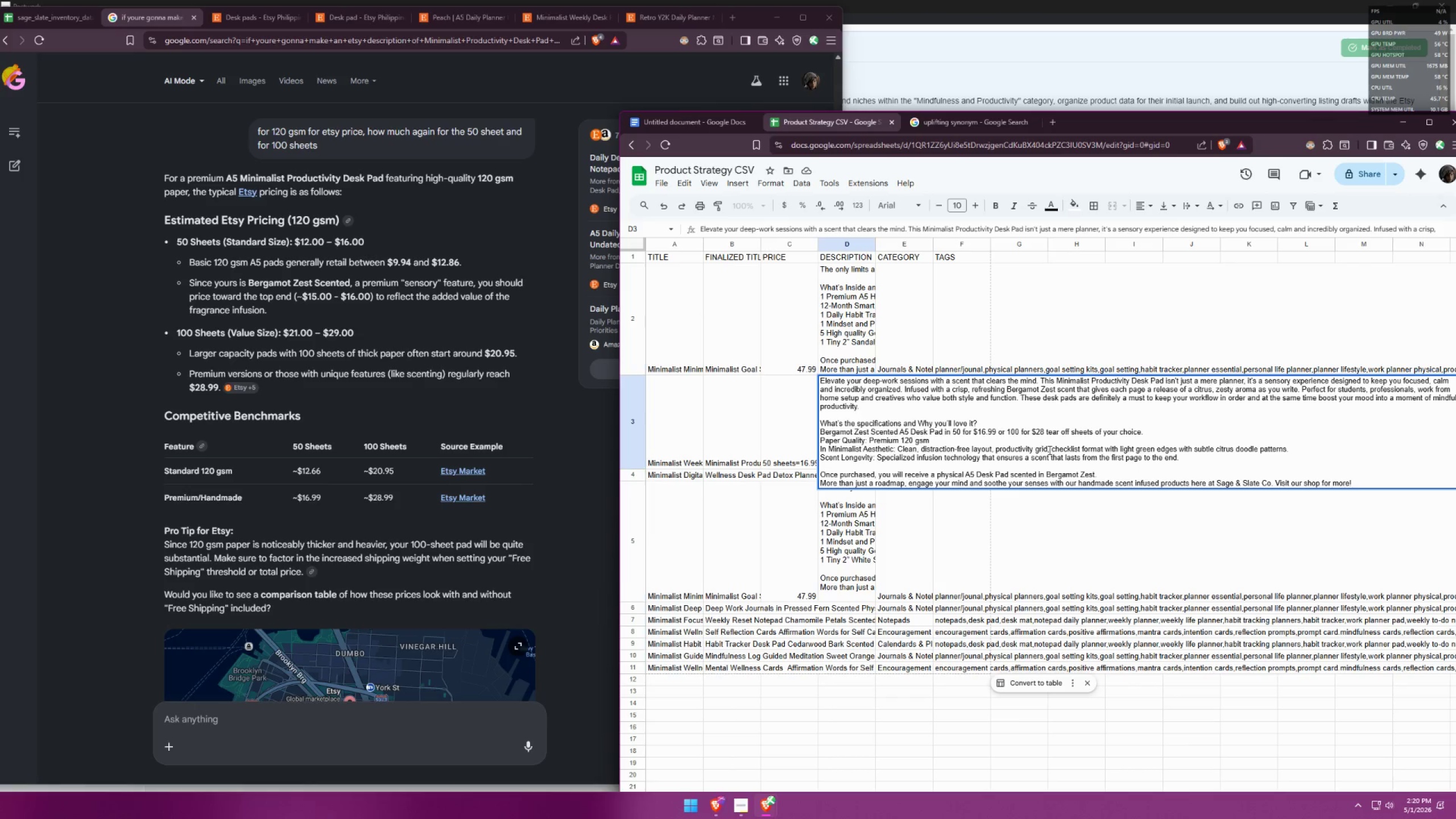 
left_click_drag(start_coordinate=[1048, 449], to_coordinate=[996, 450])
 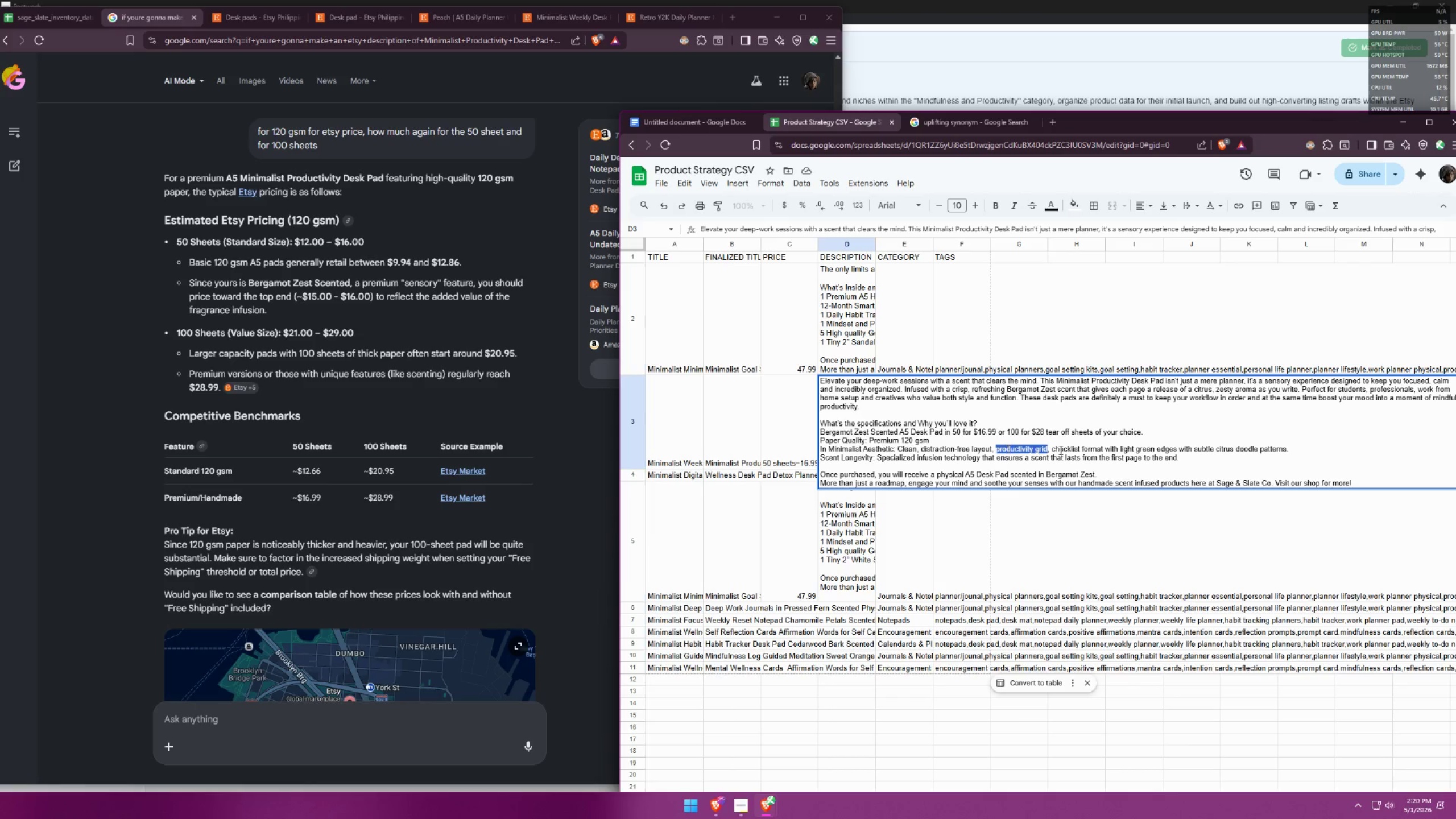 
key(Control+X)
 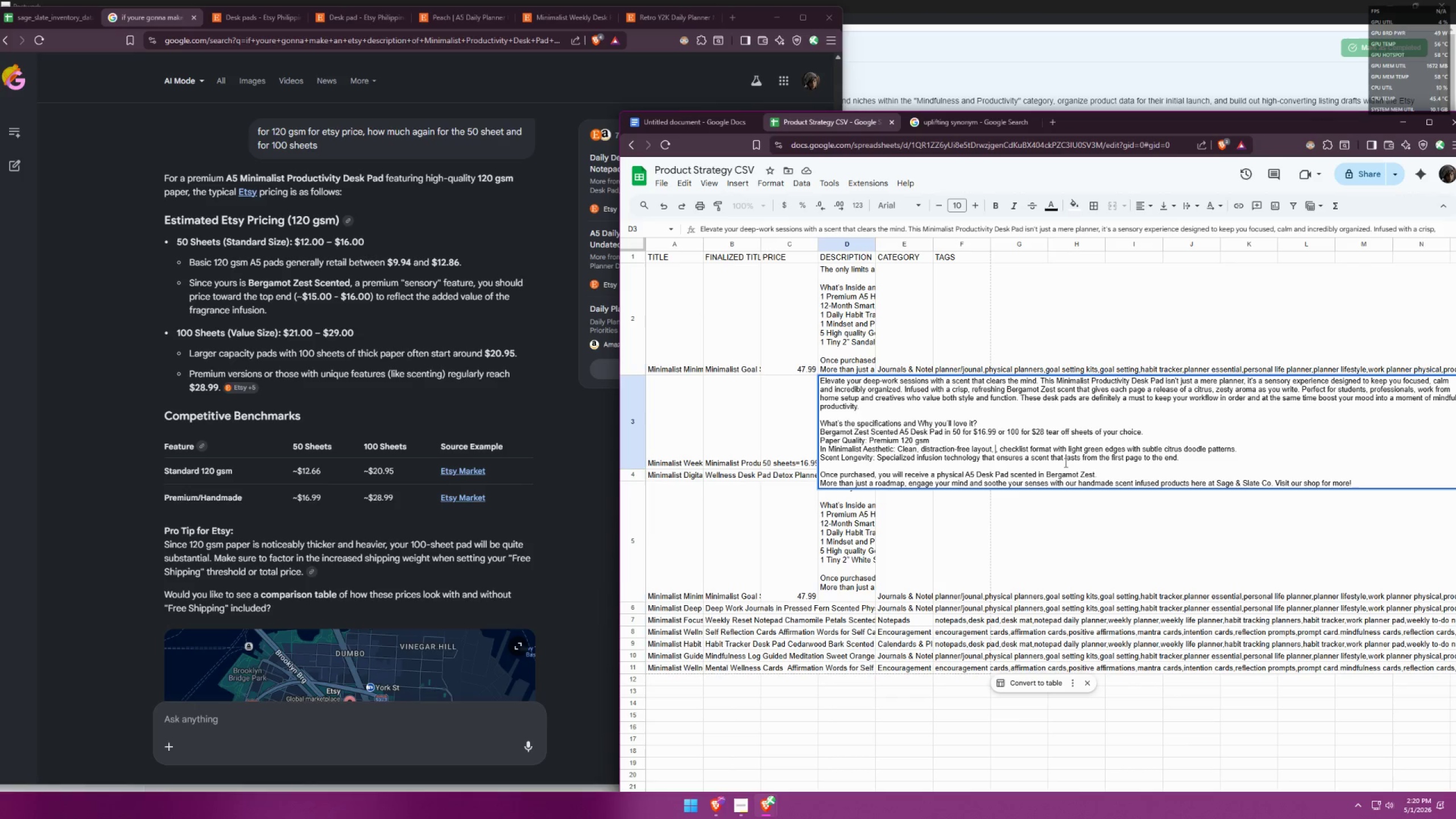 
key(Backspace)
 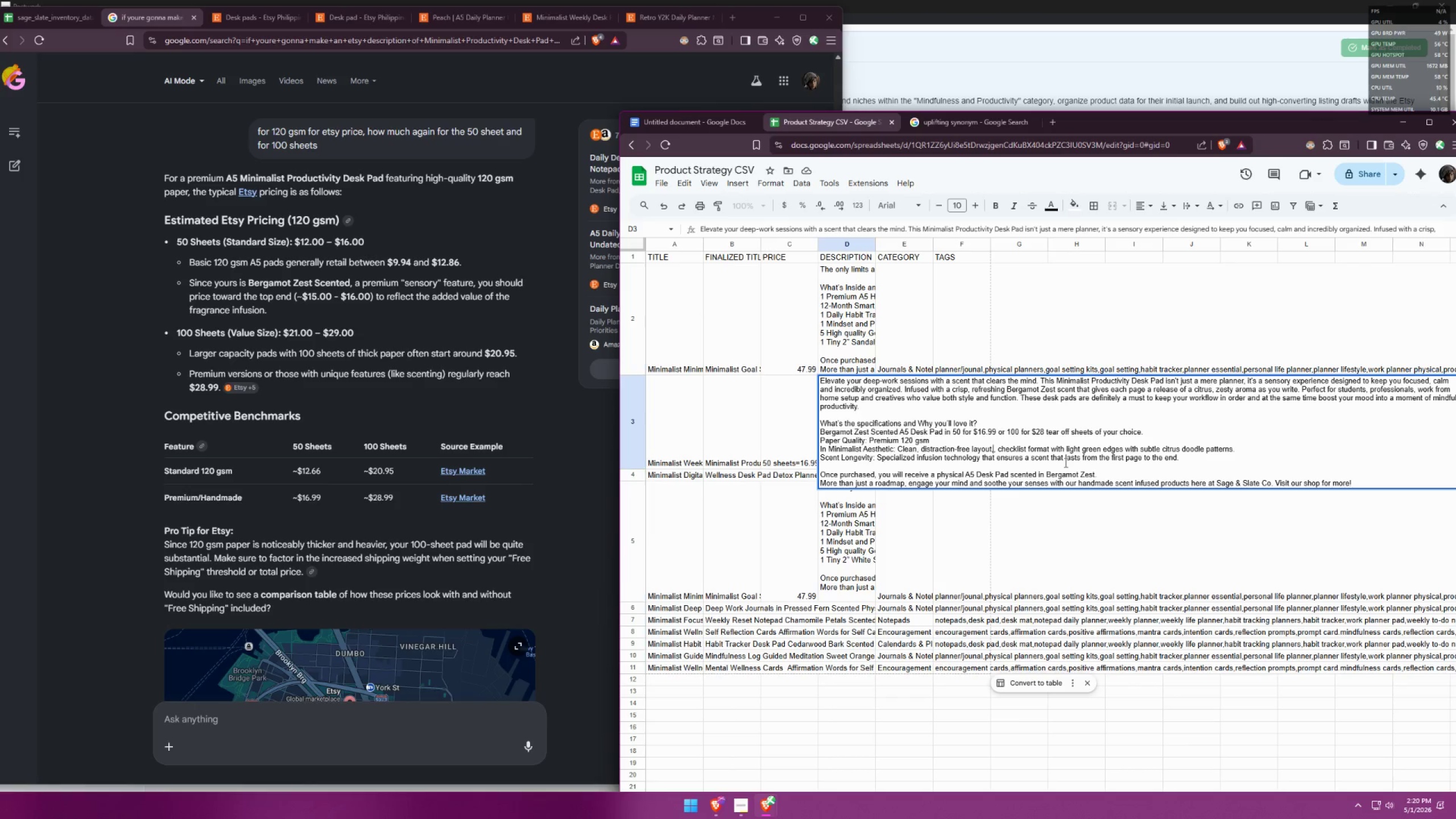 
key(Backspace)
 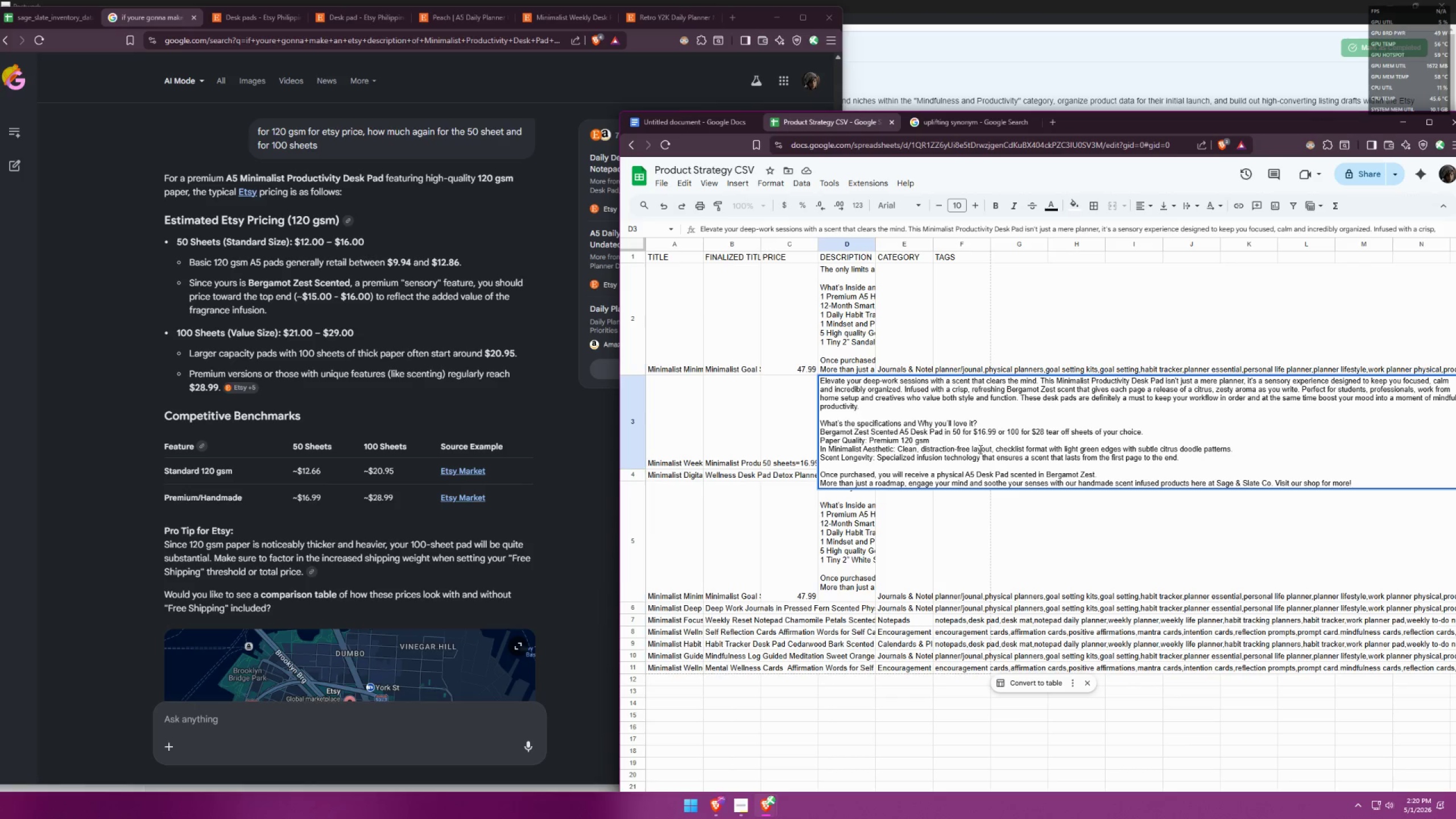 
left_click([973, 447])
 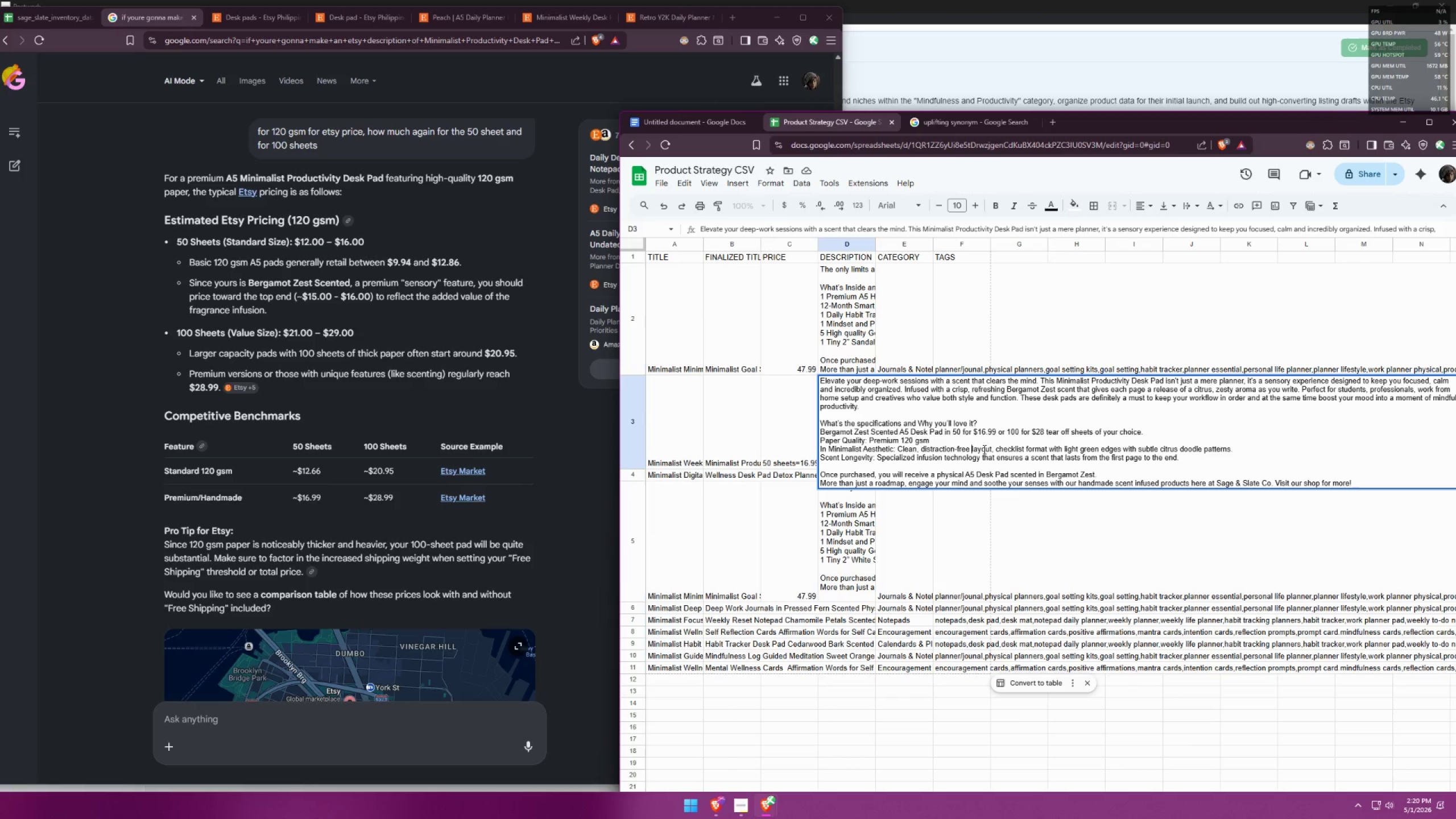 
key(Control+ControlLeft)
 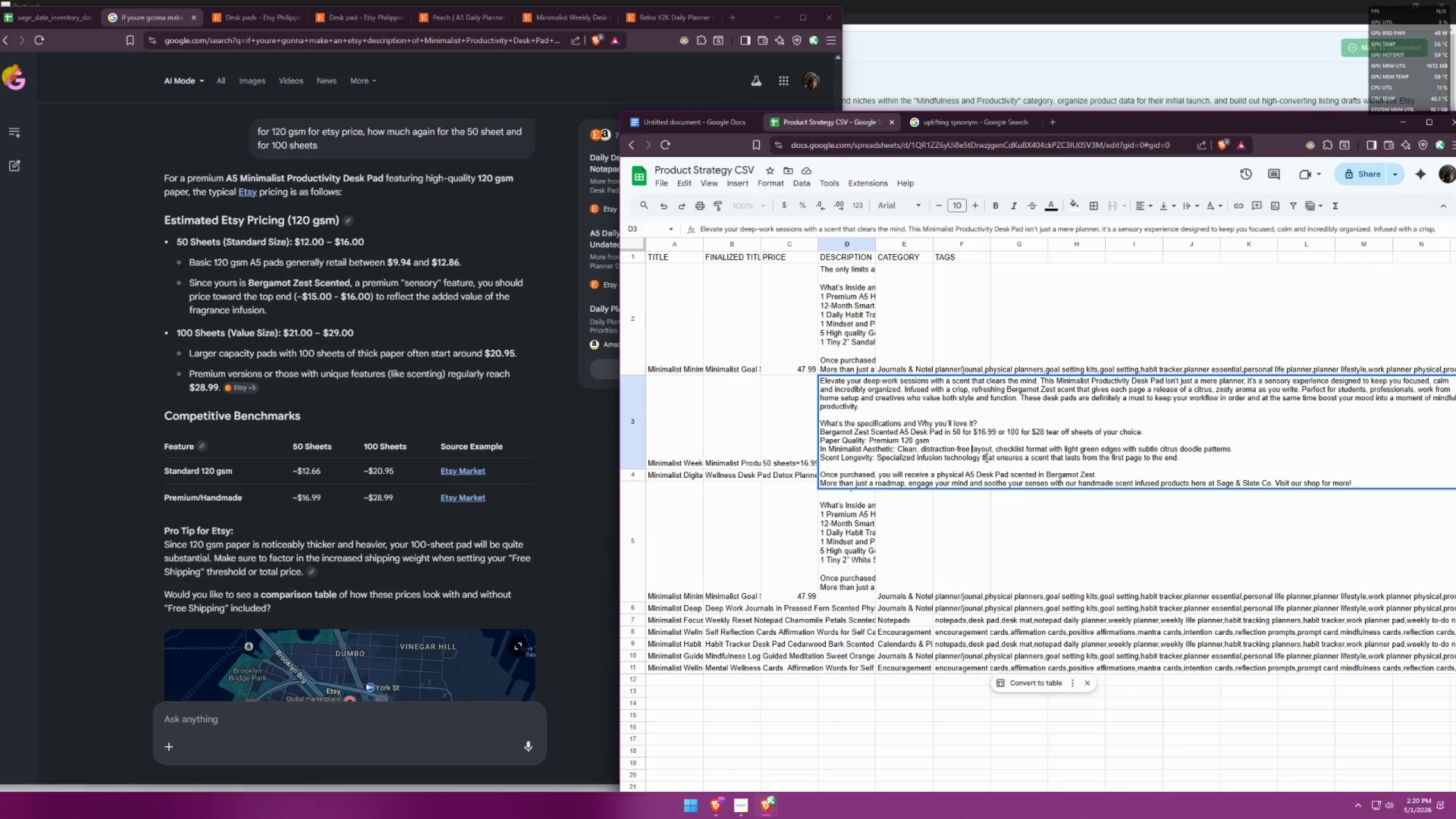 
key(Control+V)
 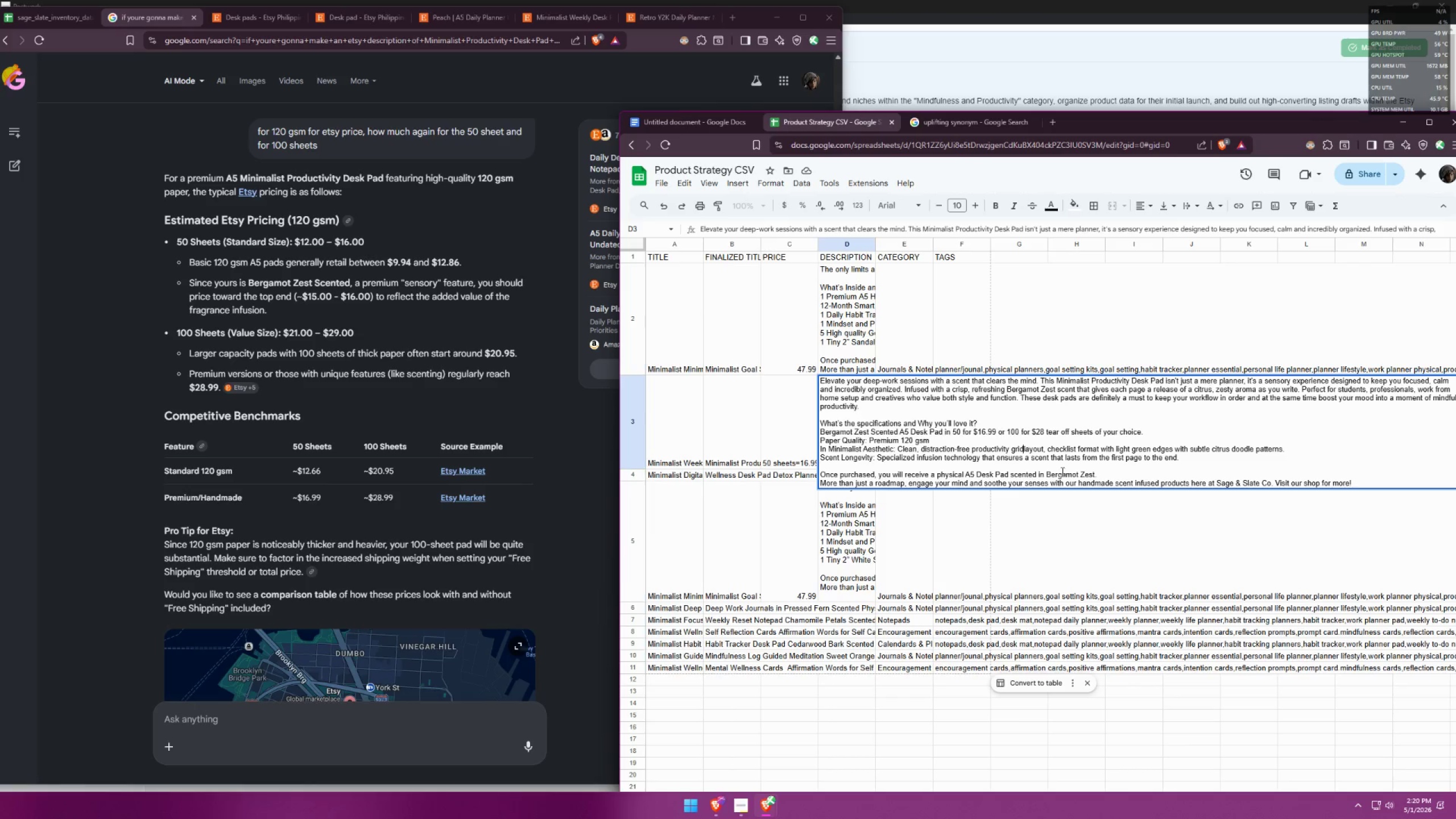 
key(Control+Space)
 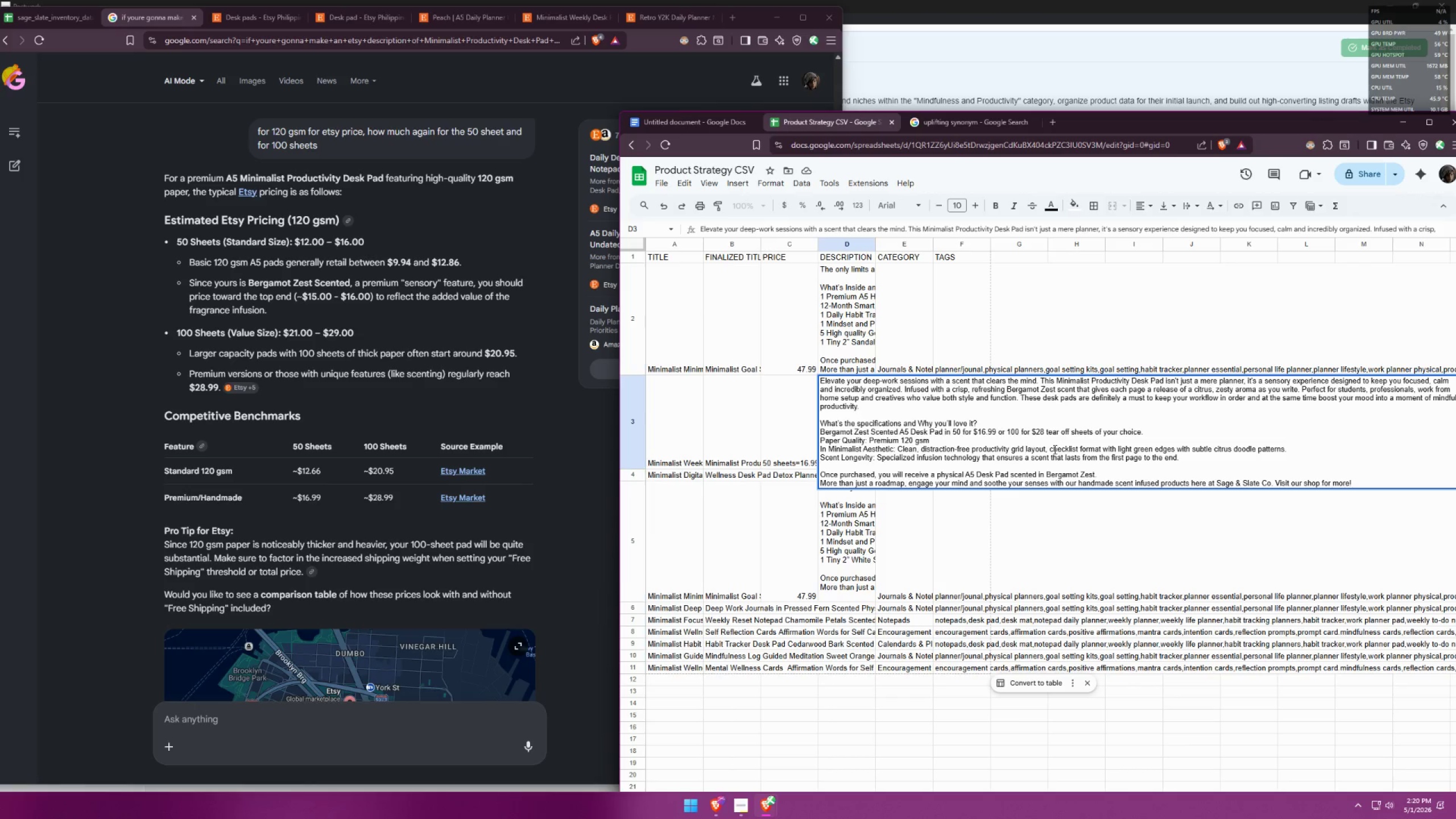 
left_click([1049, 448])
 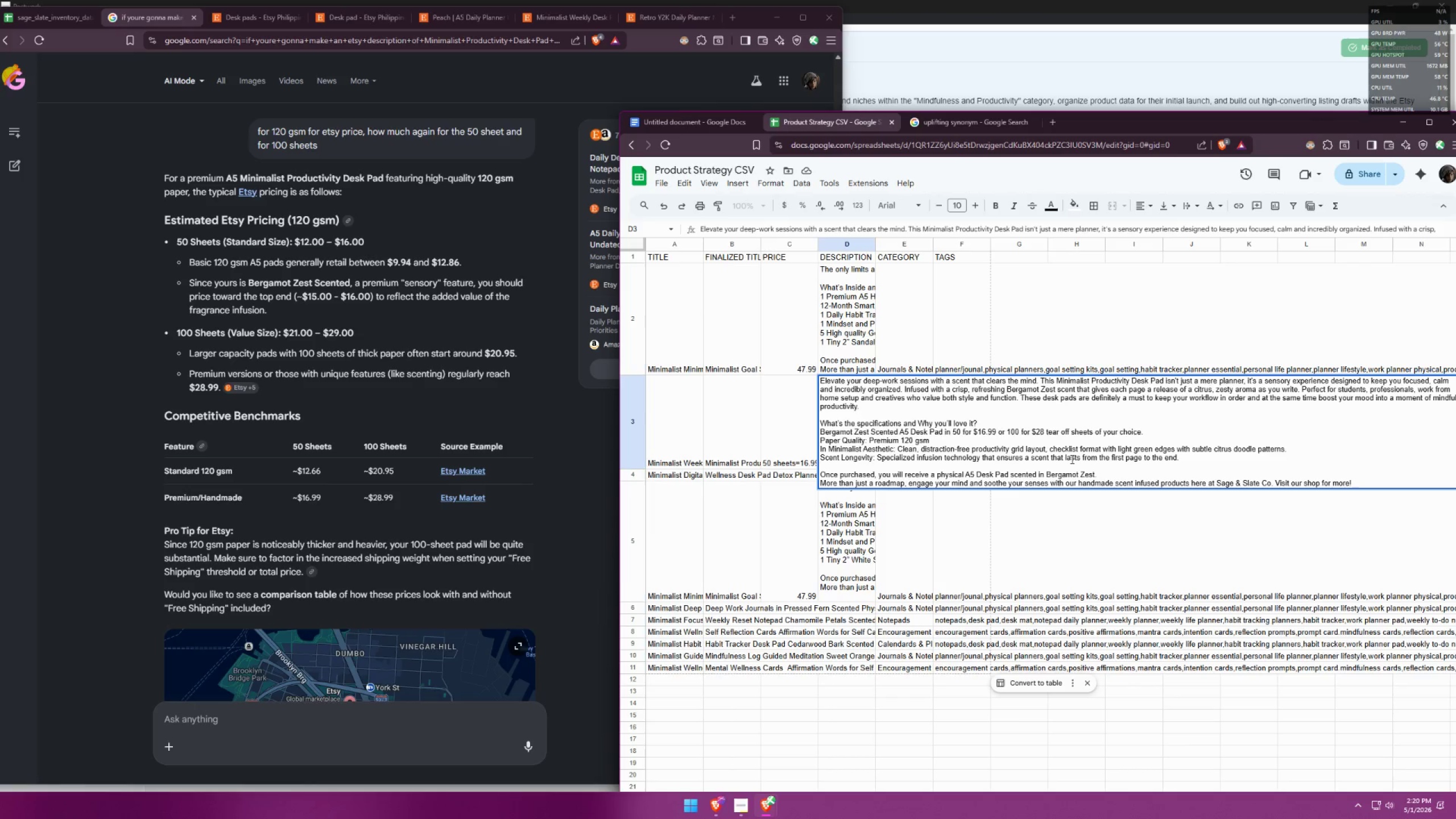 
key(Control+Backspace)
 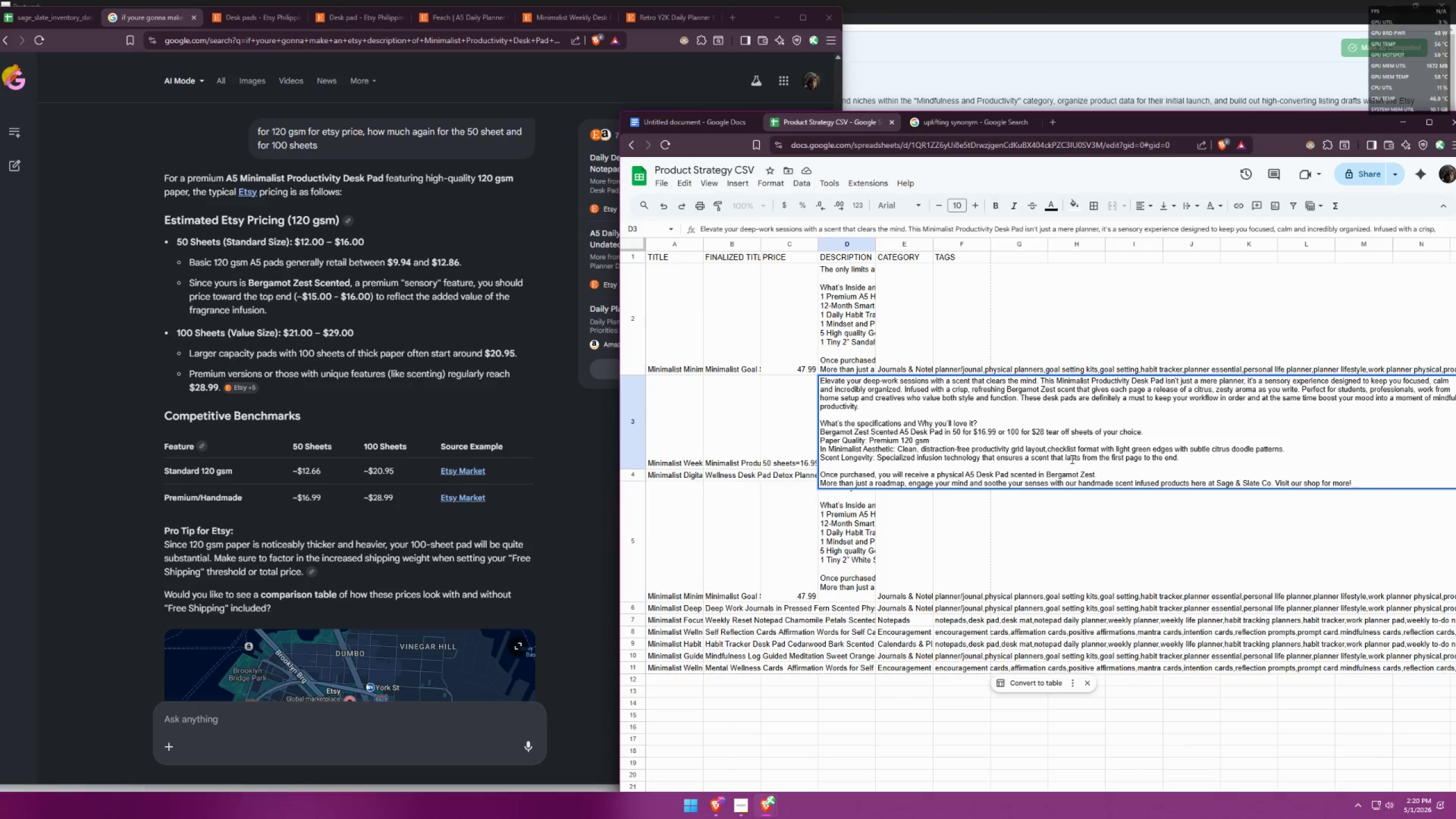 
key(Backspace)
type( witjh )
key(Backspace)
key(Backspace)
type( )
 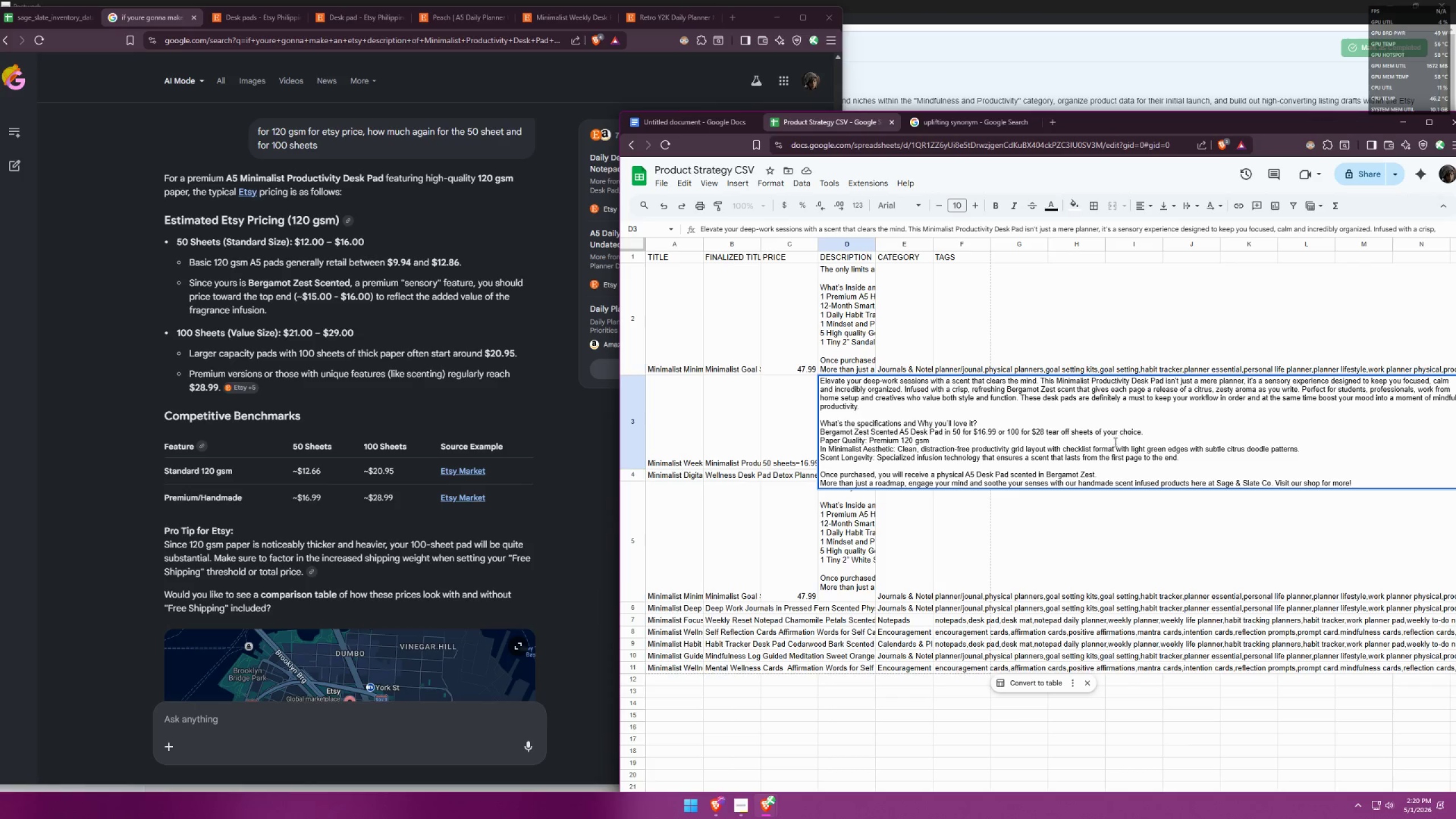 
left_click_drag(start_coordinate=[1114, 445], to_coordinate=[1101, 443])
 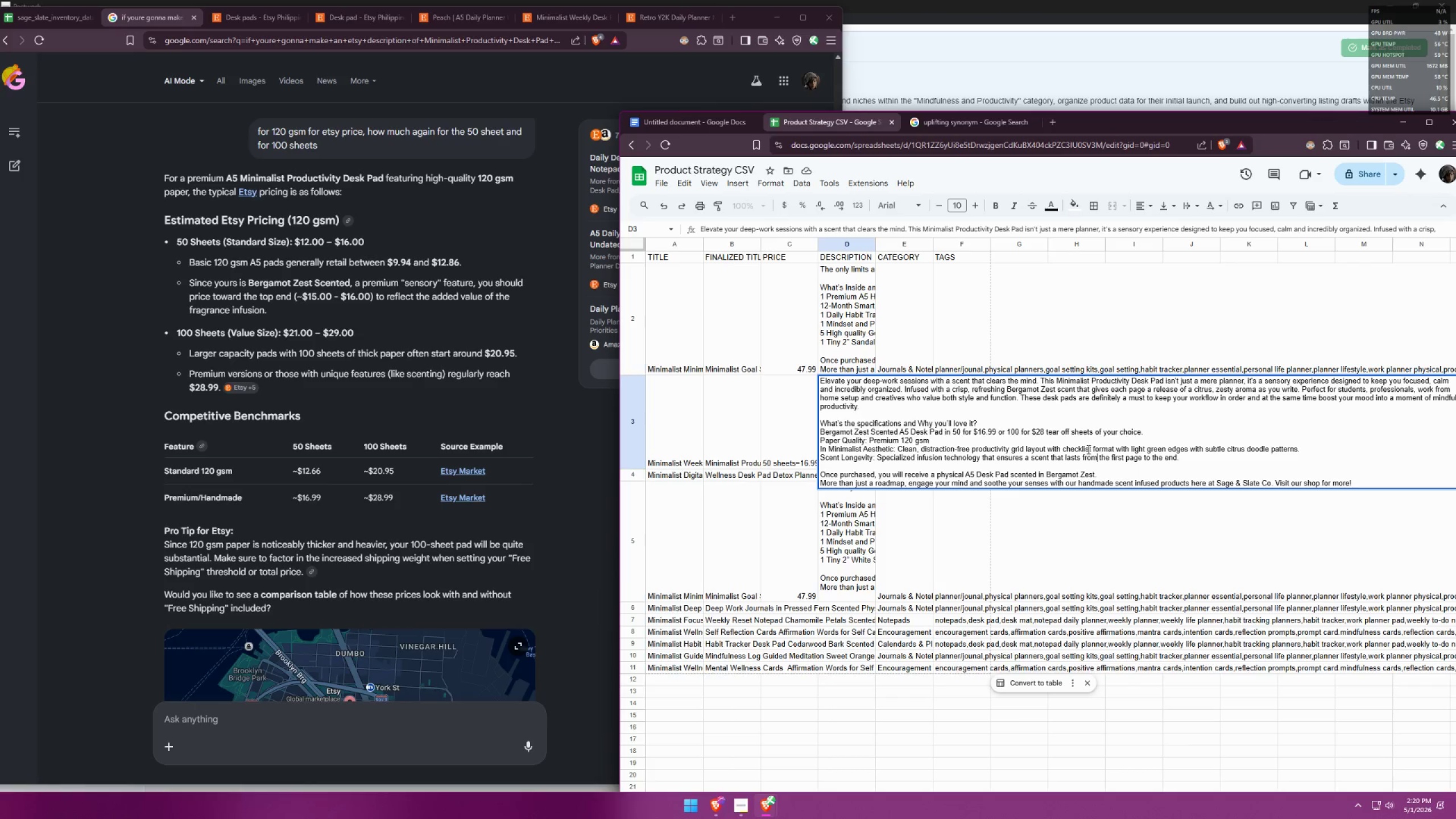 
double_click([1090, 449])
 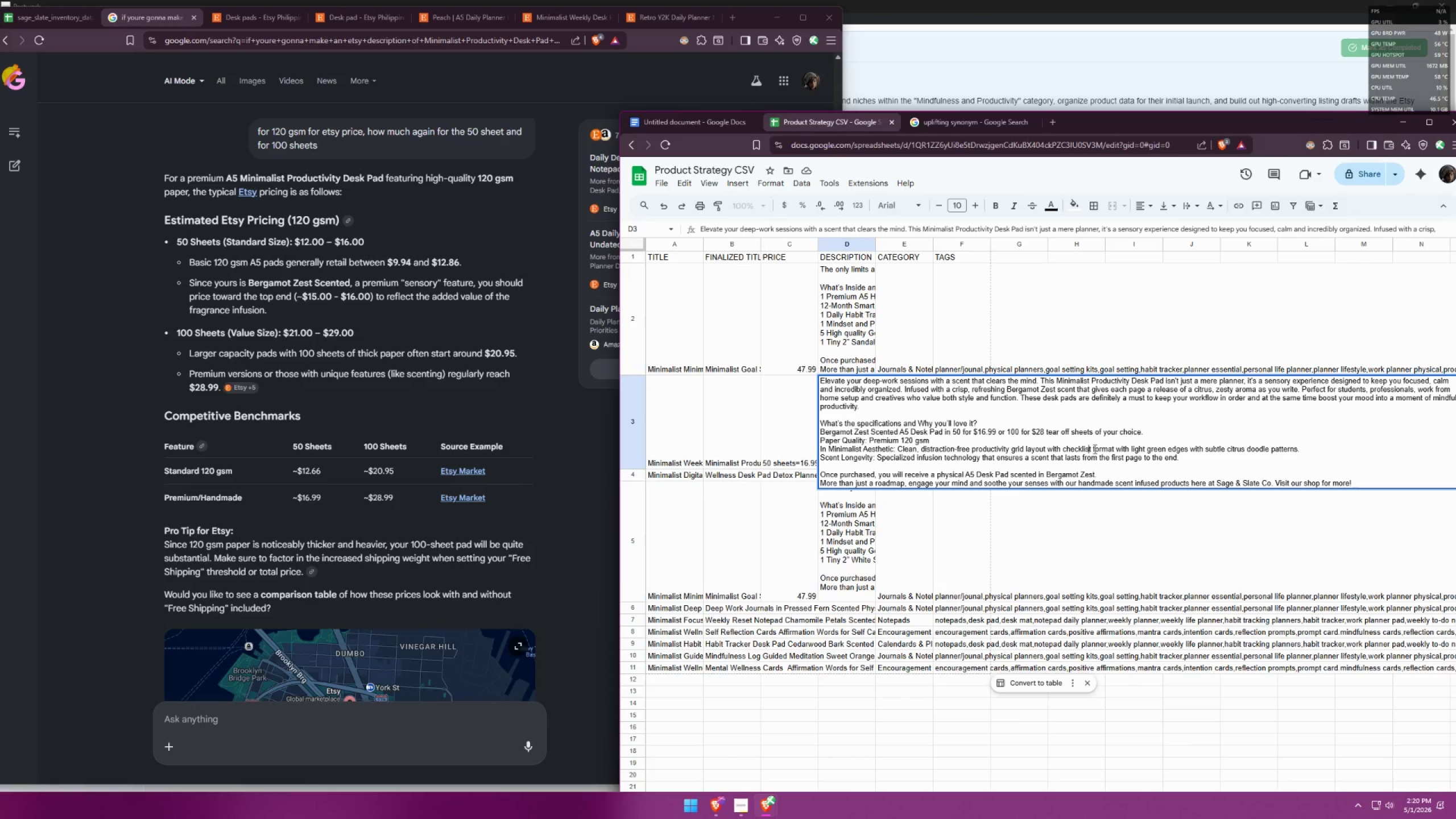 
left_click([1094, 449])
 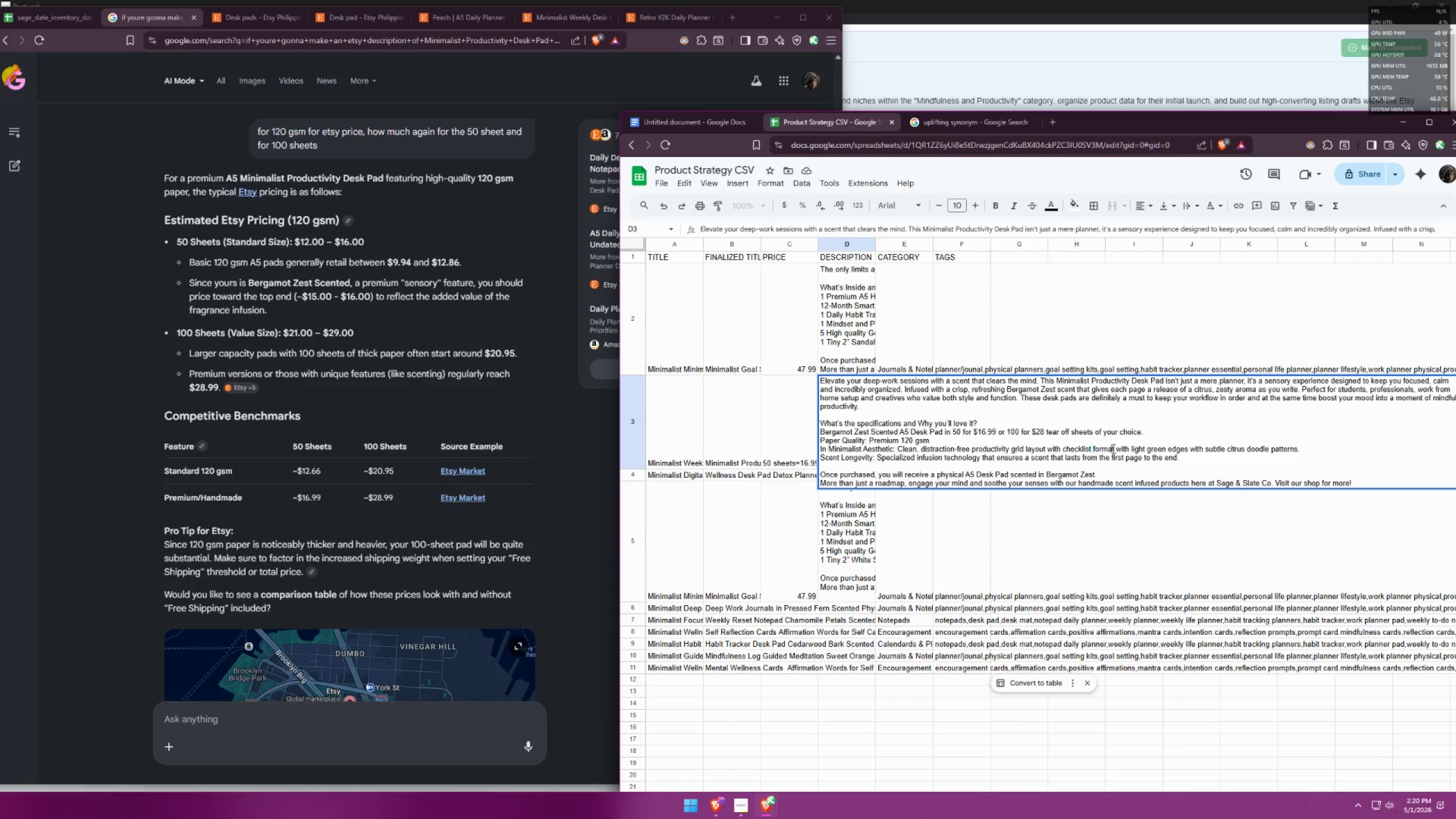 
double_click([1113, 448])
 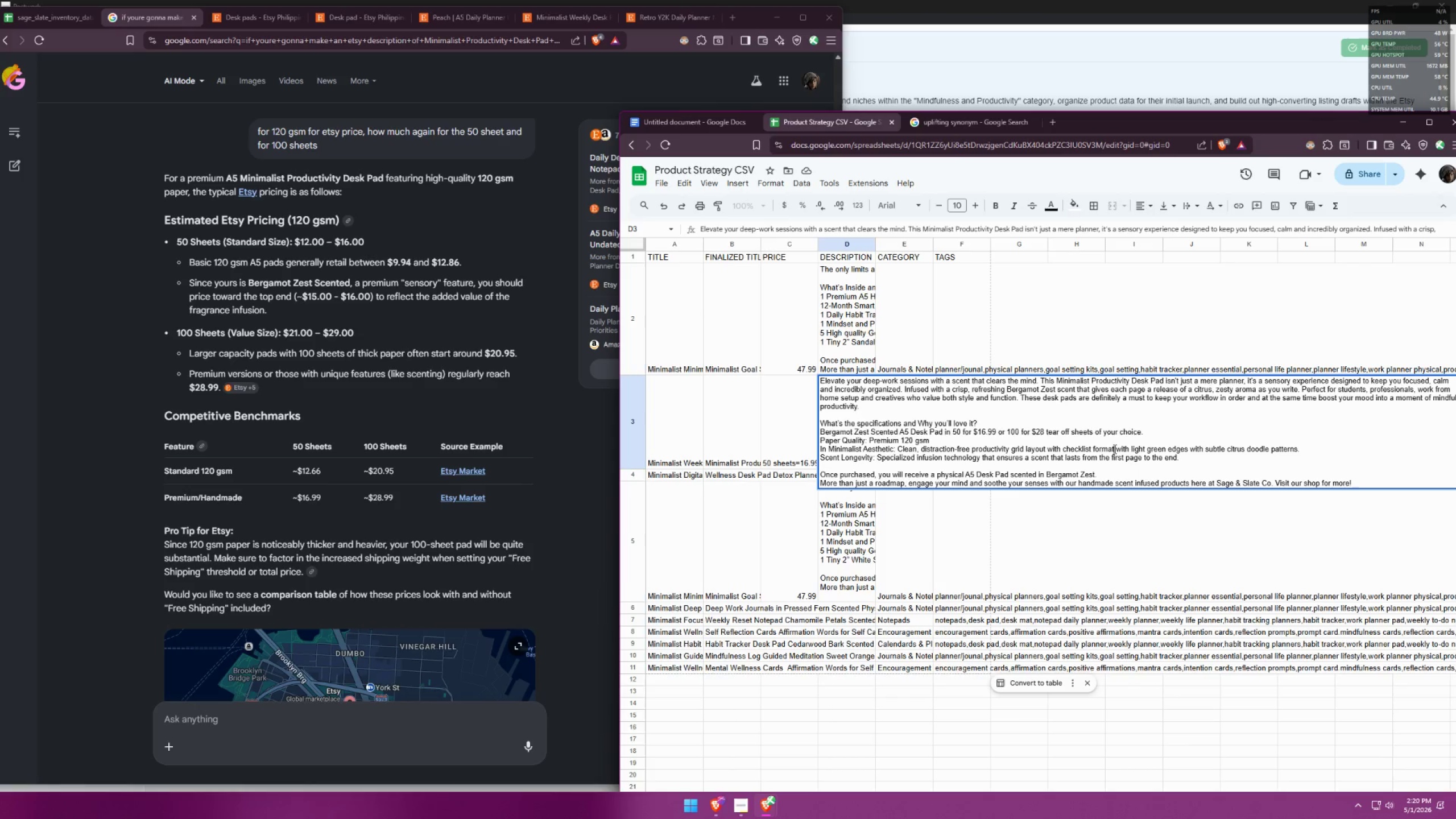 
wait(14.5)
 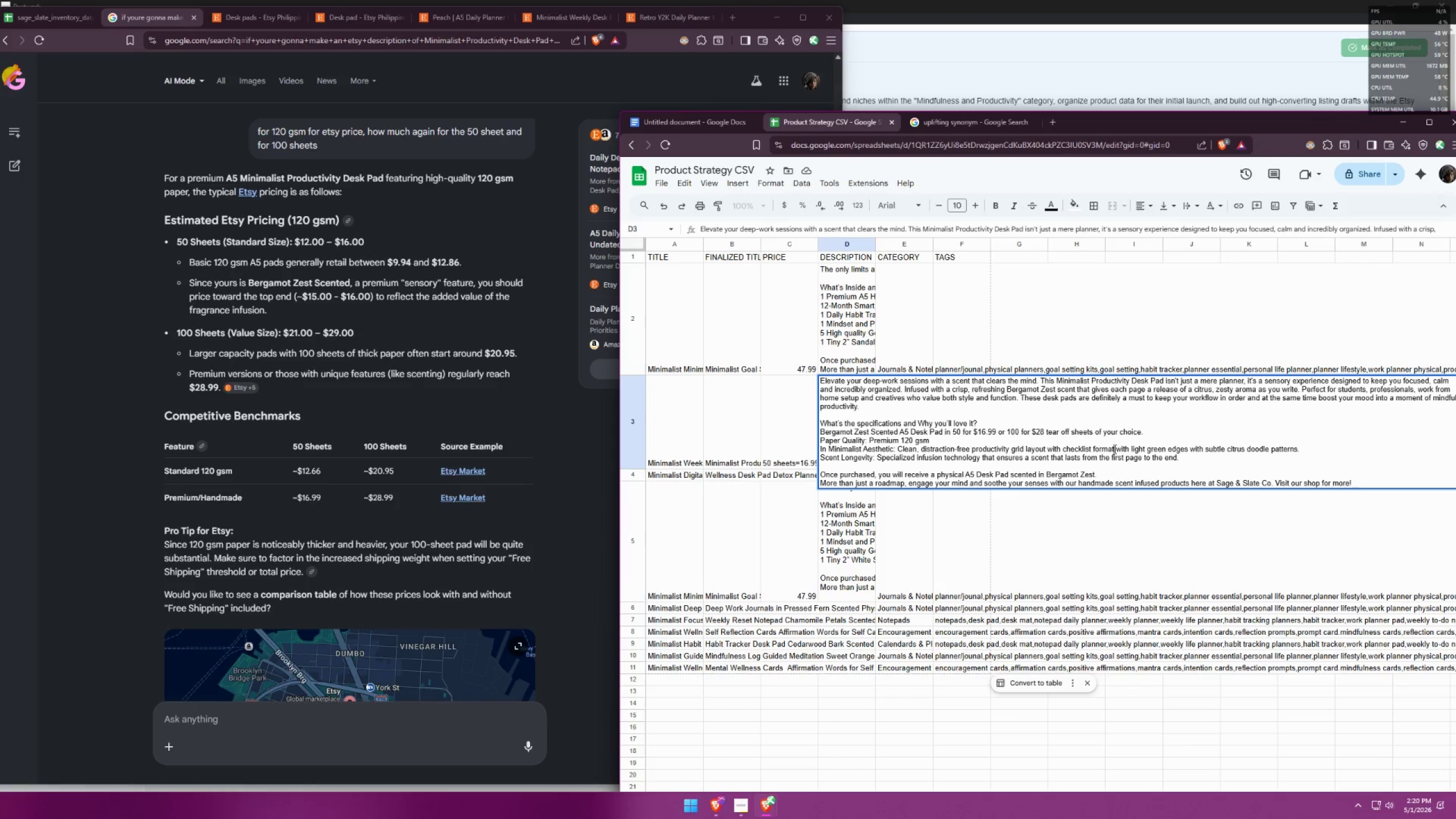 
left_click_drag(start_coordinate=[1114, 448], to_coordinate=[1094, 446])
 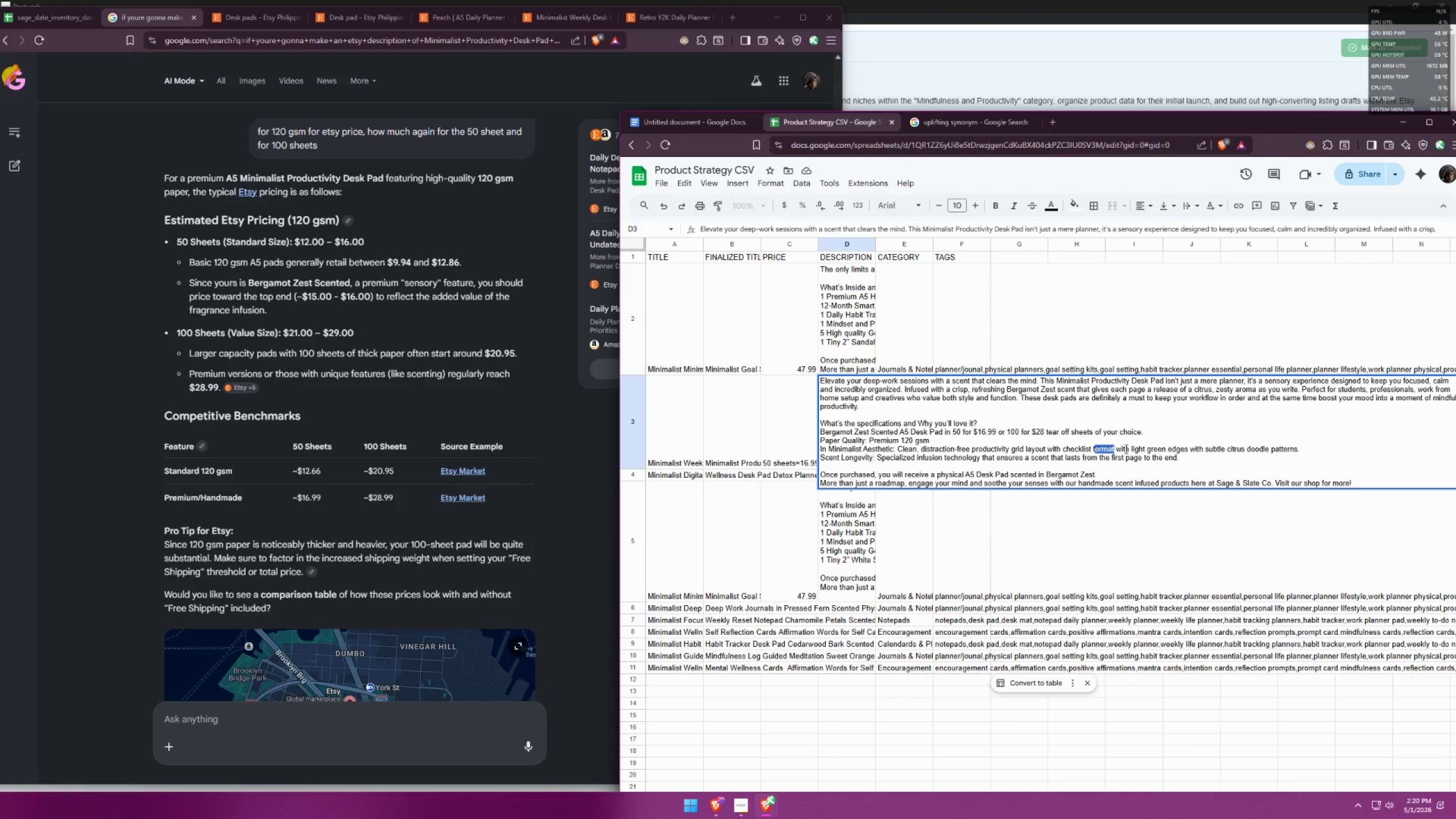 
left_click([1128, 449])
 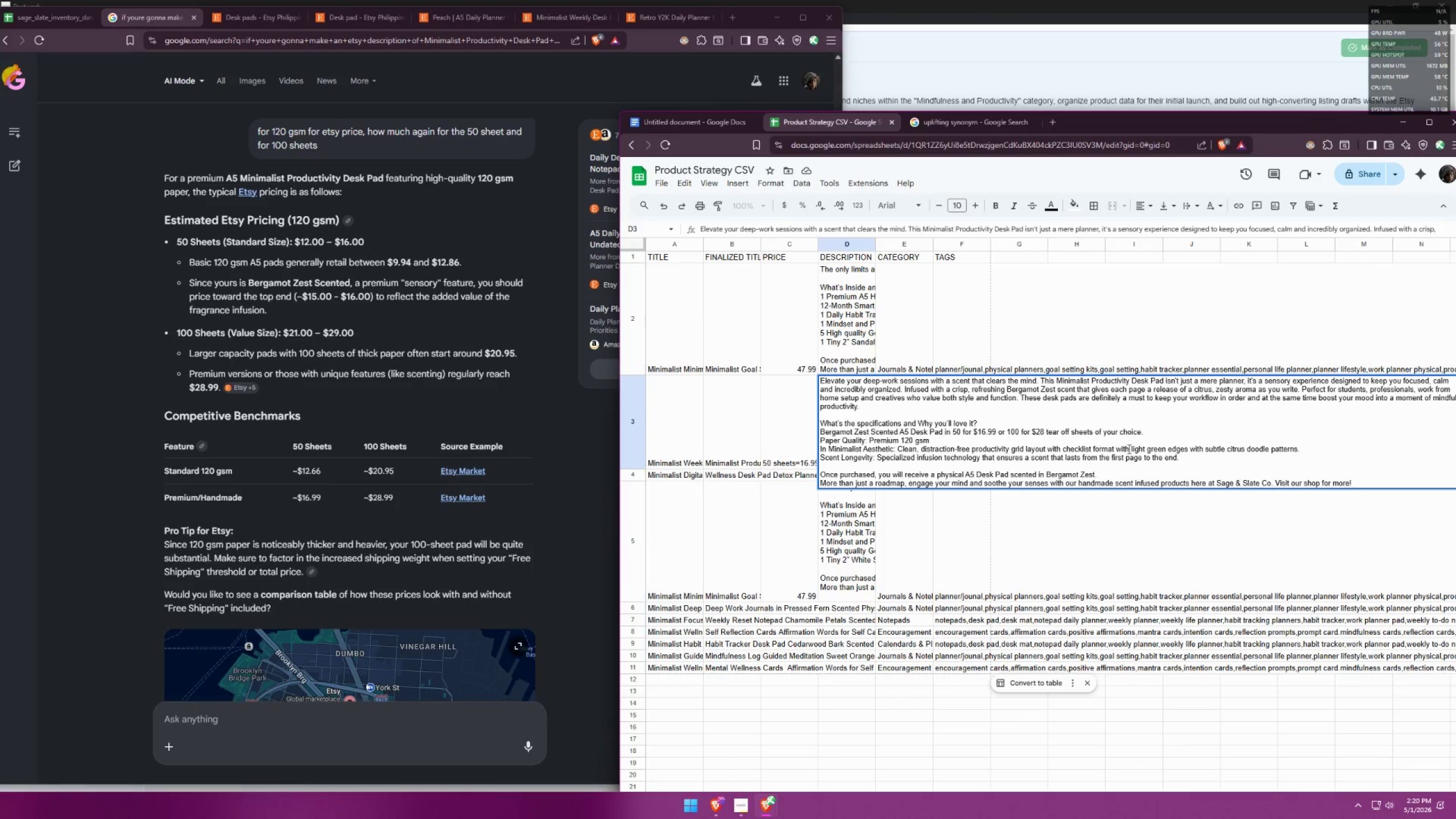 
left_click_drag(start_coordinate=[1127, 448], to_coordinate=[1116, 446])
 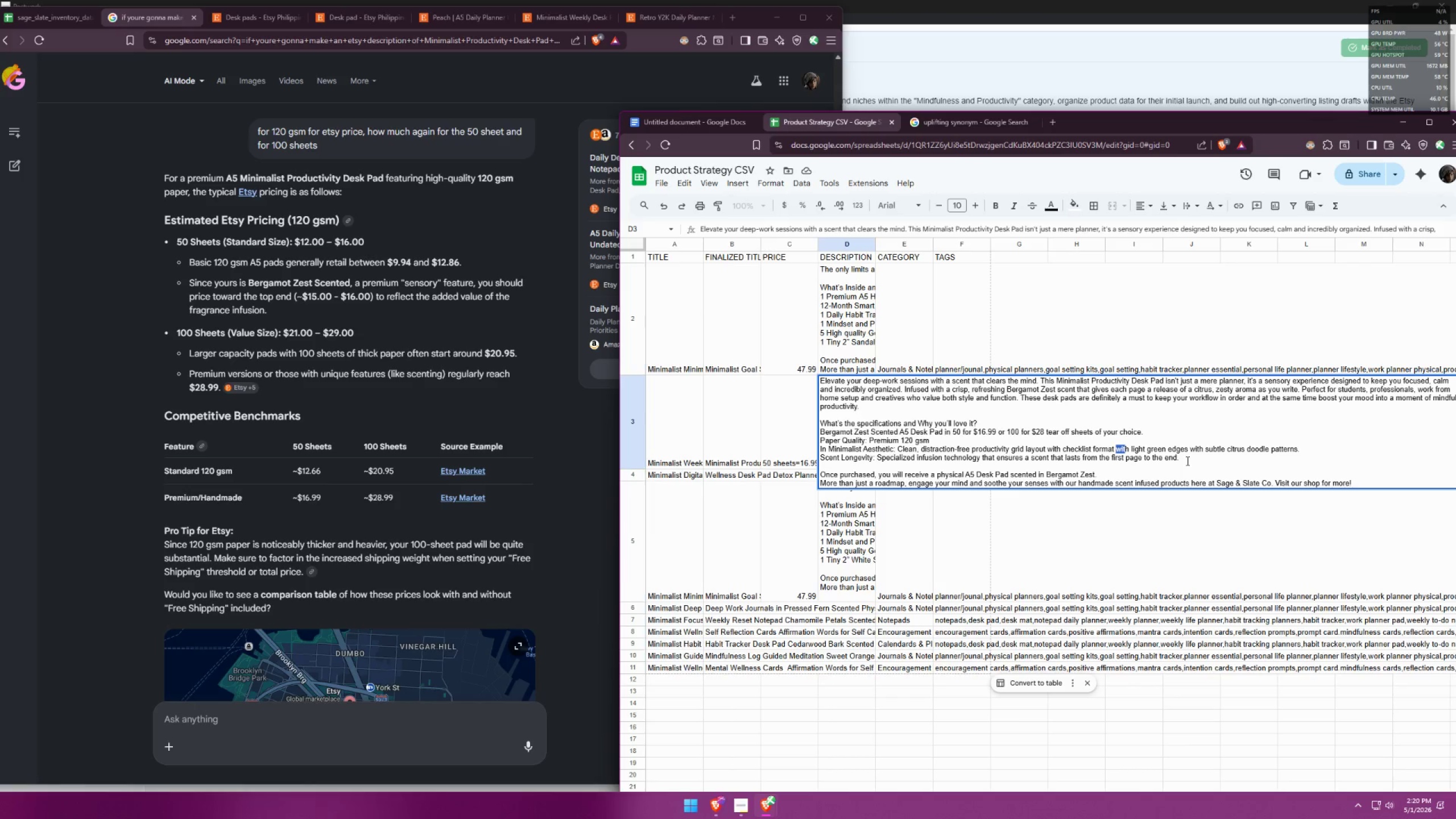 
key(Backspace)
 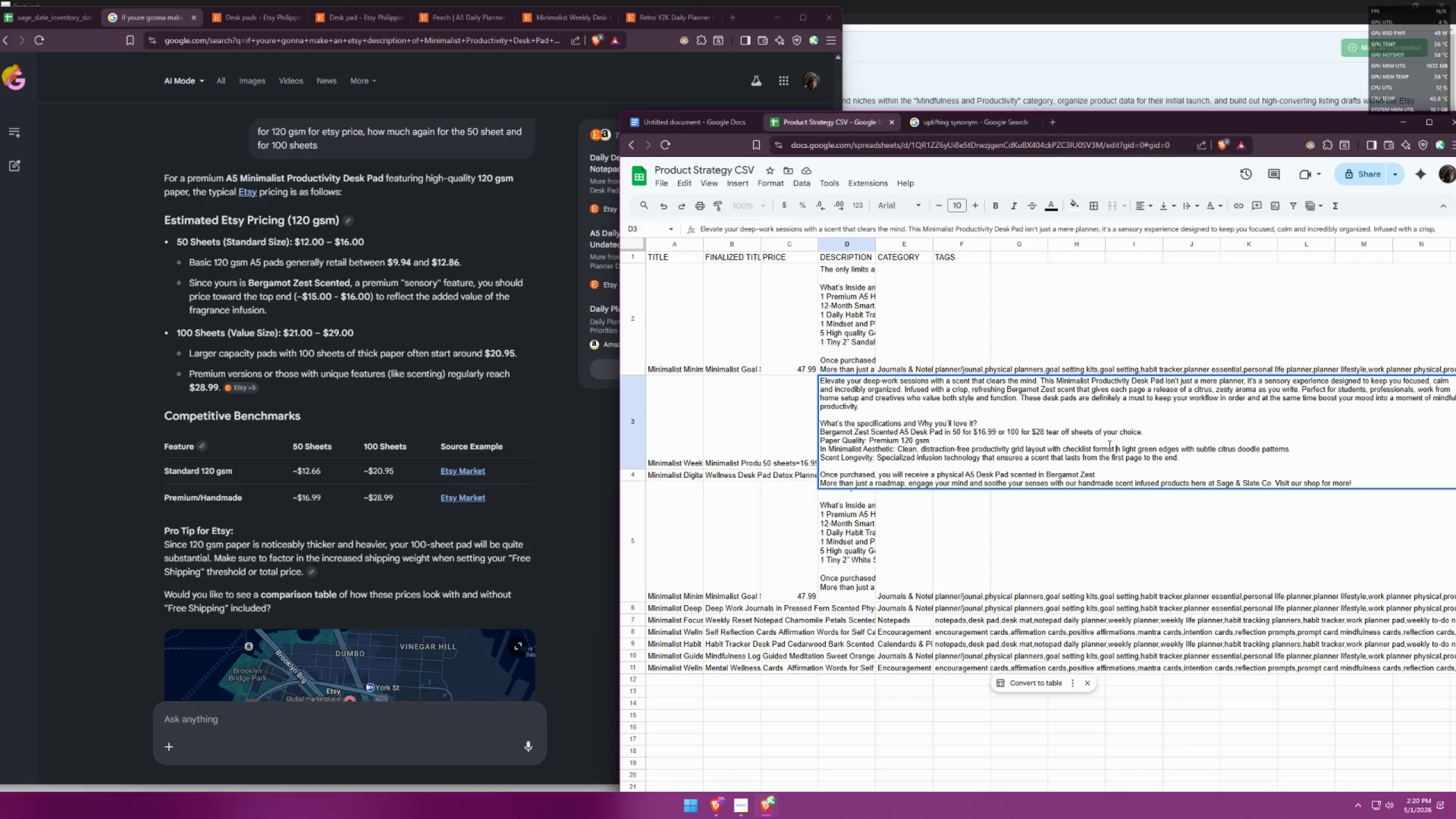 
left_click([1121, 449])
 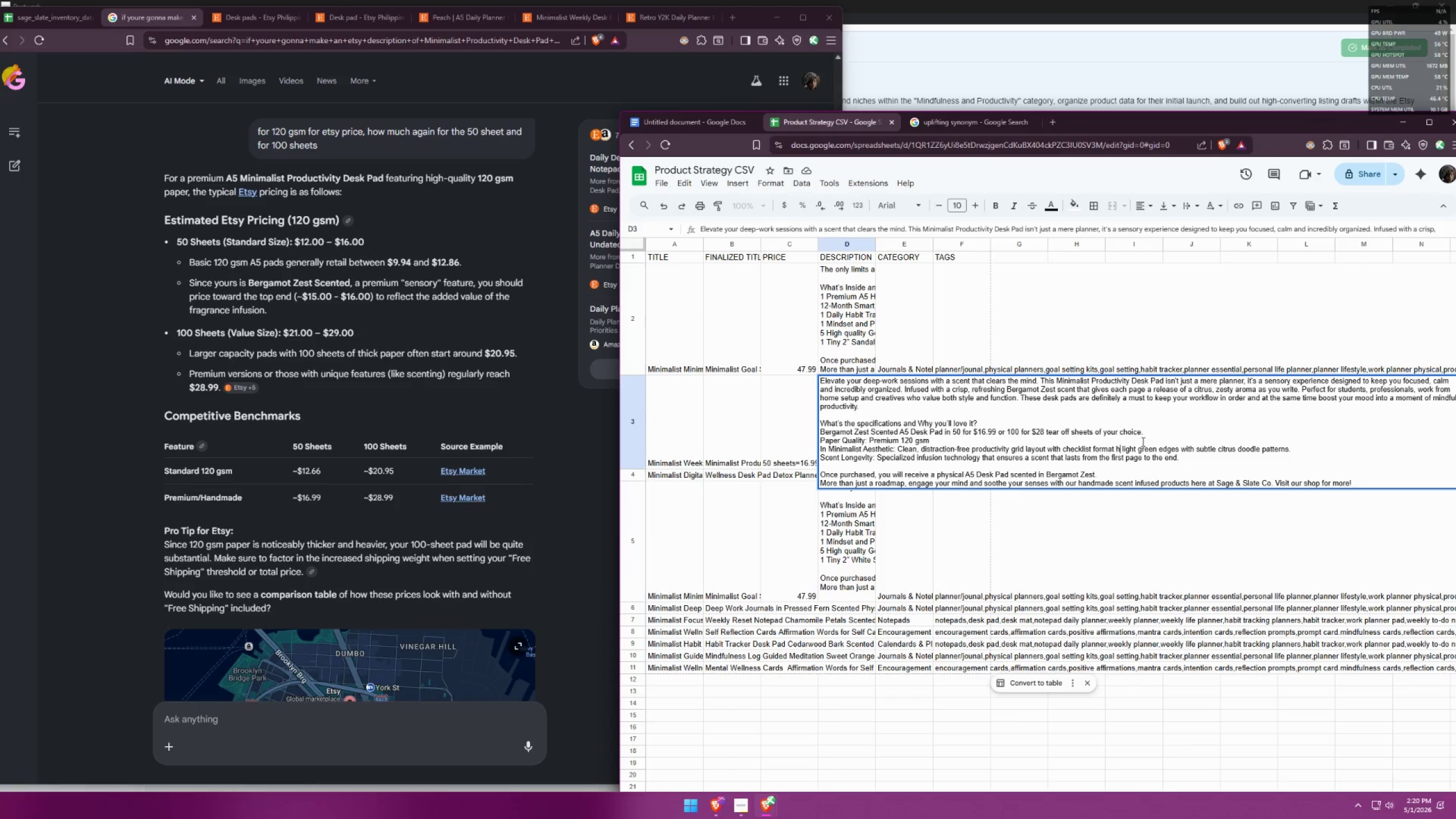 
key(Backspace)
key(Backspace)
type(/. Designed in)
key(Backspace)
type(wut)
key(Backspace)
key(Backspace)
type(ith)
 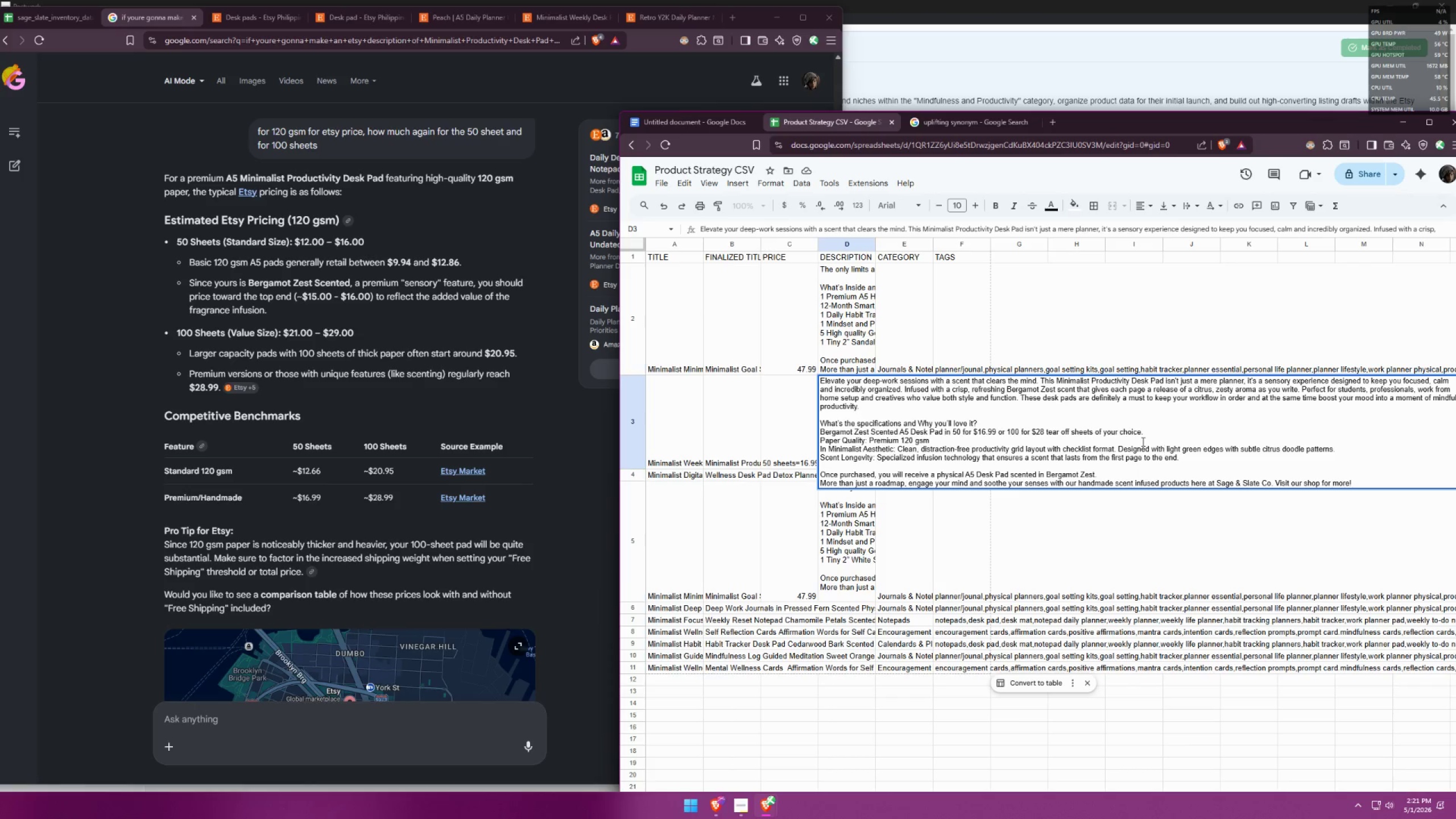 
wait(17.61)
 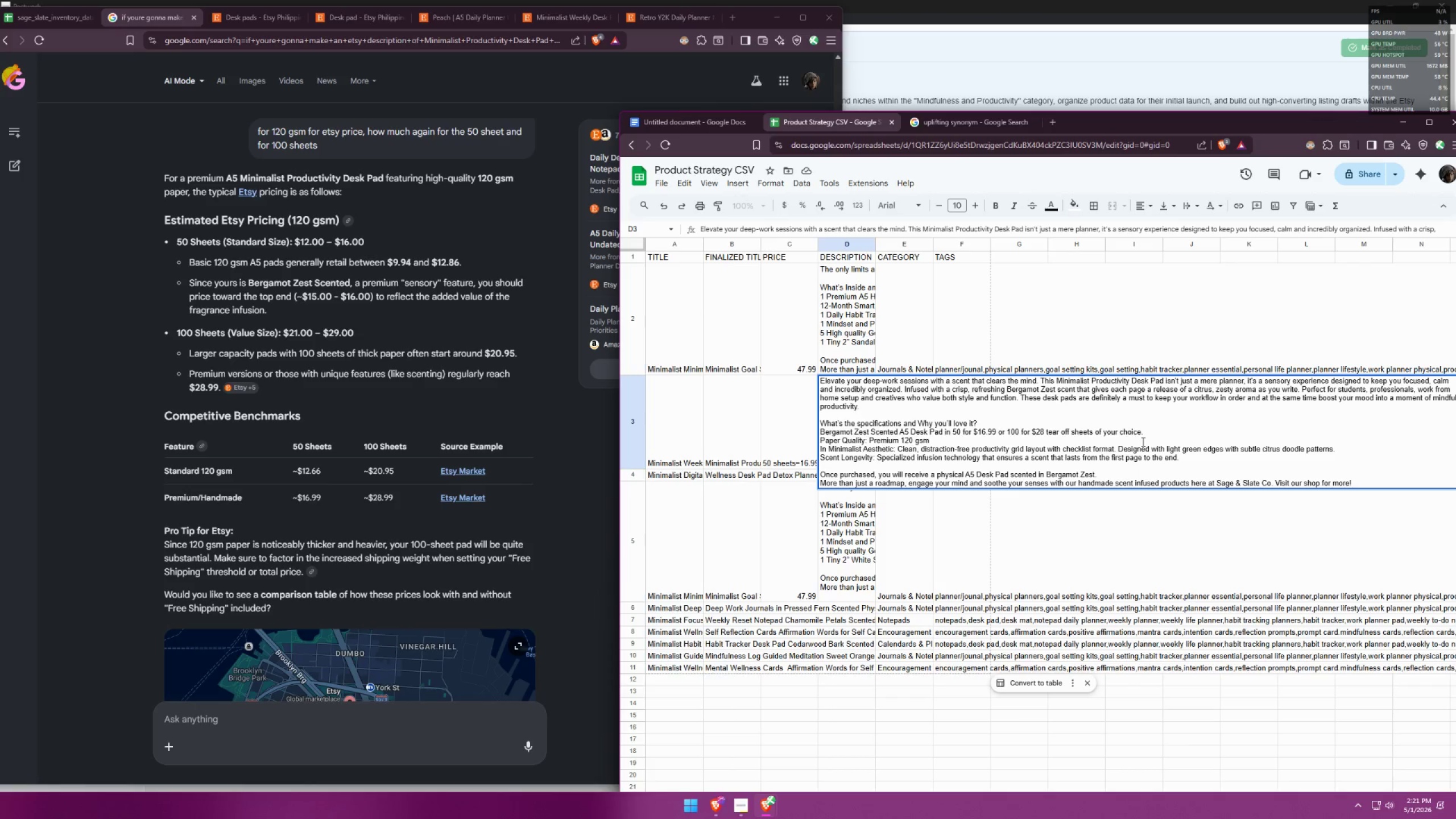 
left_click([916, 538])
 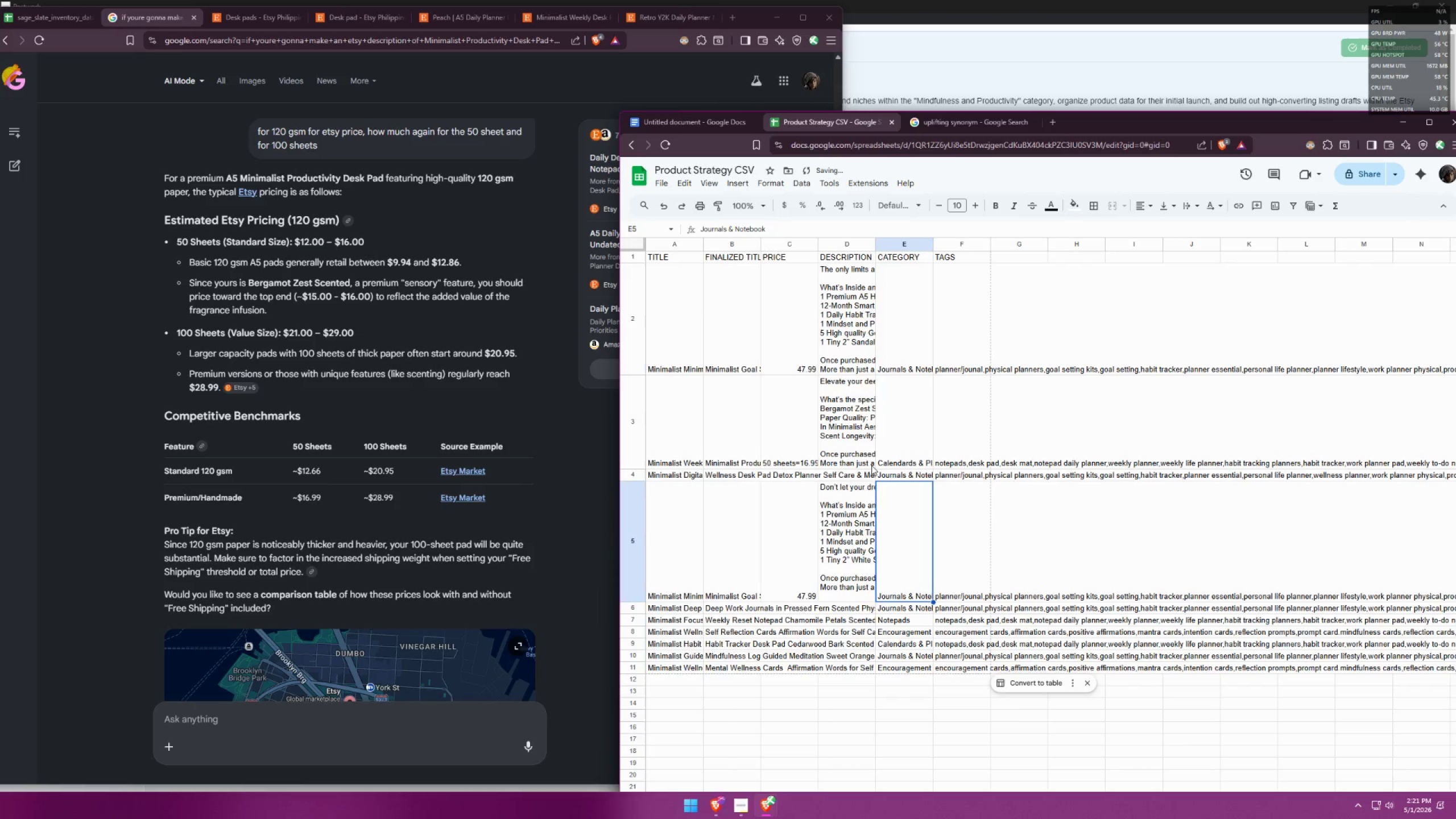 
left_click([838, 425])
 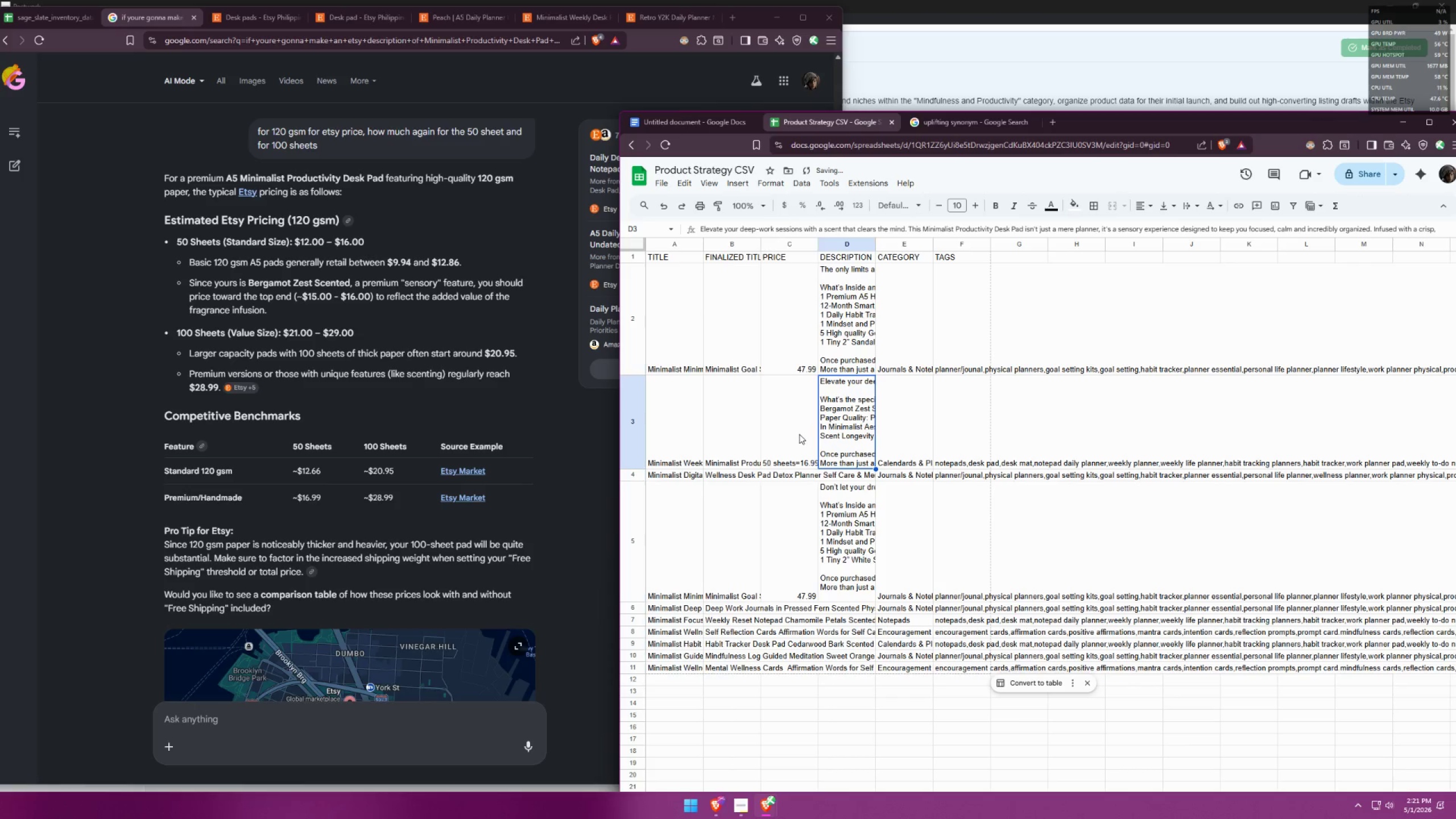 
double_click([838, 417])
 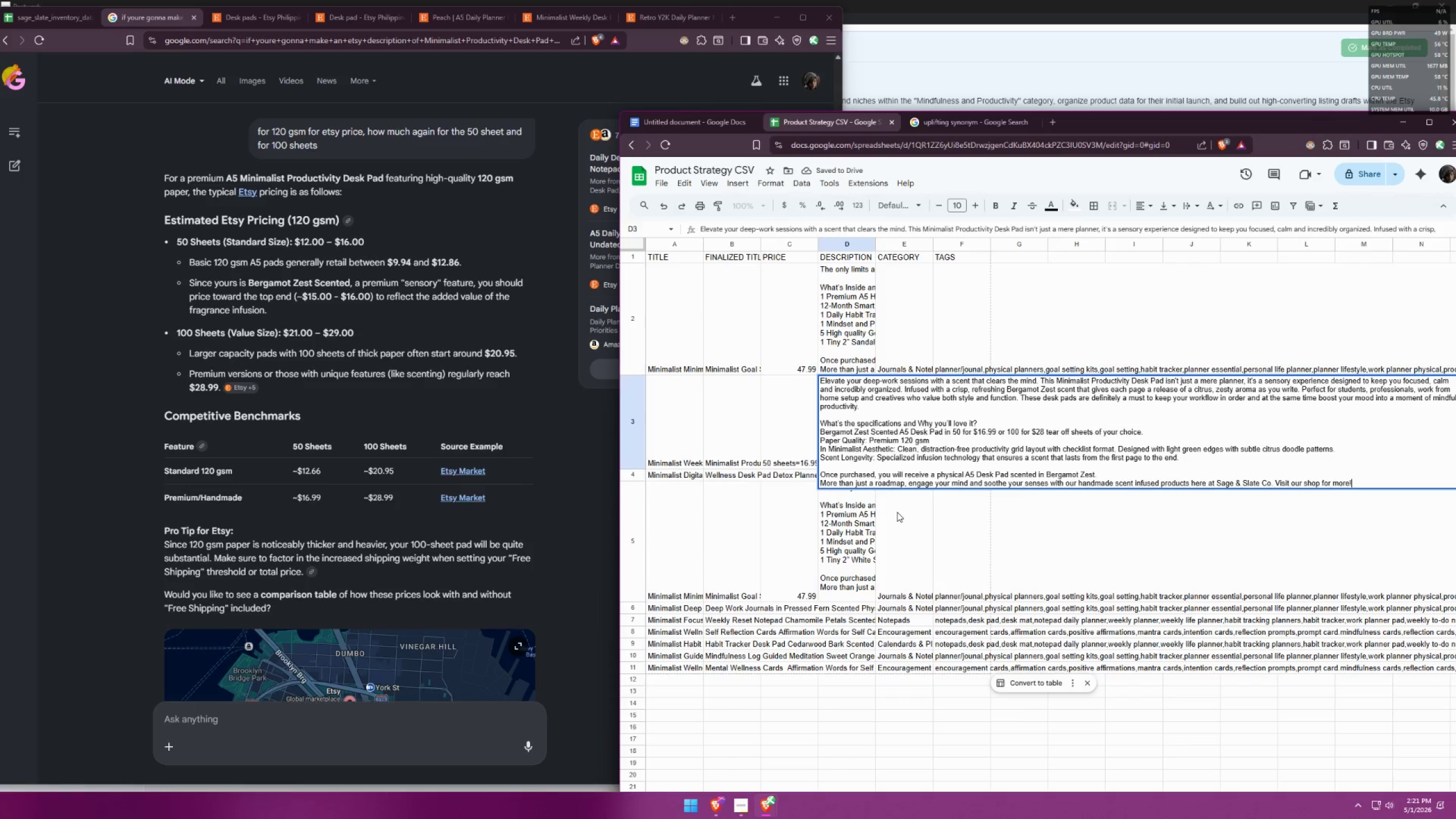 
double_click([846, 471])
 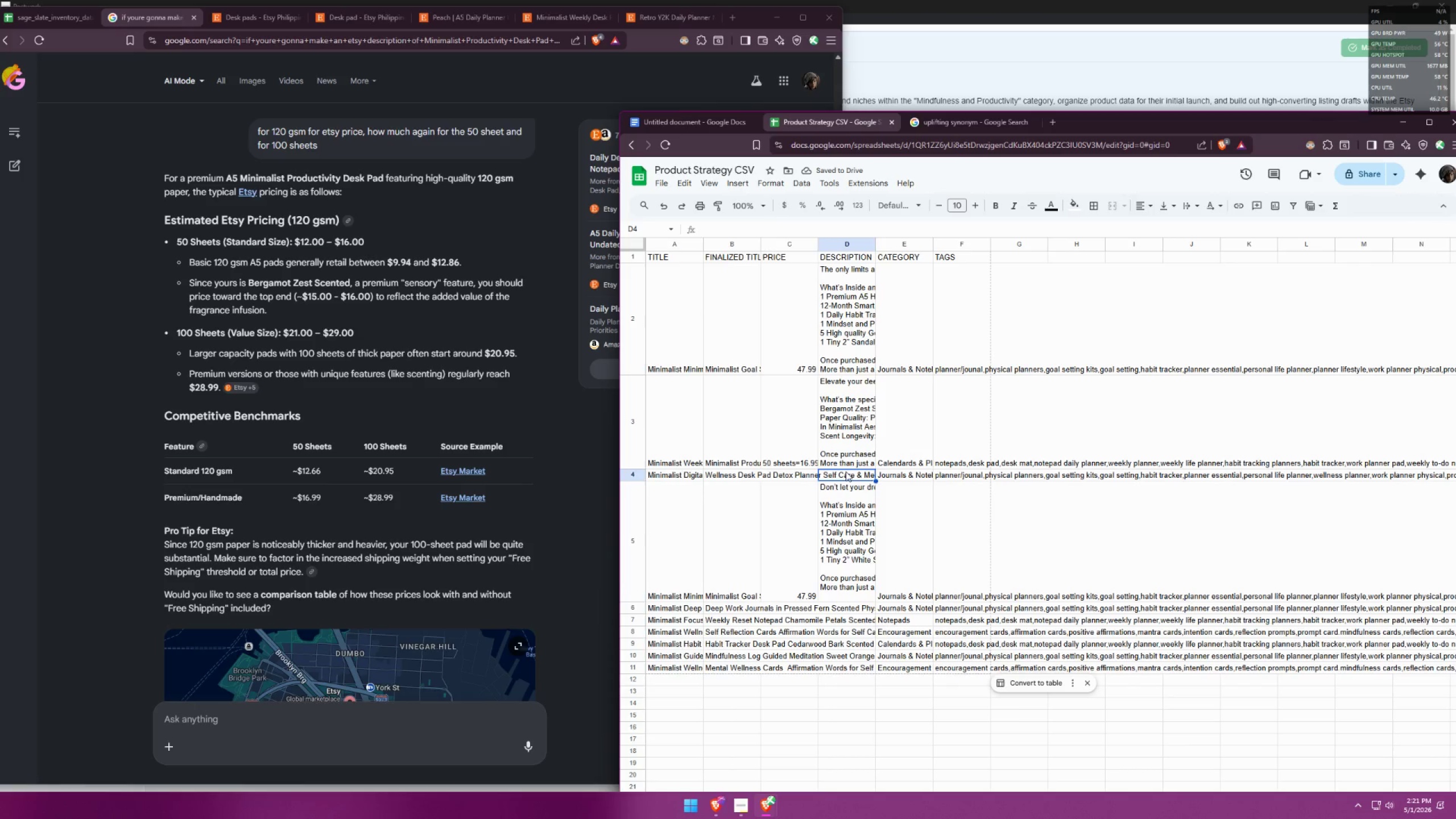 
triple_click([846, 471])
 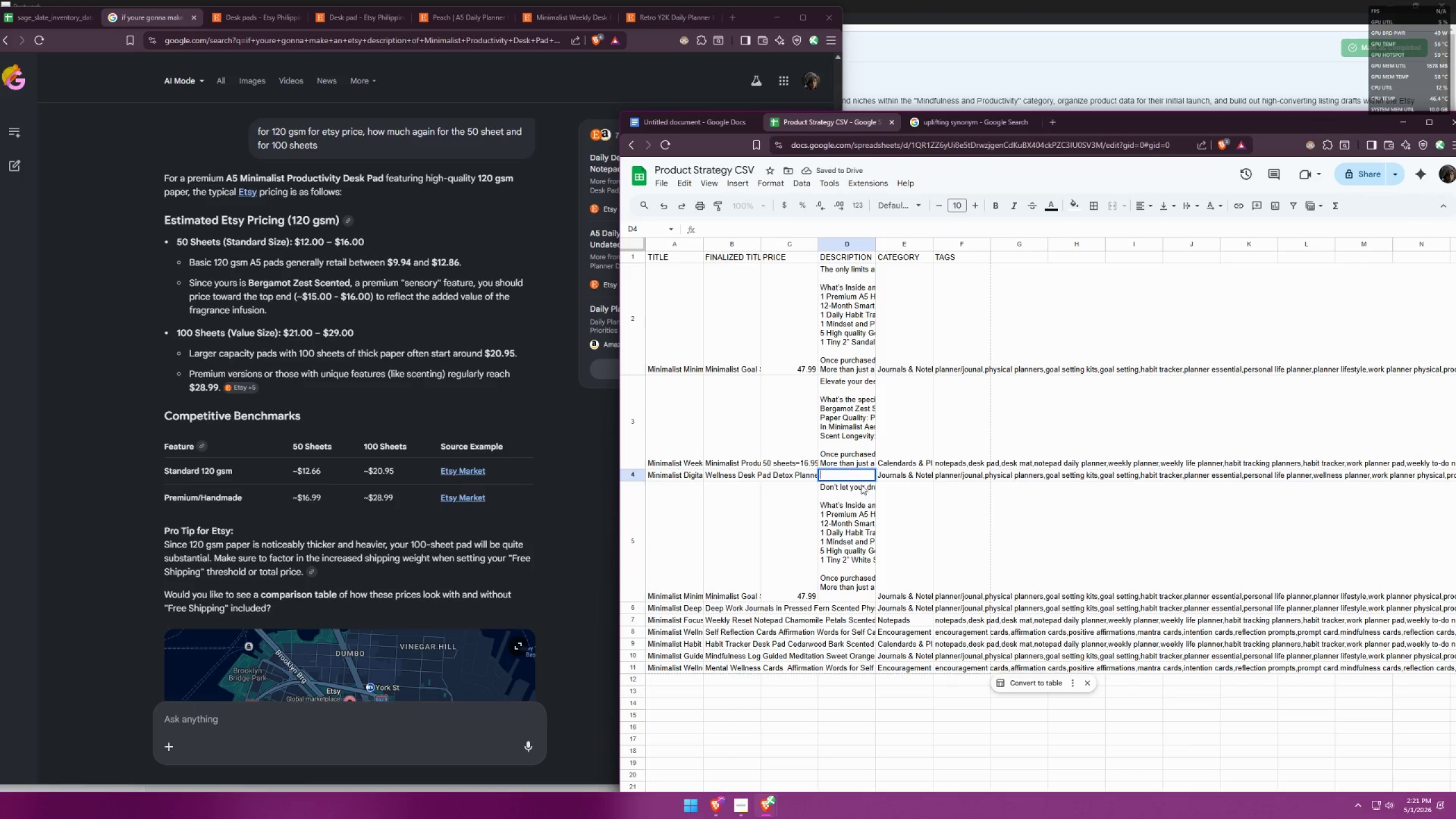 
left_click([909, 504])
 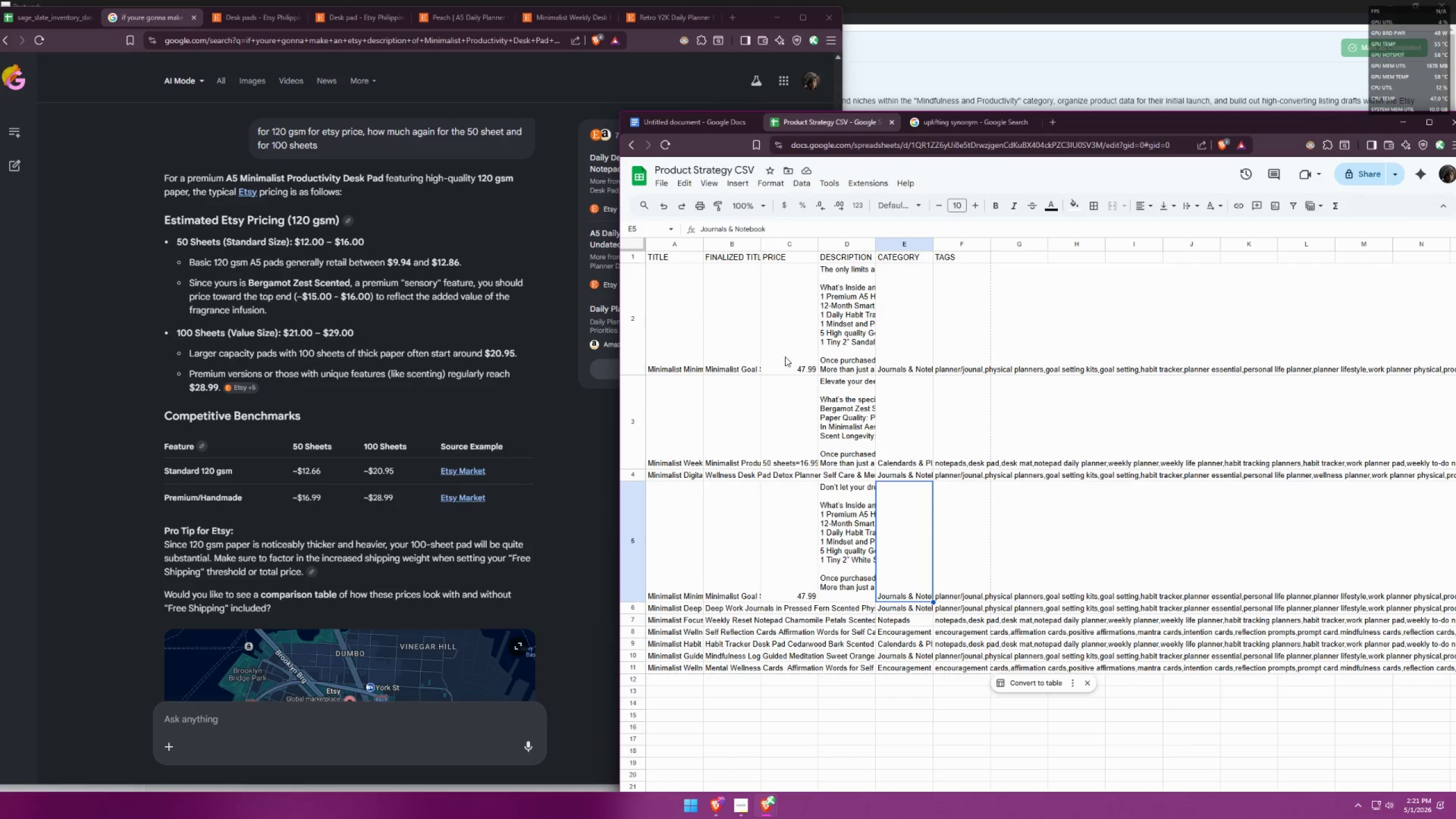 
double_click([782, 398])
 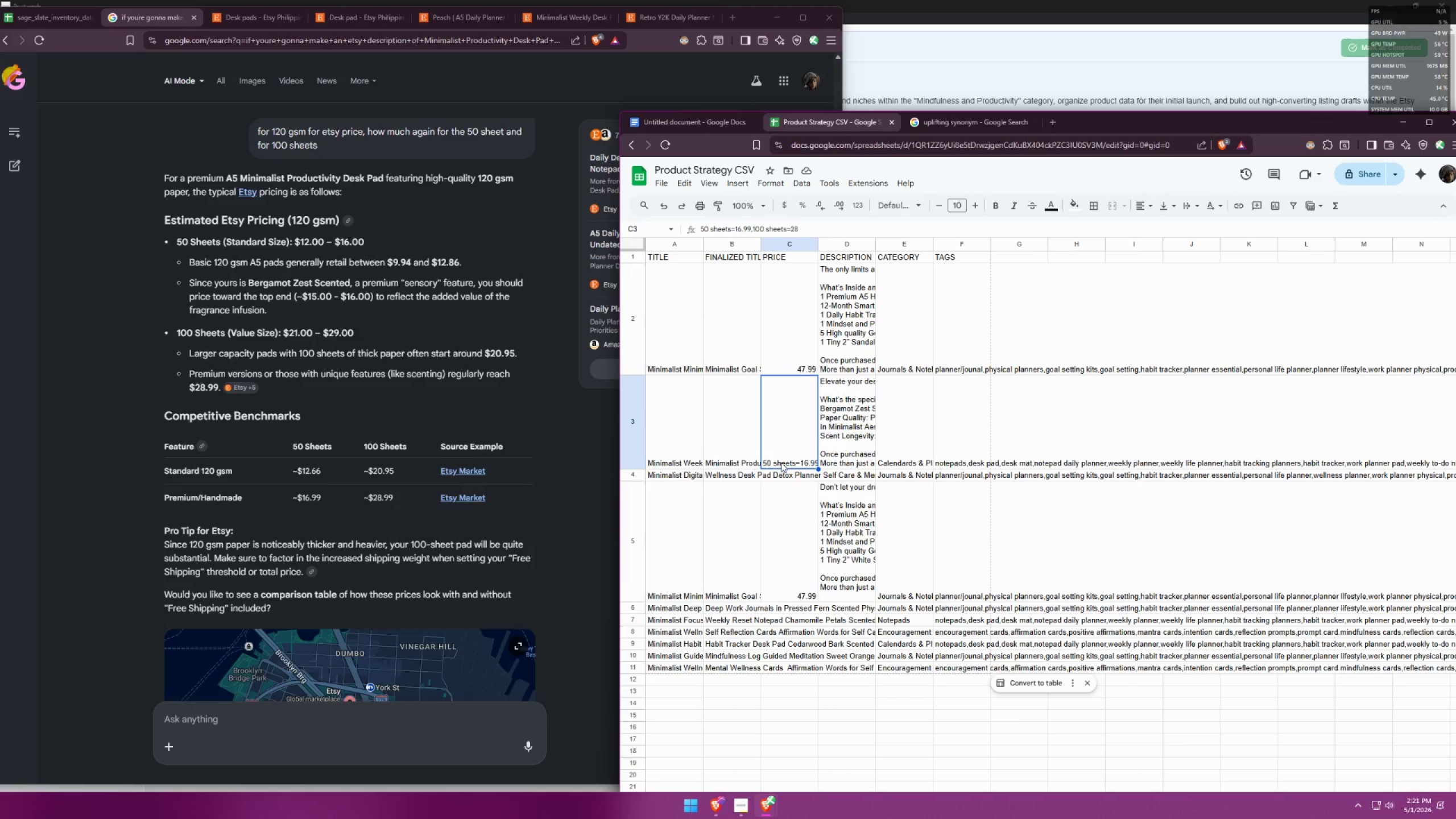 
left_click([783, 475])
 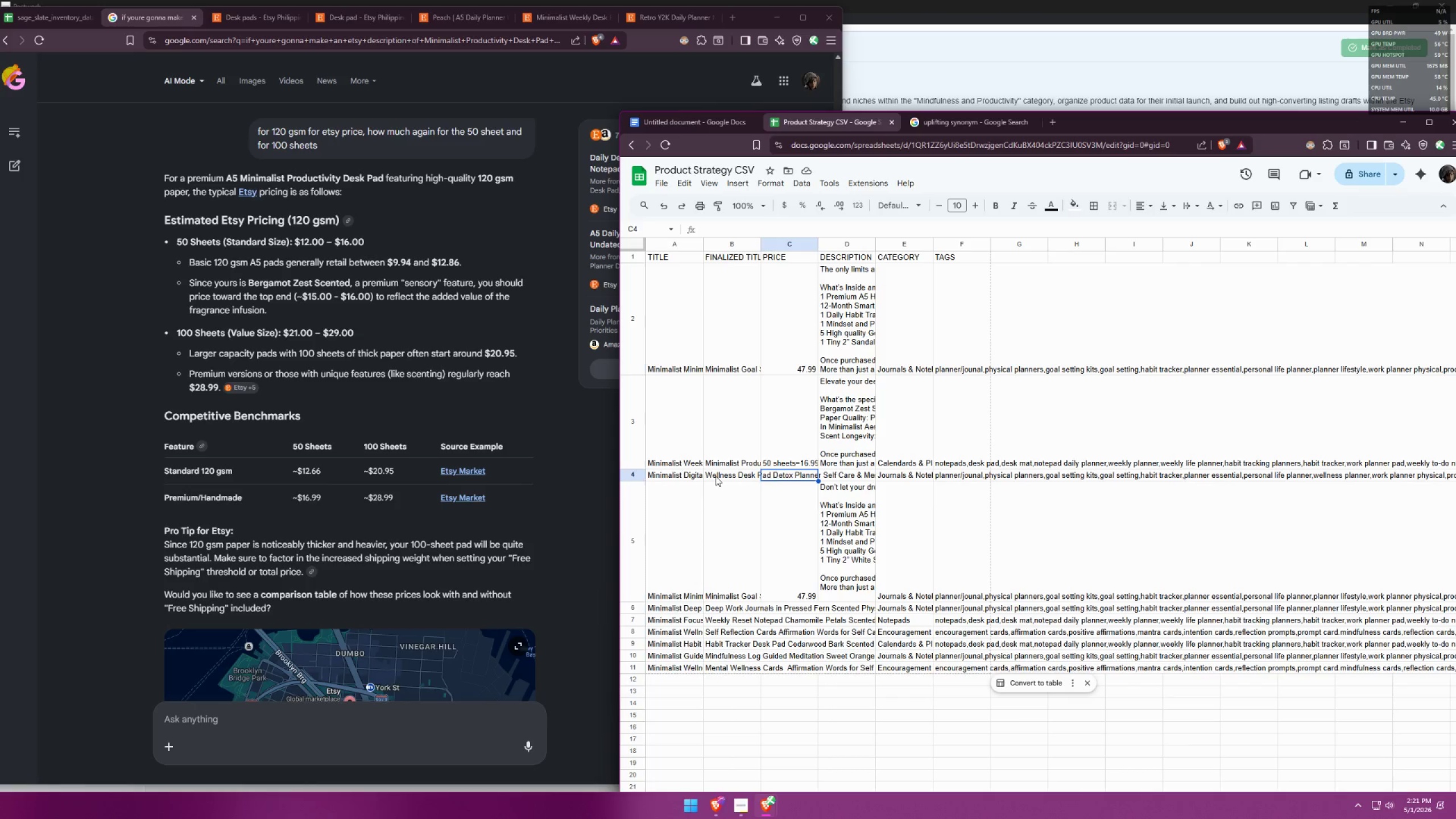 
double_click([715, 476])
 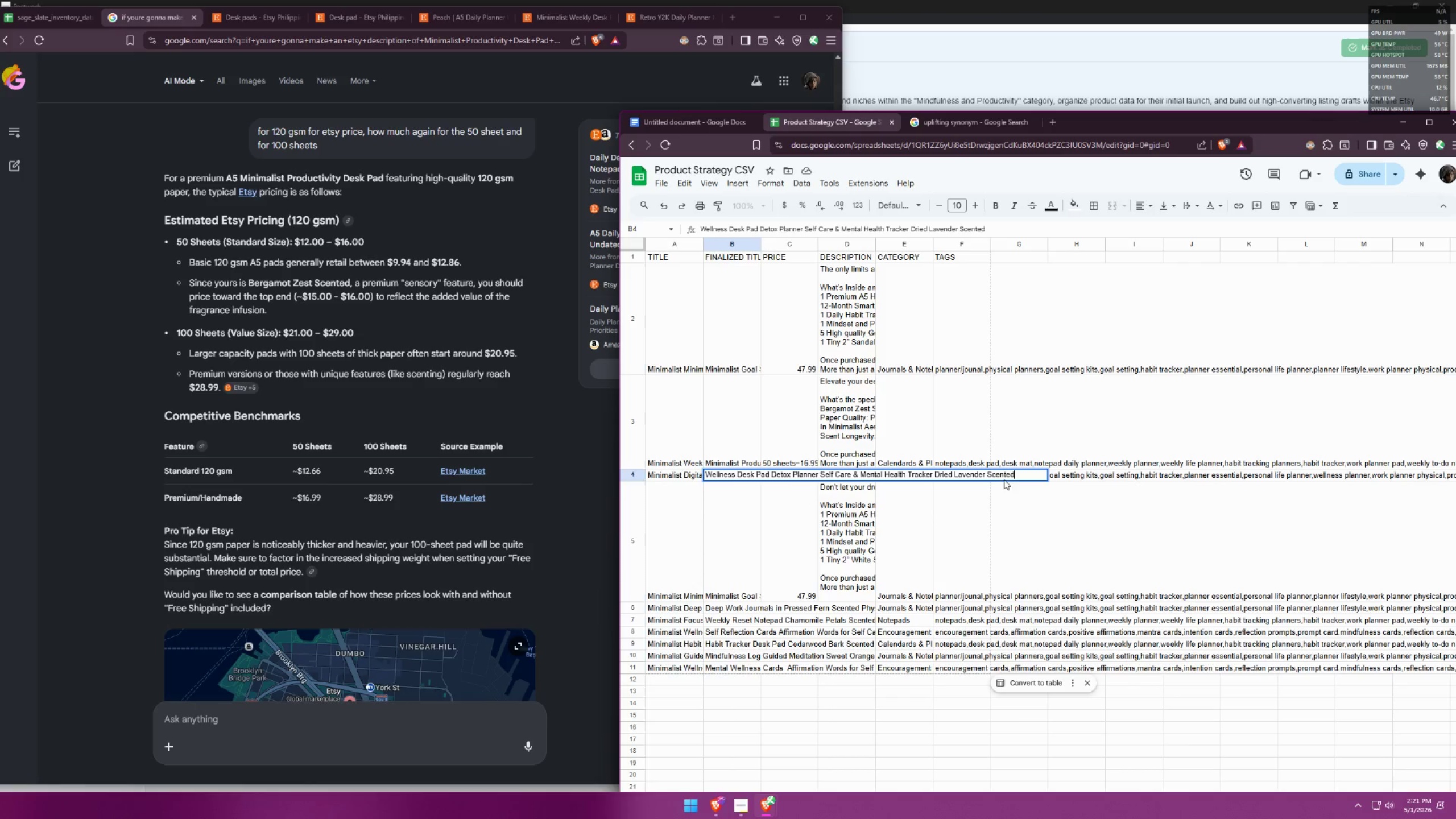 
left_click_drag(start_coordinate=[1025, 474], to_coordinate=[704, 479])
 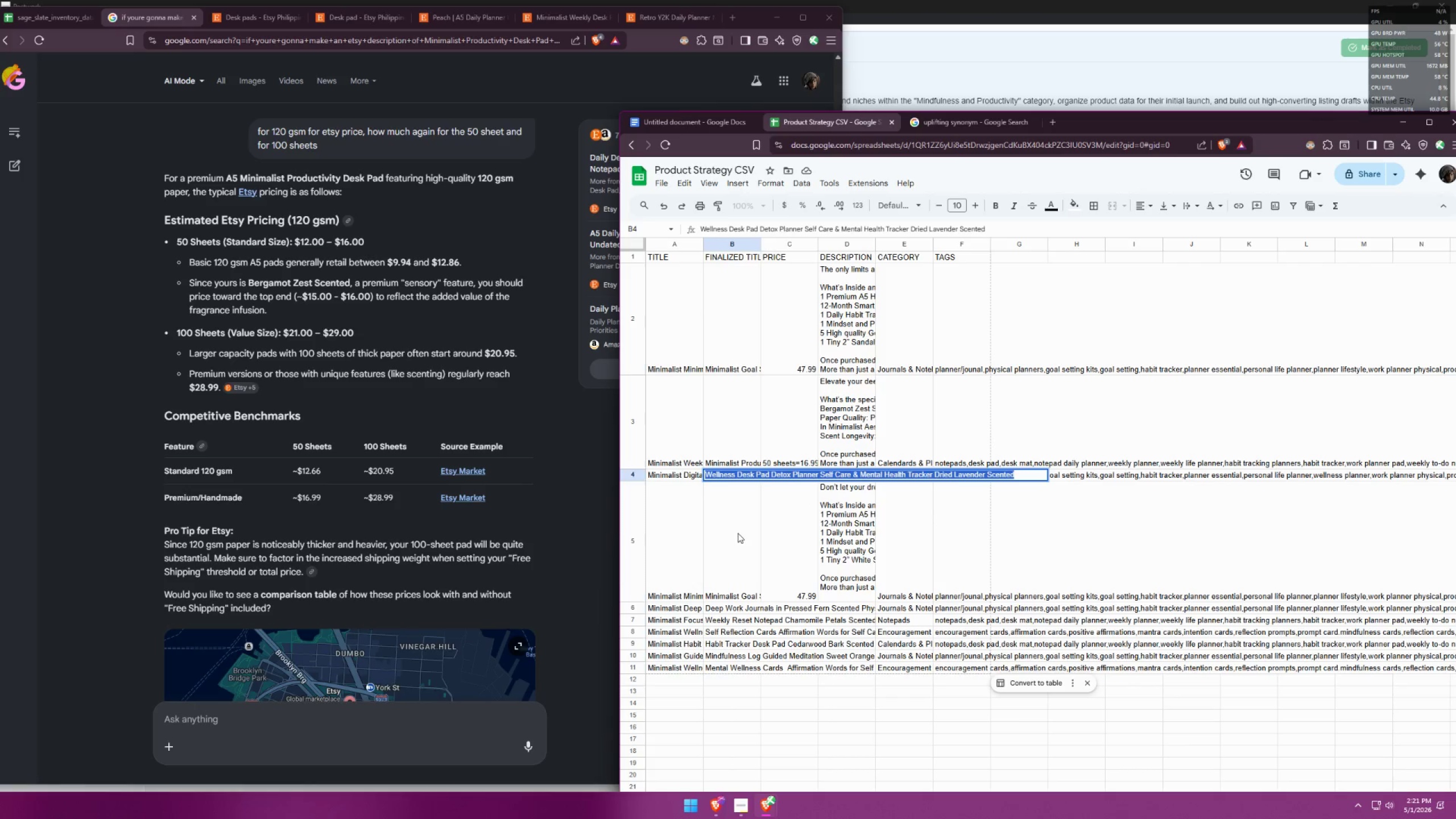 
wait(6.62)
 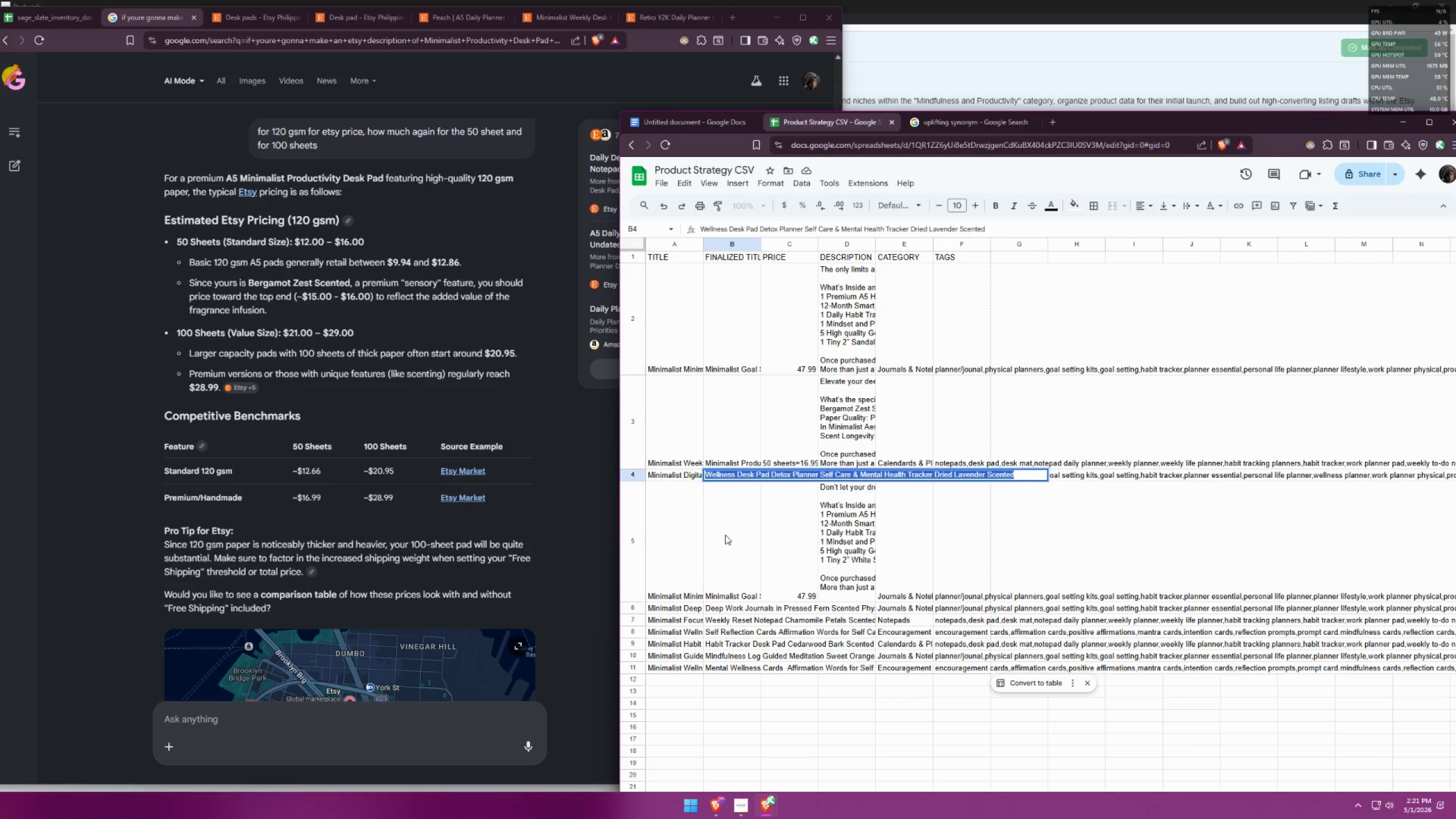 
key(Control+ControlLeft)
 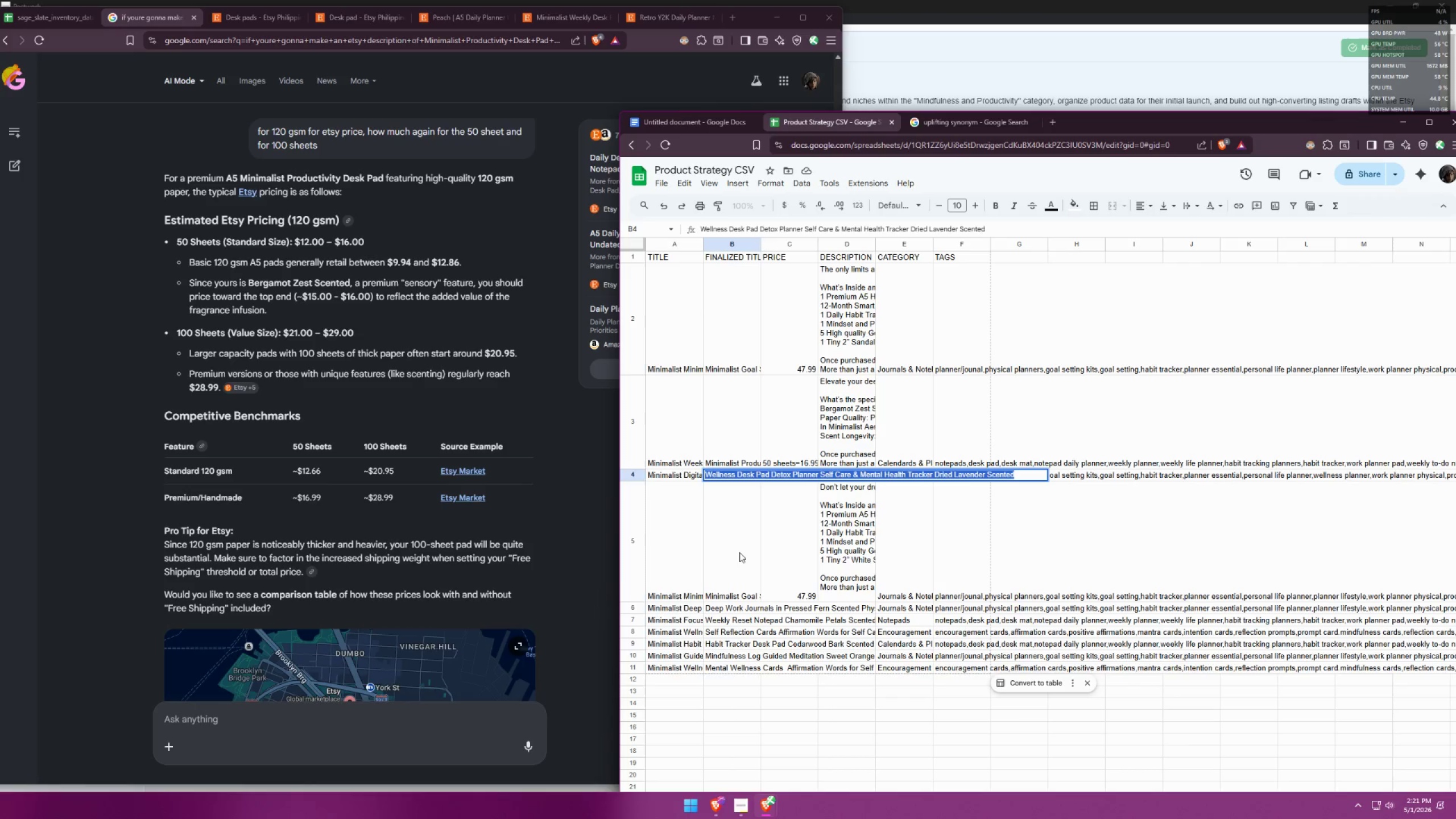 
key(Control+C)
 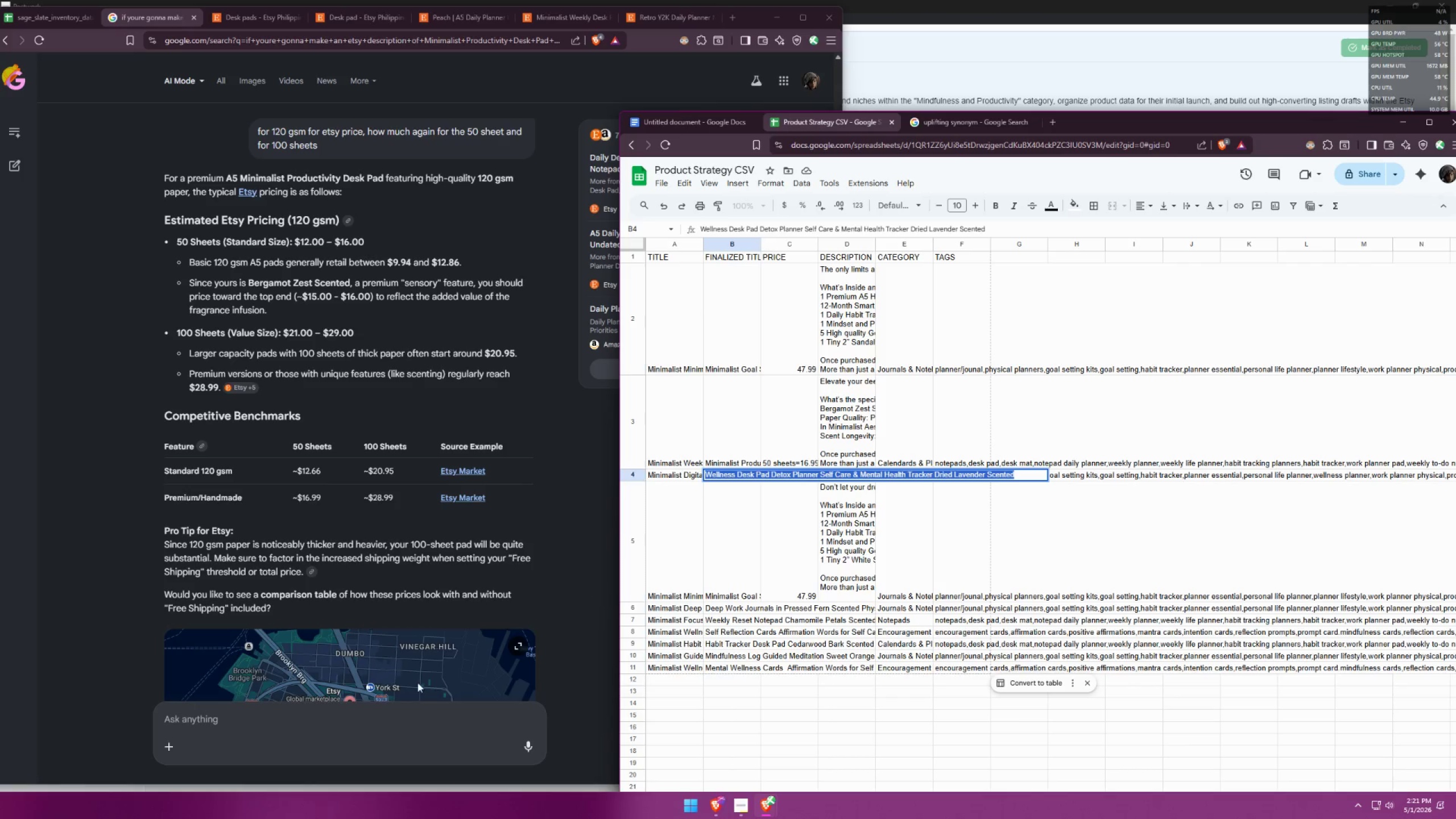 
left_click([335, 733])
 